 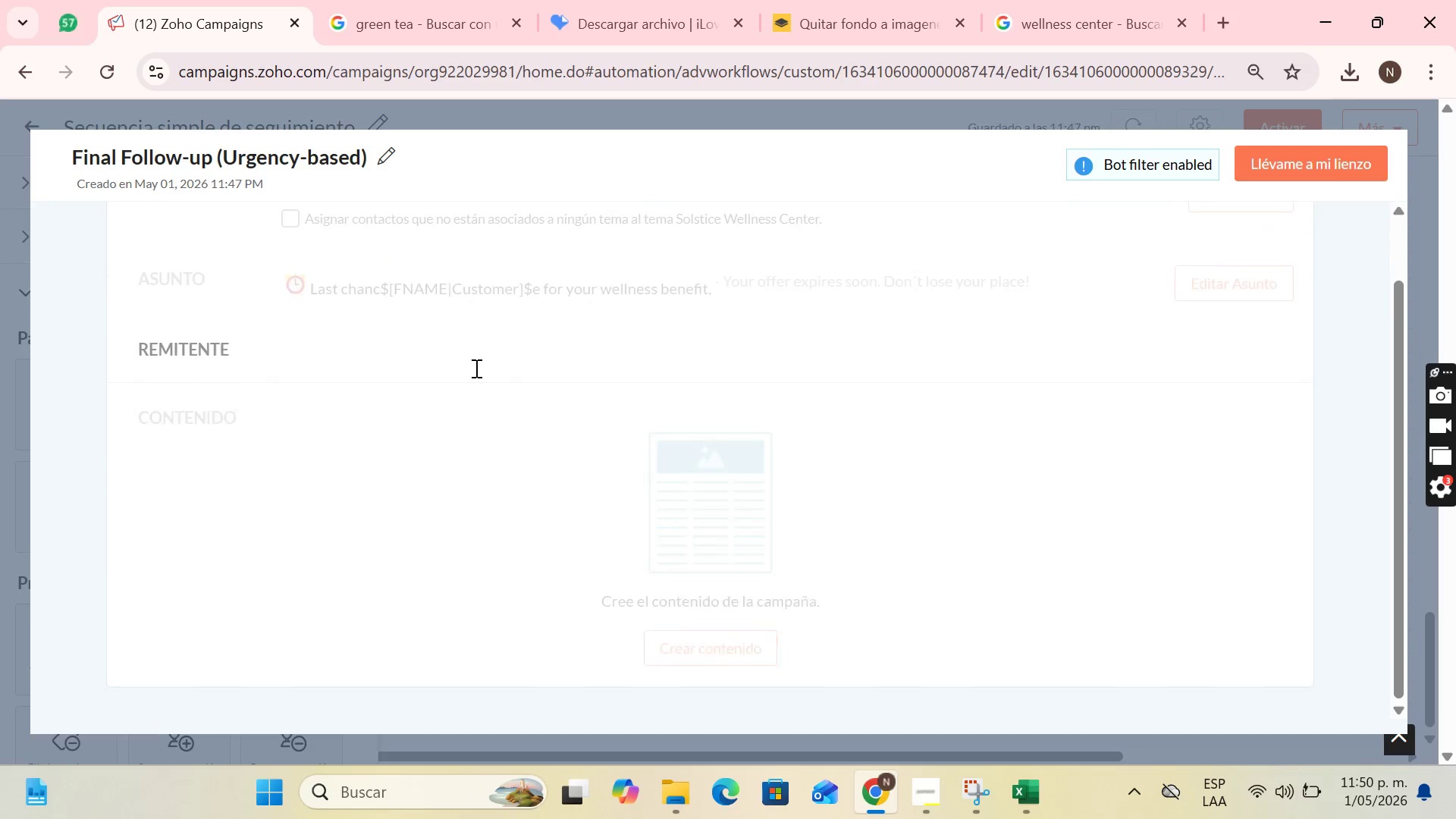 
double_click([554, 495])
 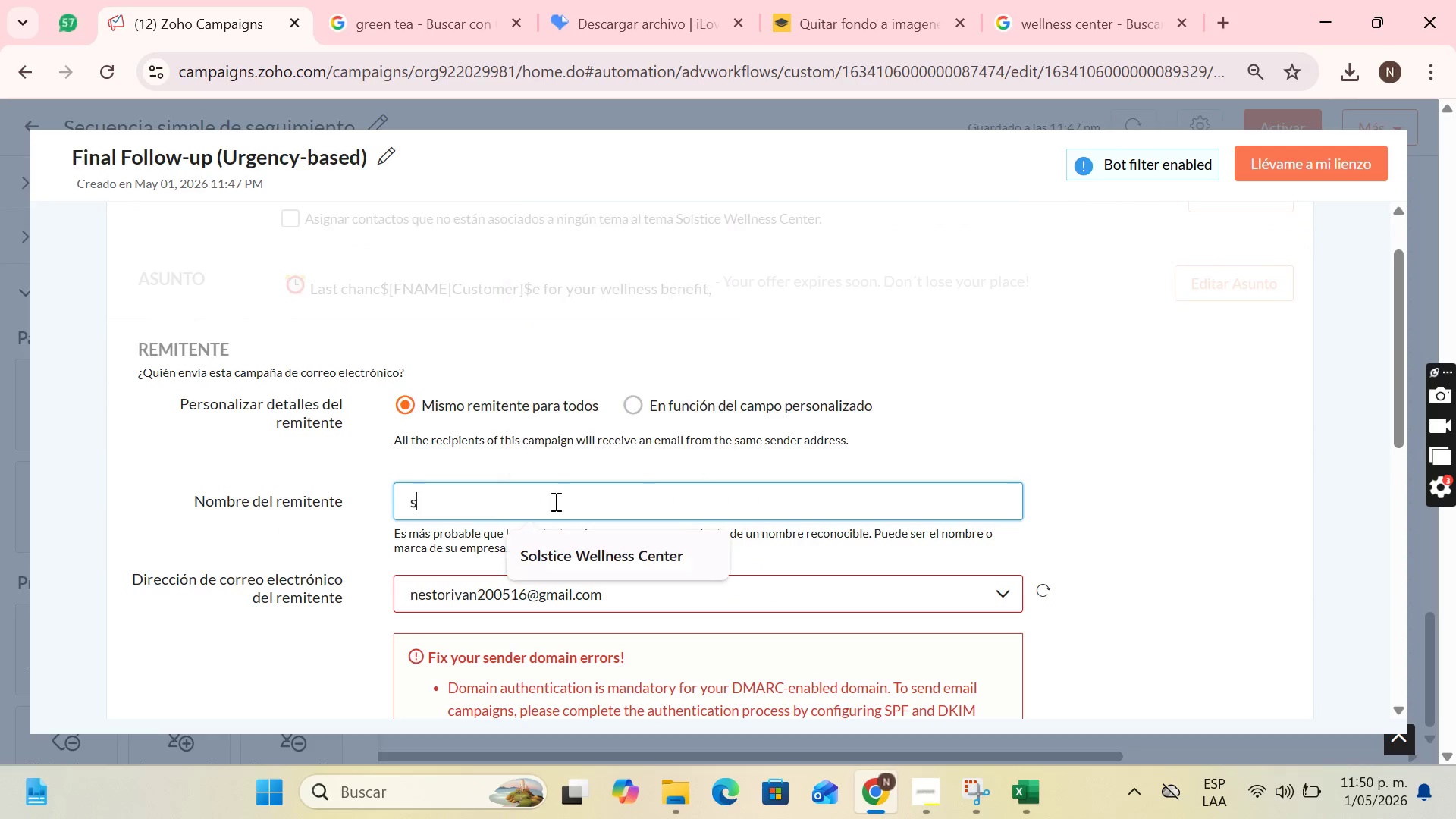 
key(S)
 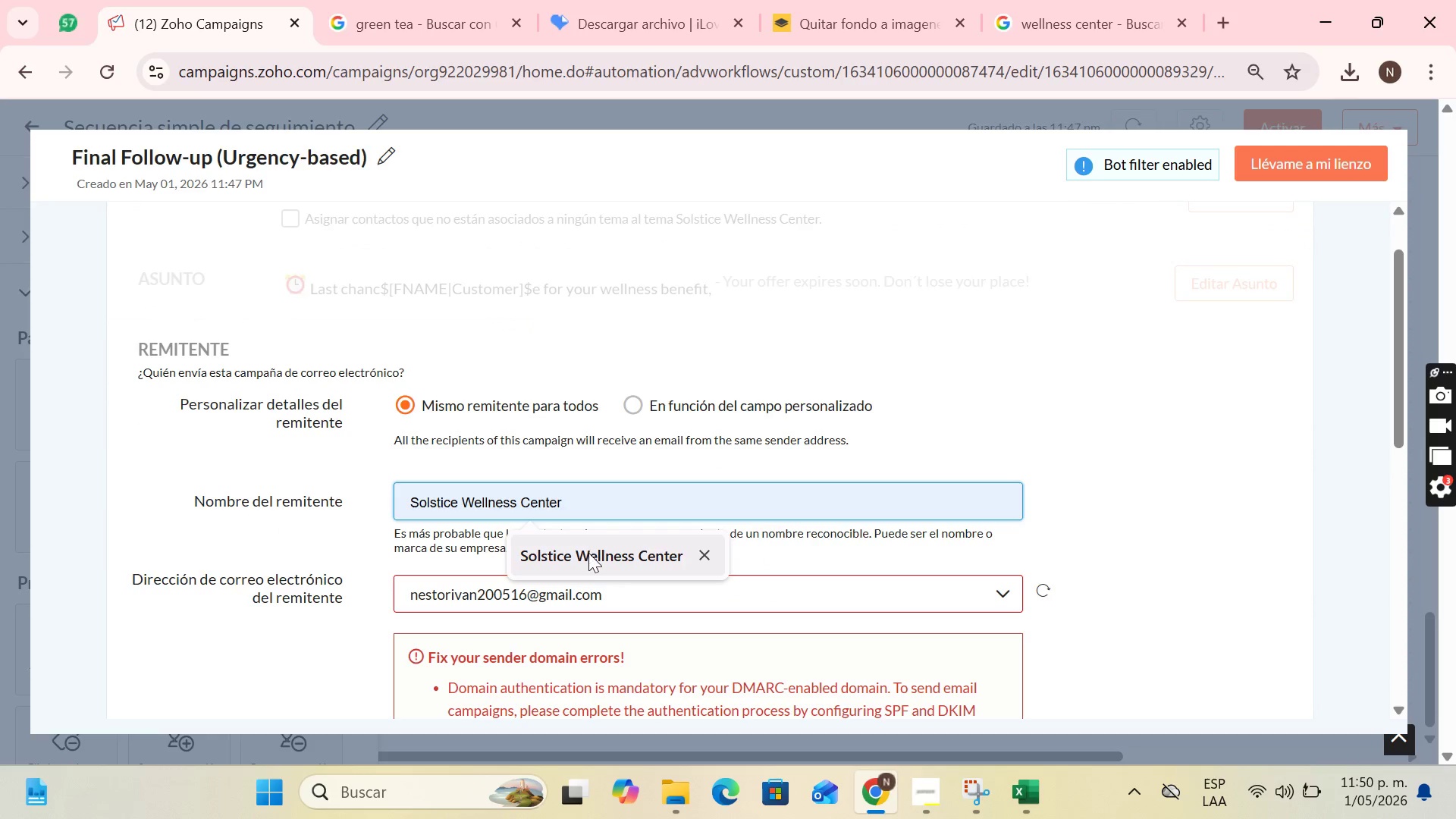 
left_click([588, 553])
 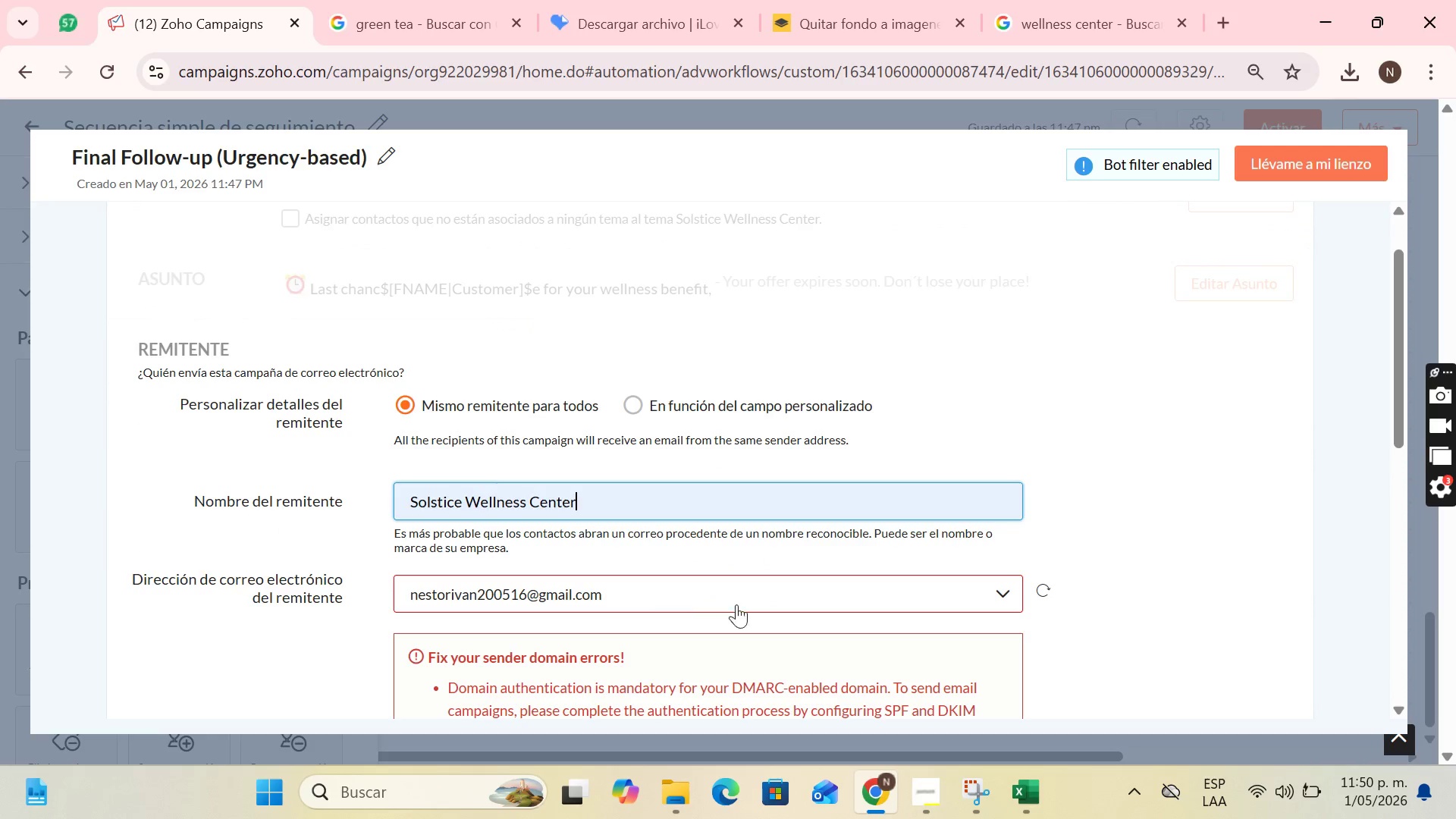 
left_click([750, 601])
 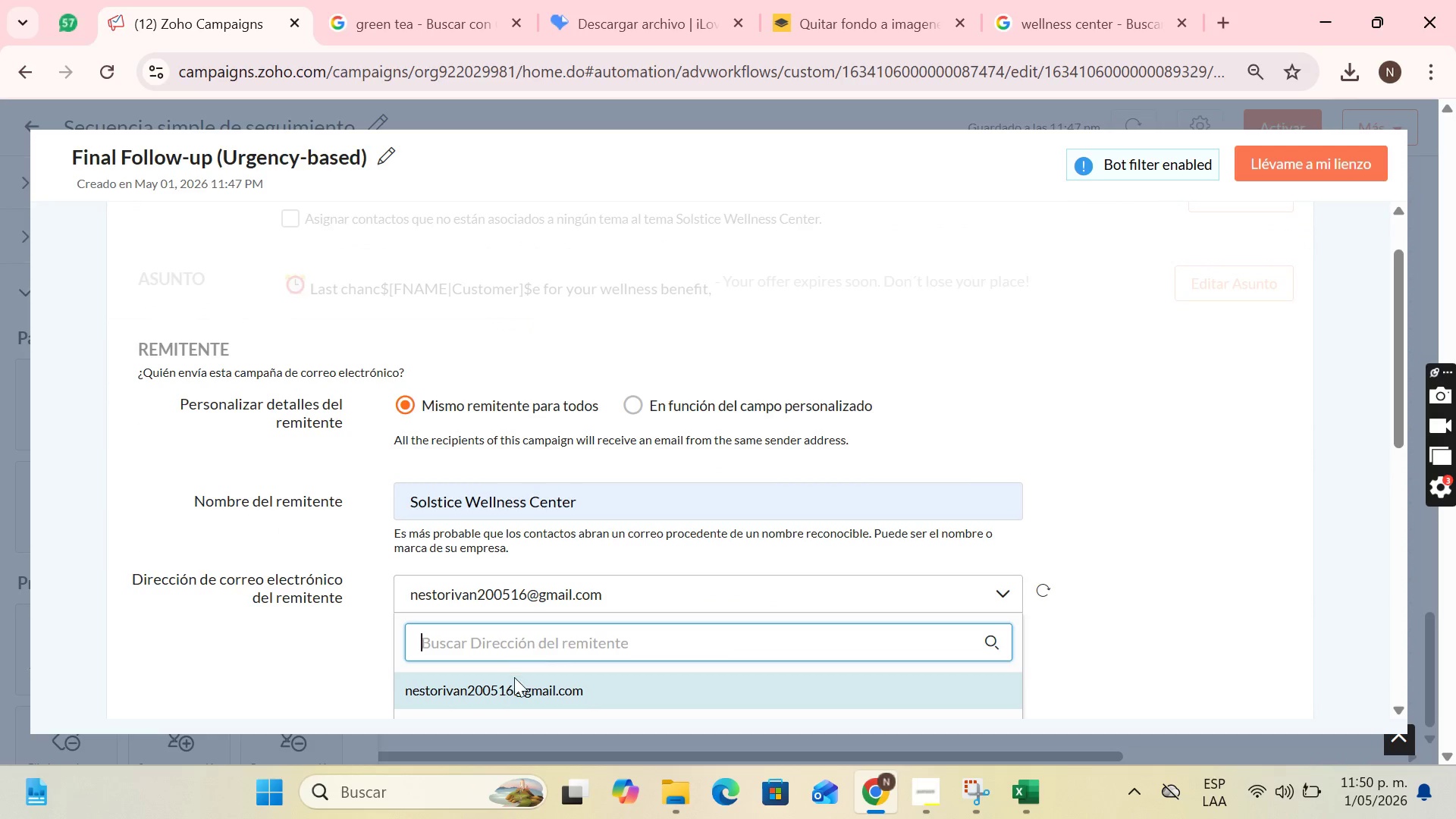 
scroll: coordinate [514, 679], scroll_direction: down, amount: 2.0
 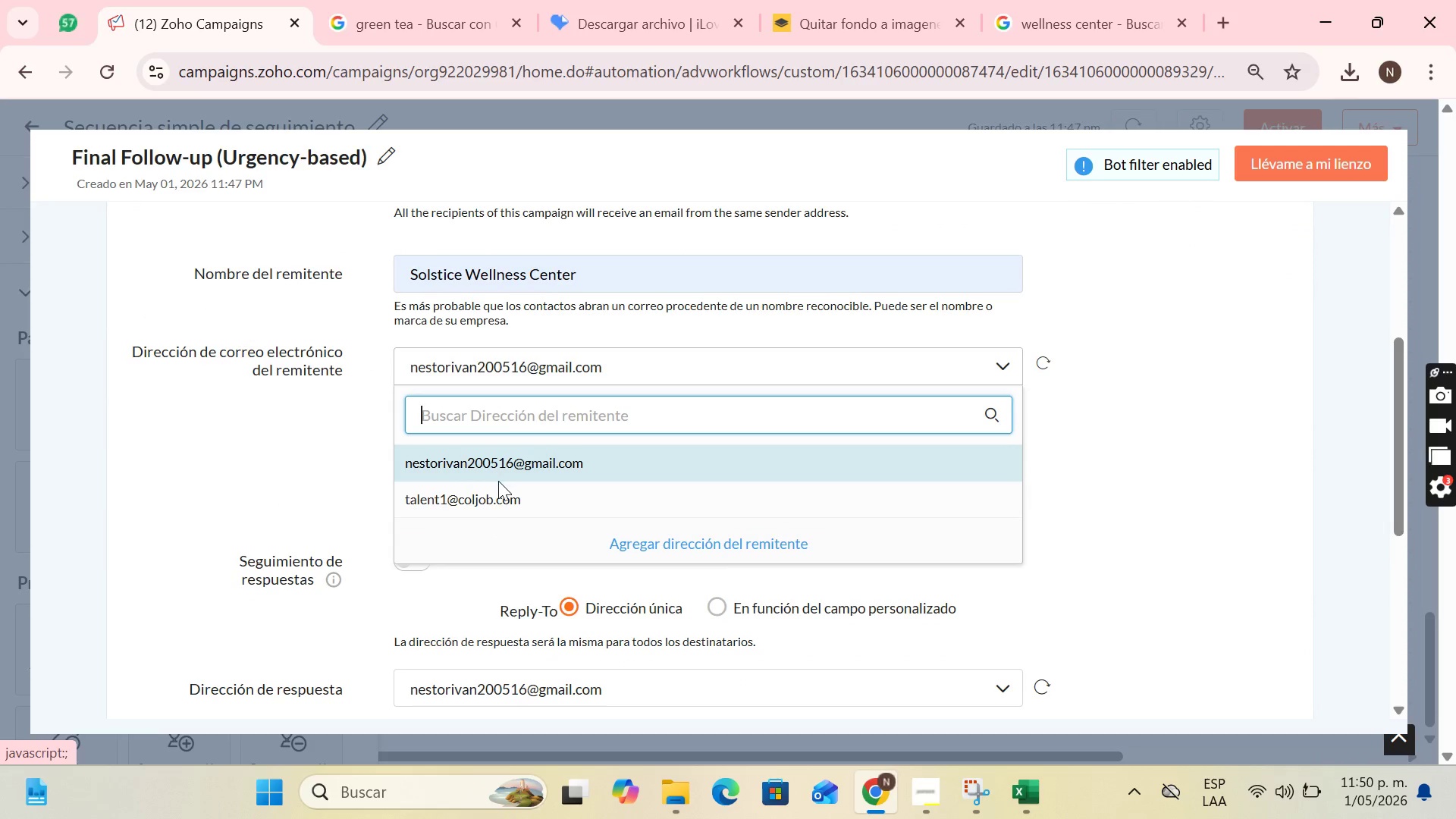 
left_click([500, 495])
 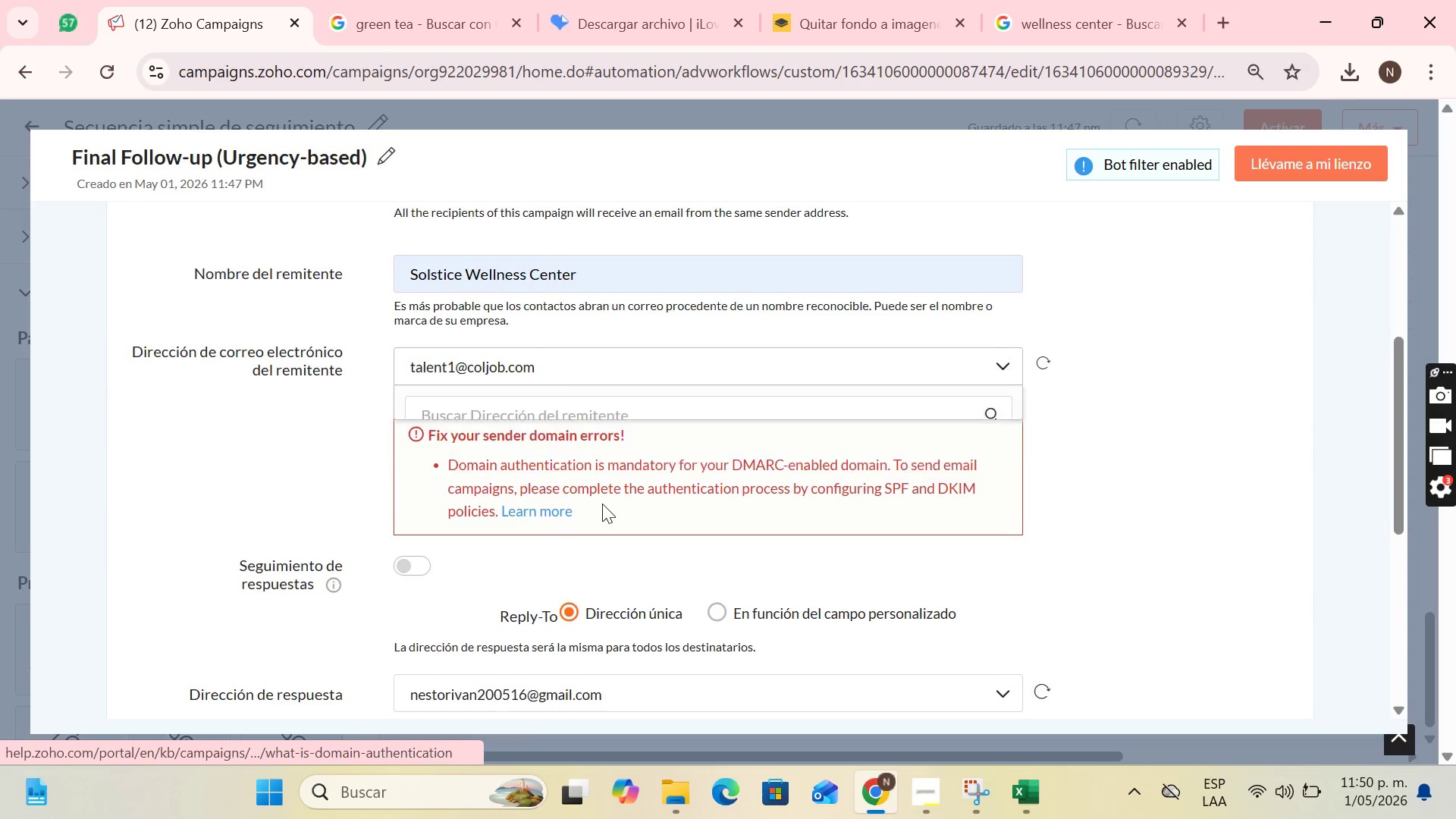 
scroll: coordinate [602, 504], scroll_direction: down, amount: 2.0
 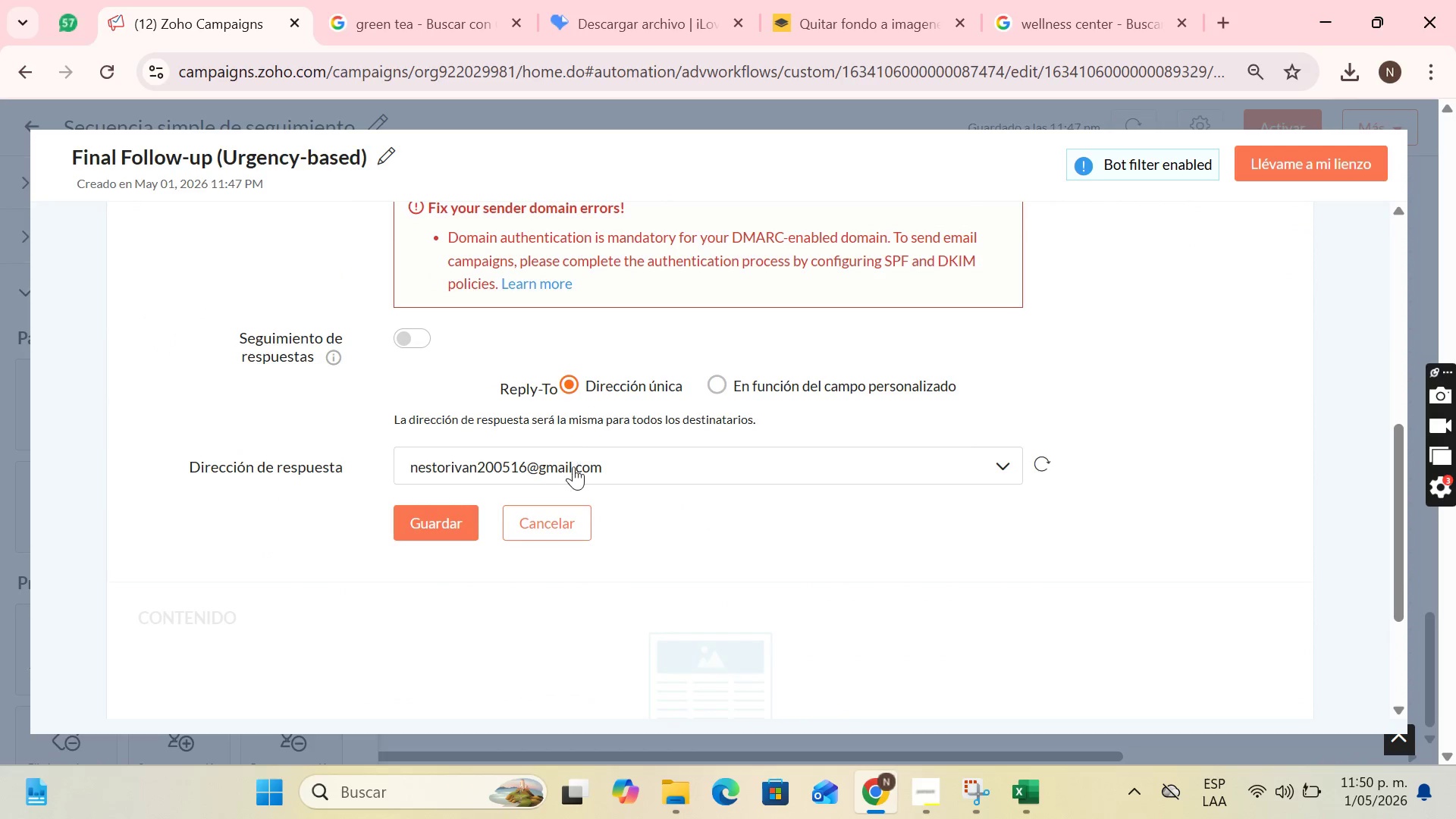 
left_click([574, 467])
 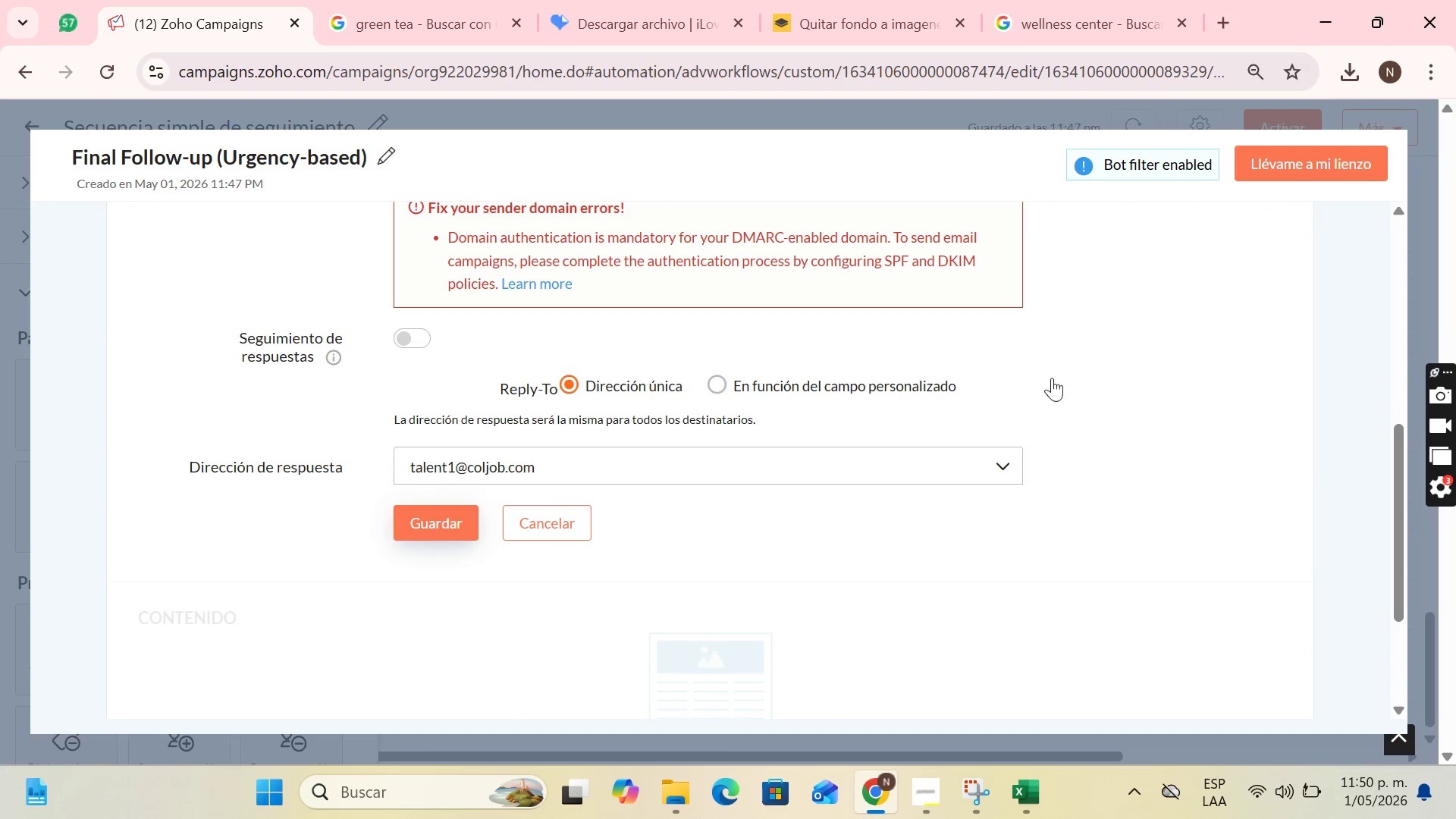 
left_click([1280, 158])
 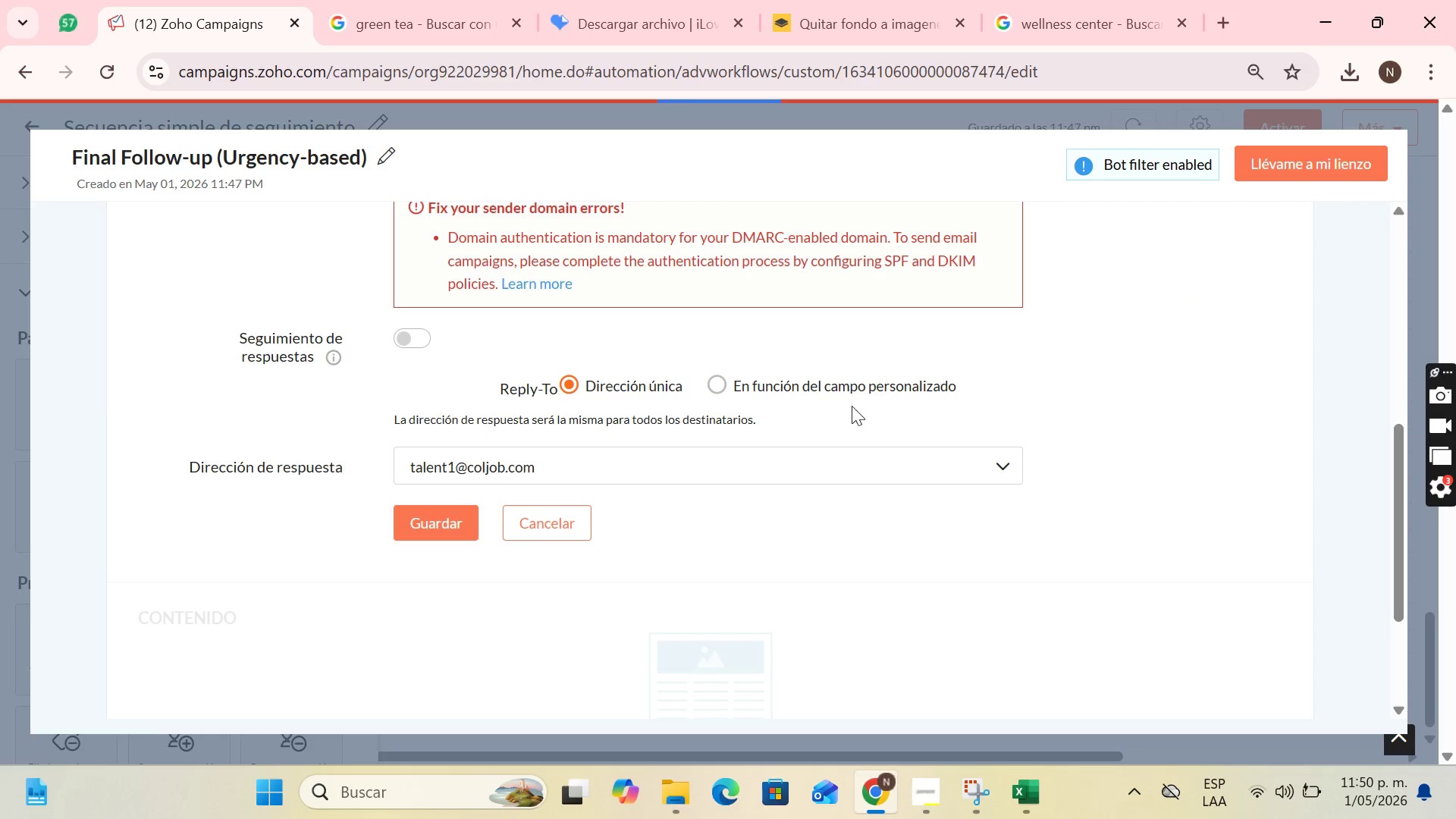 
scroll: coordinate [500, 531], scroll_direction: down, amount: 20.0
 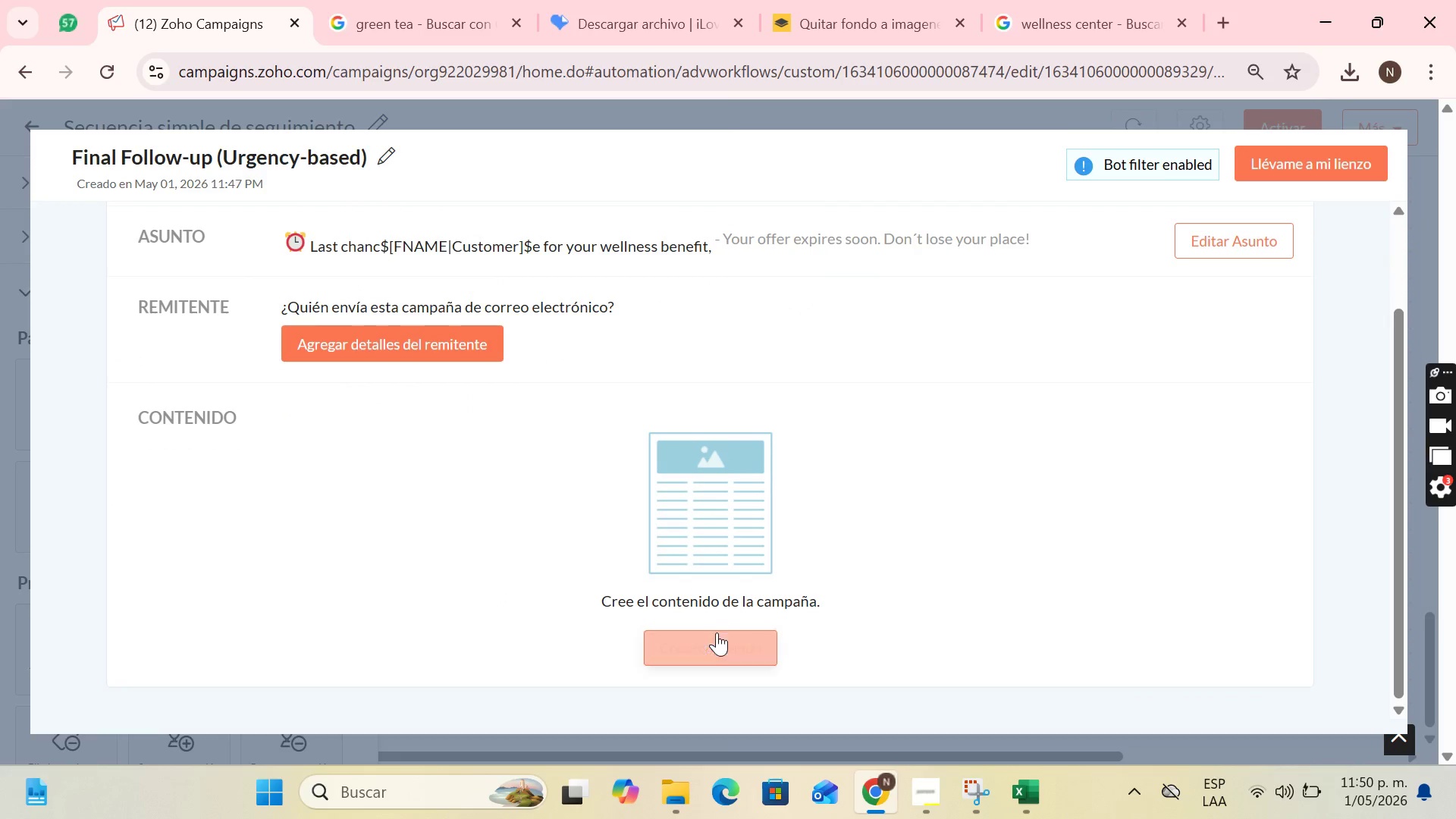 
left_click([717, 632])
 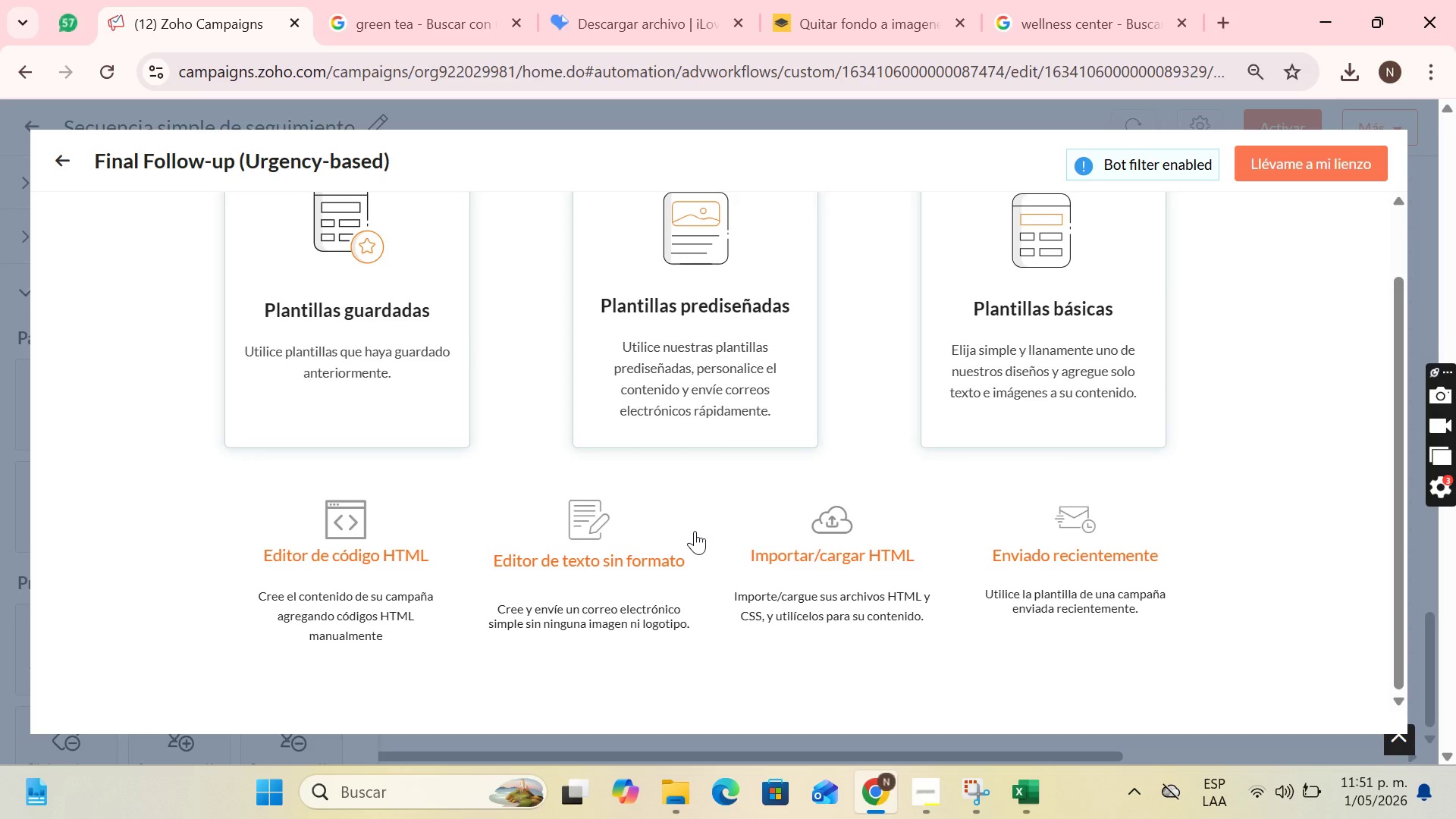 
wait(25.8)
 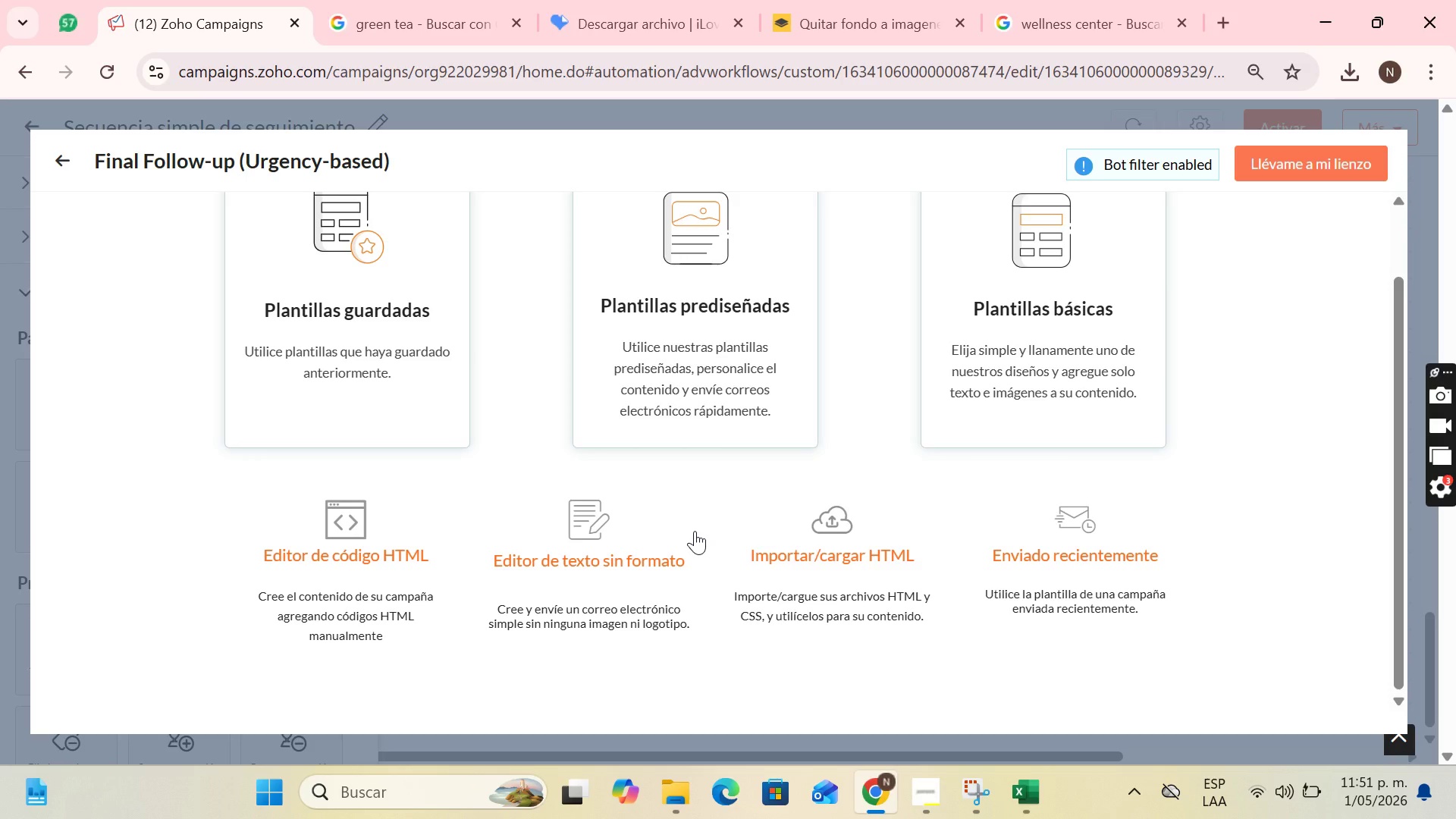 
left_click([416, 303])
 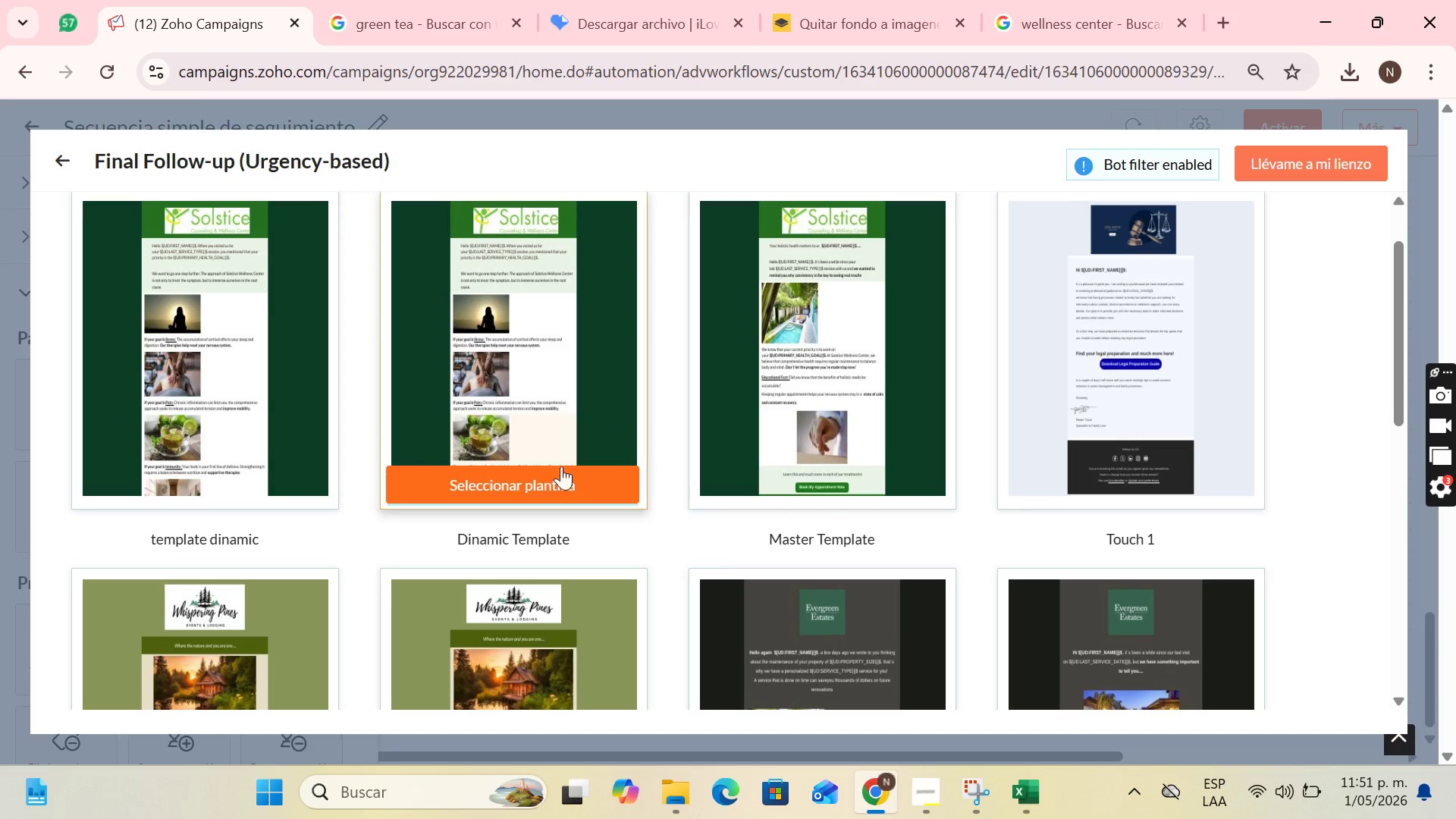 
scroll: coordinate [814, 363], scroll_direction: down, amount: 1.0
 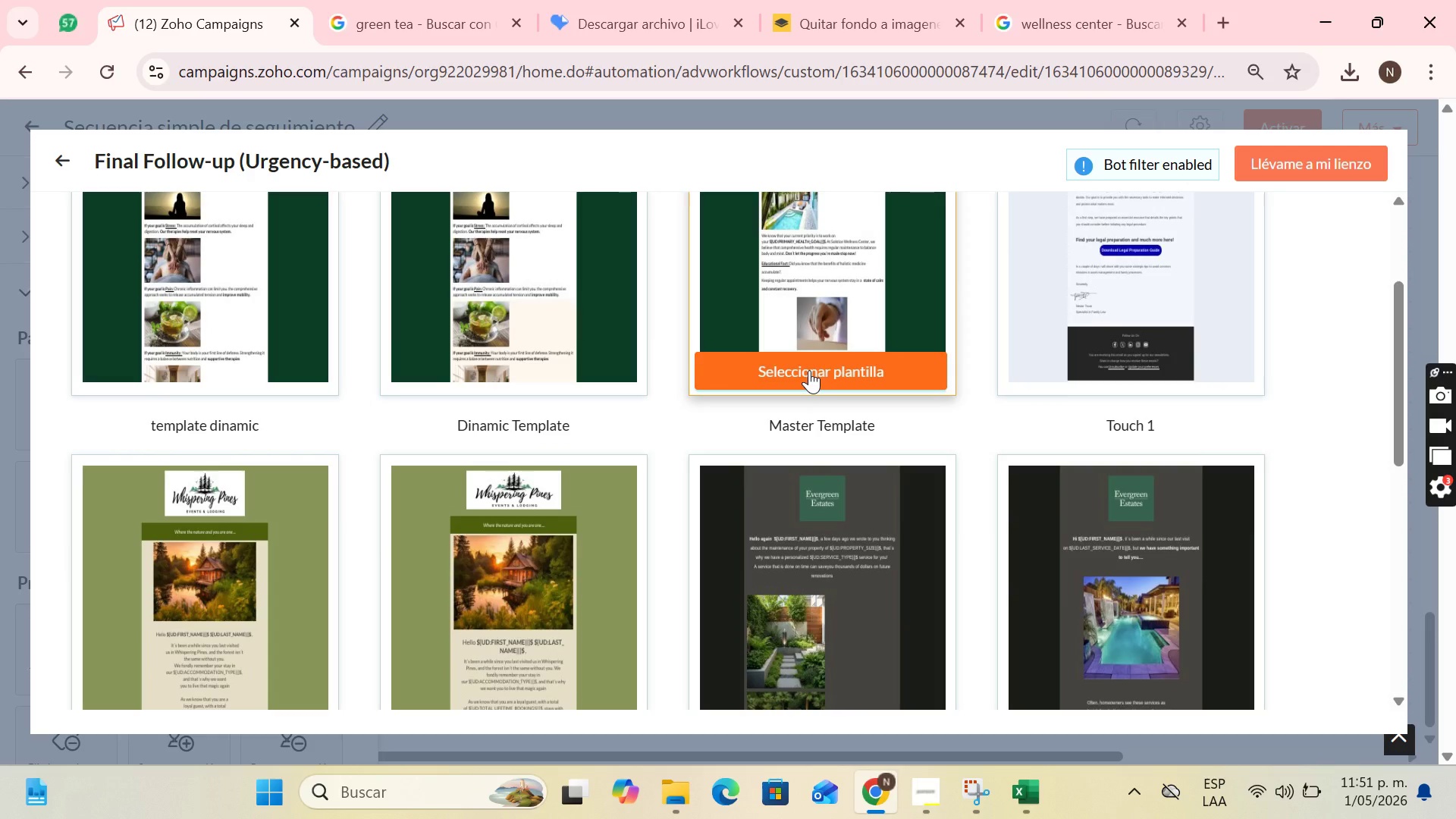 
left_click([809, 370])
 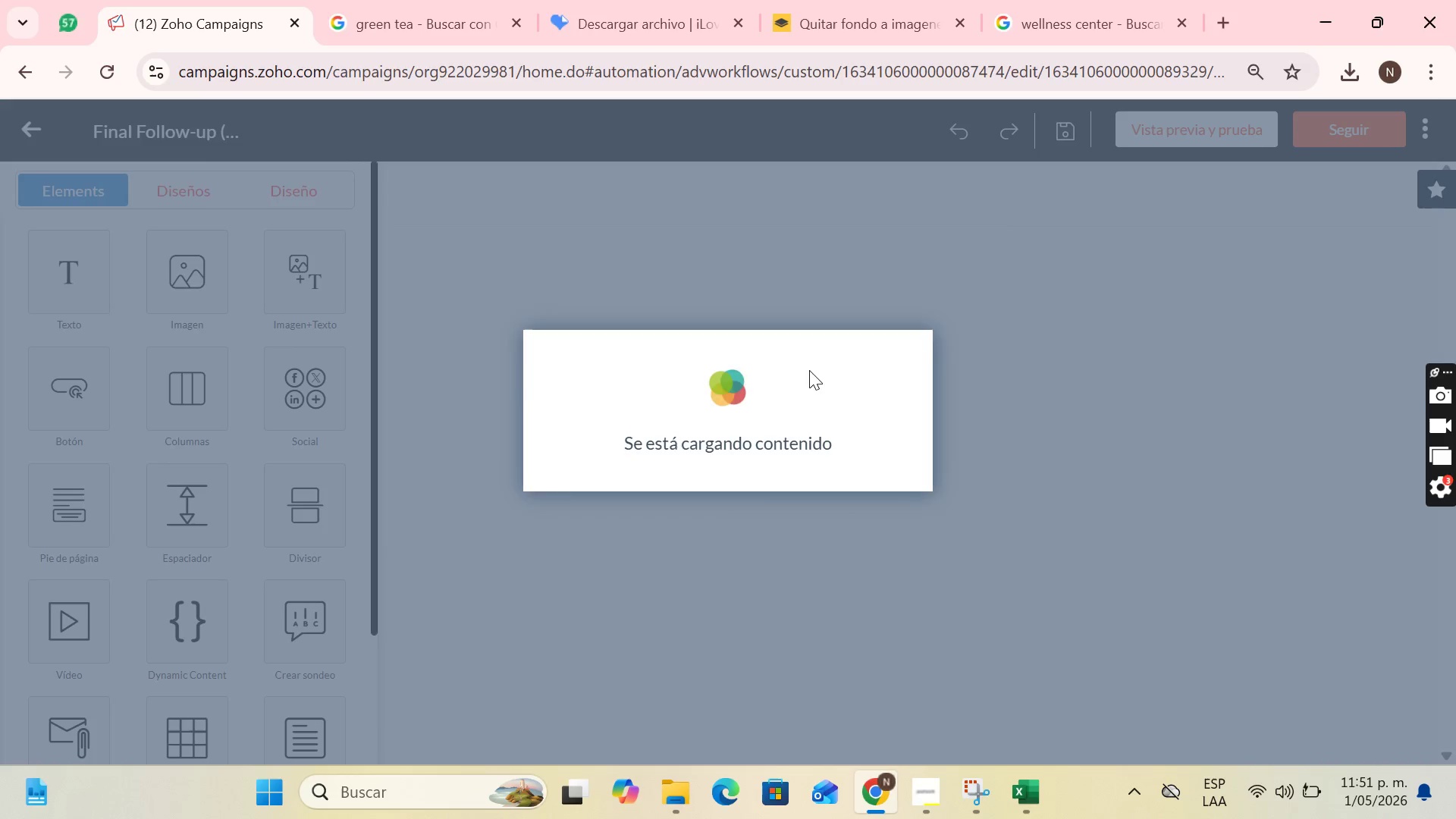 
wait(8.78)
 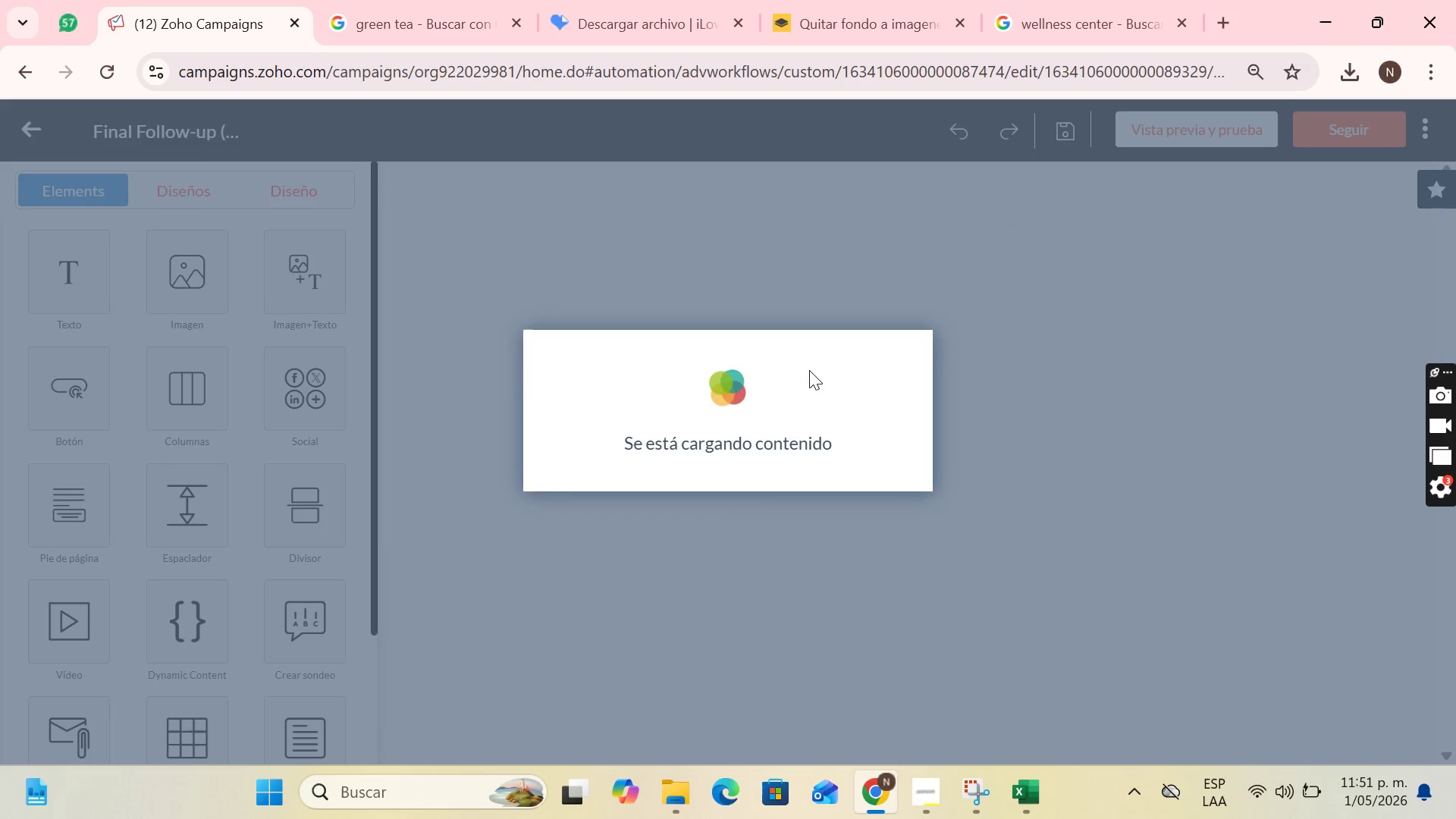 
left_click([1117, 396])
 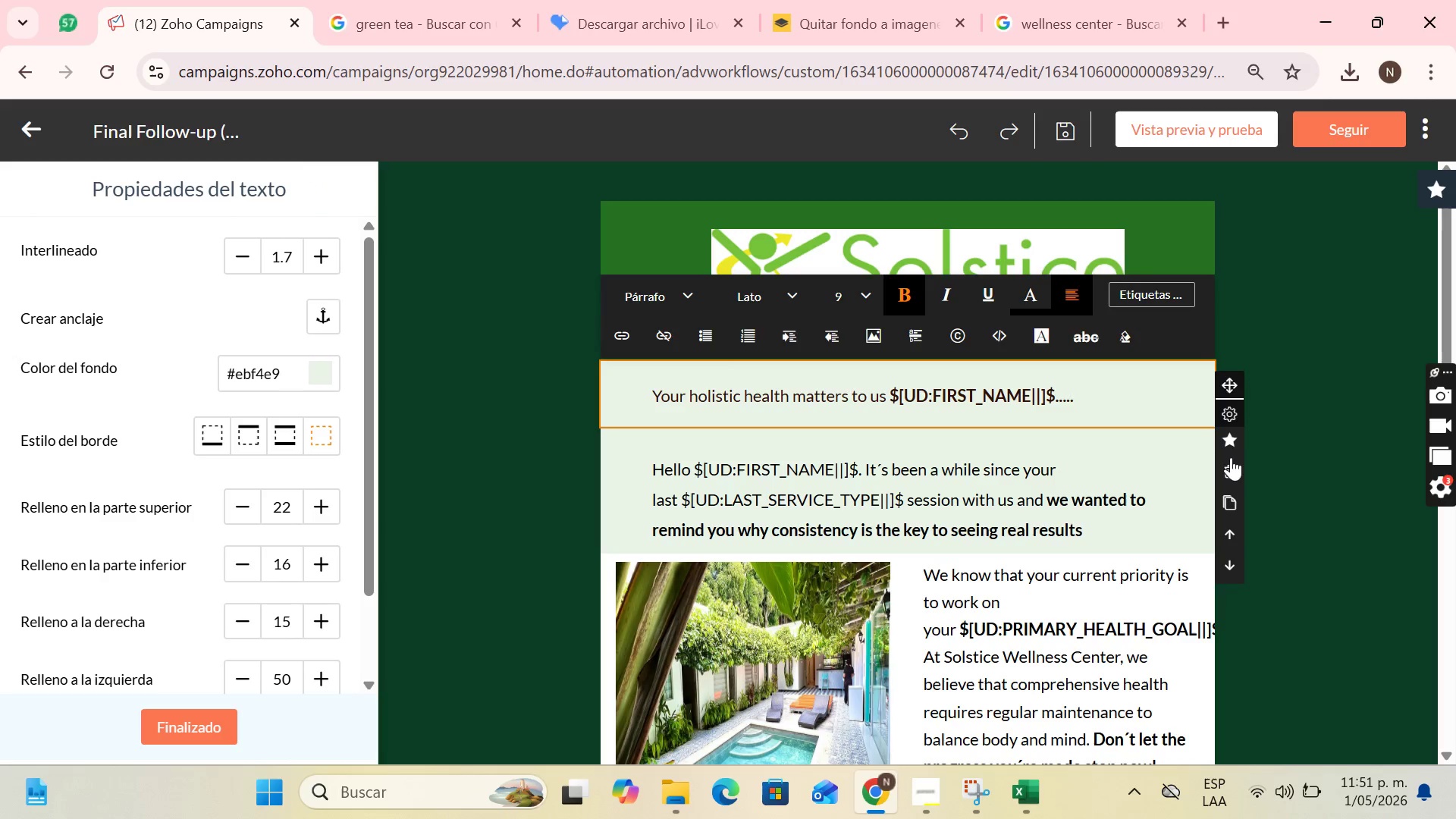 
left_click([1232, 462])
 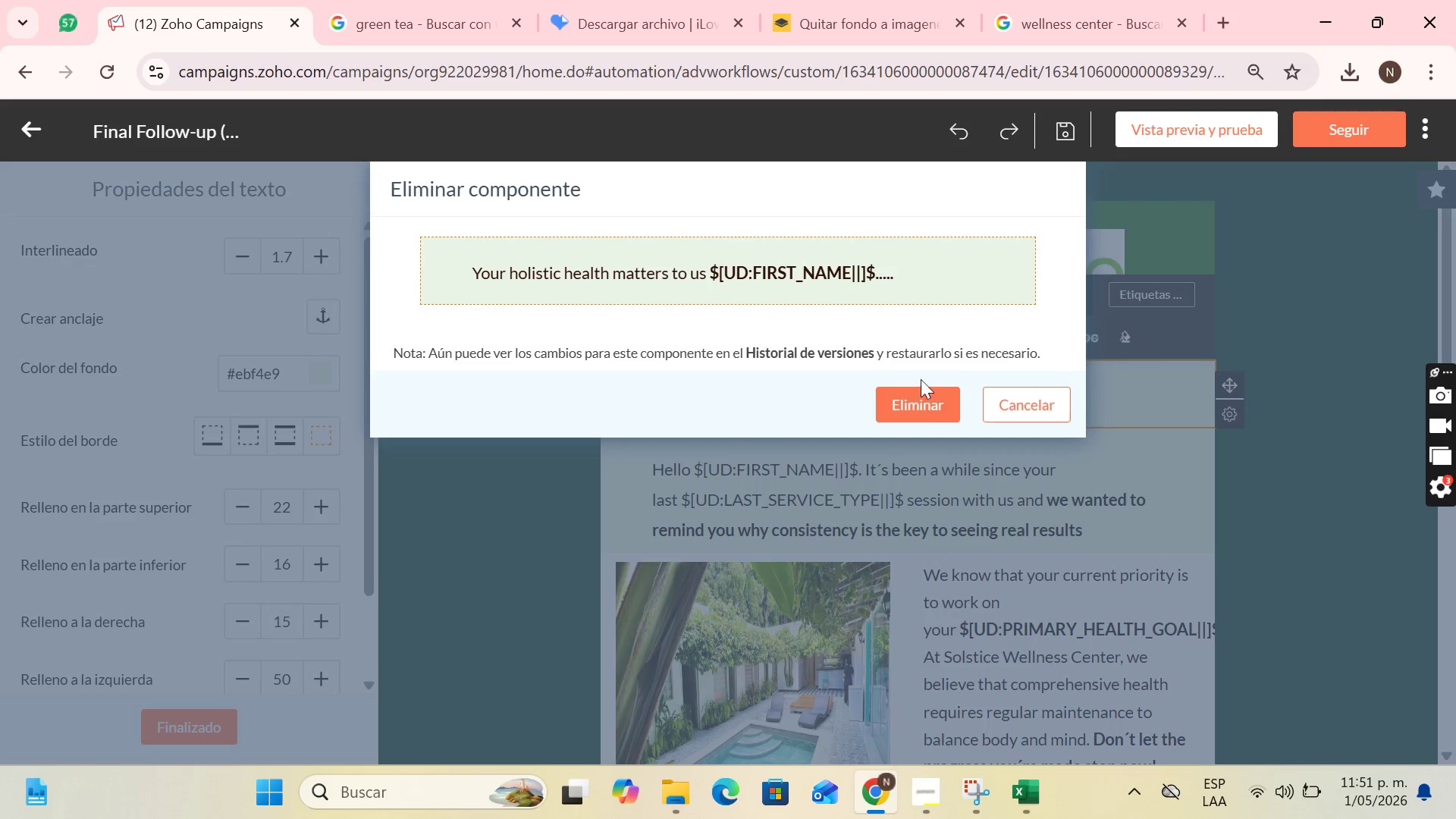 
left_click([931, 399])
 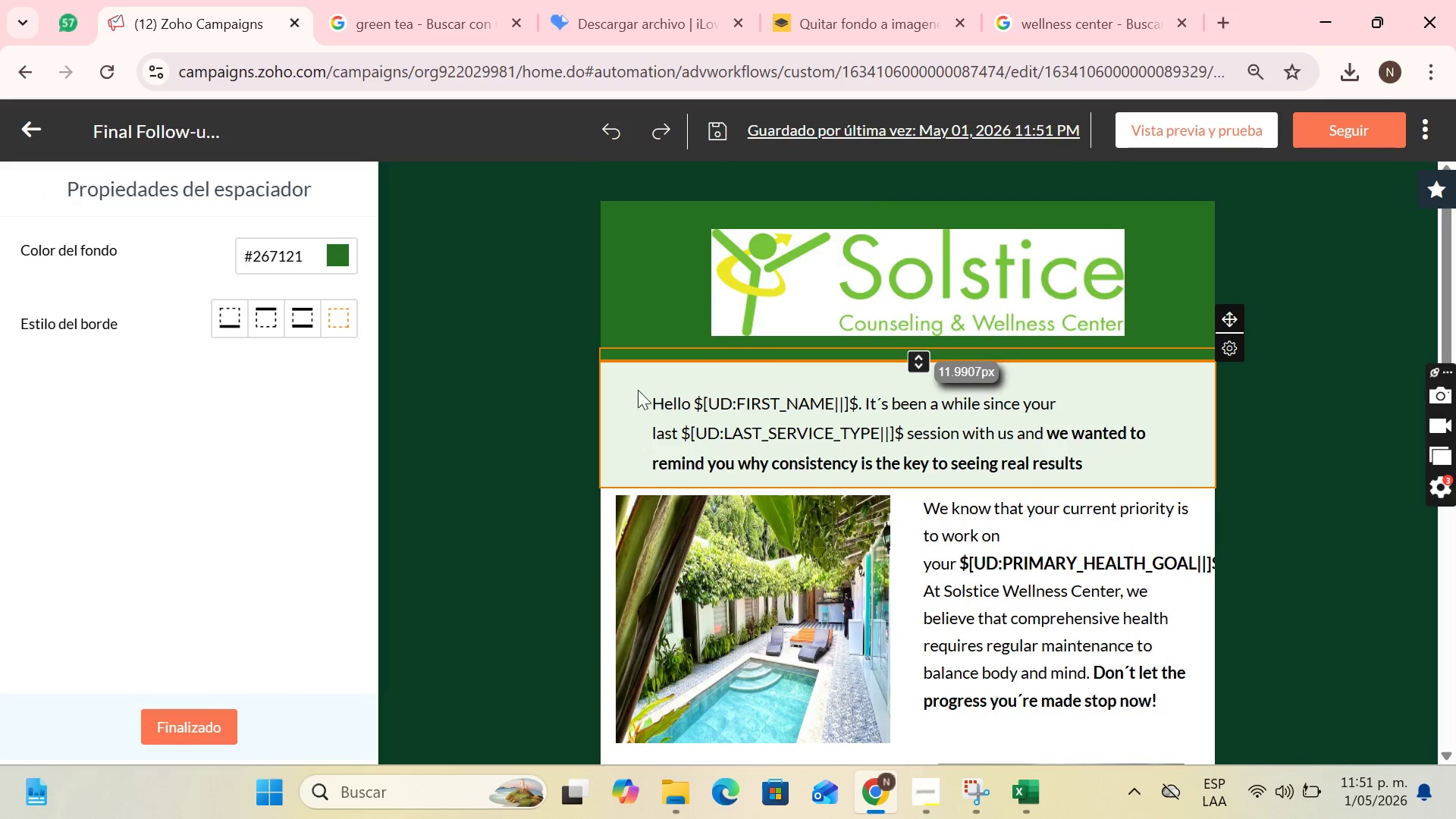 
left_click([642, 394])
 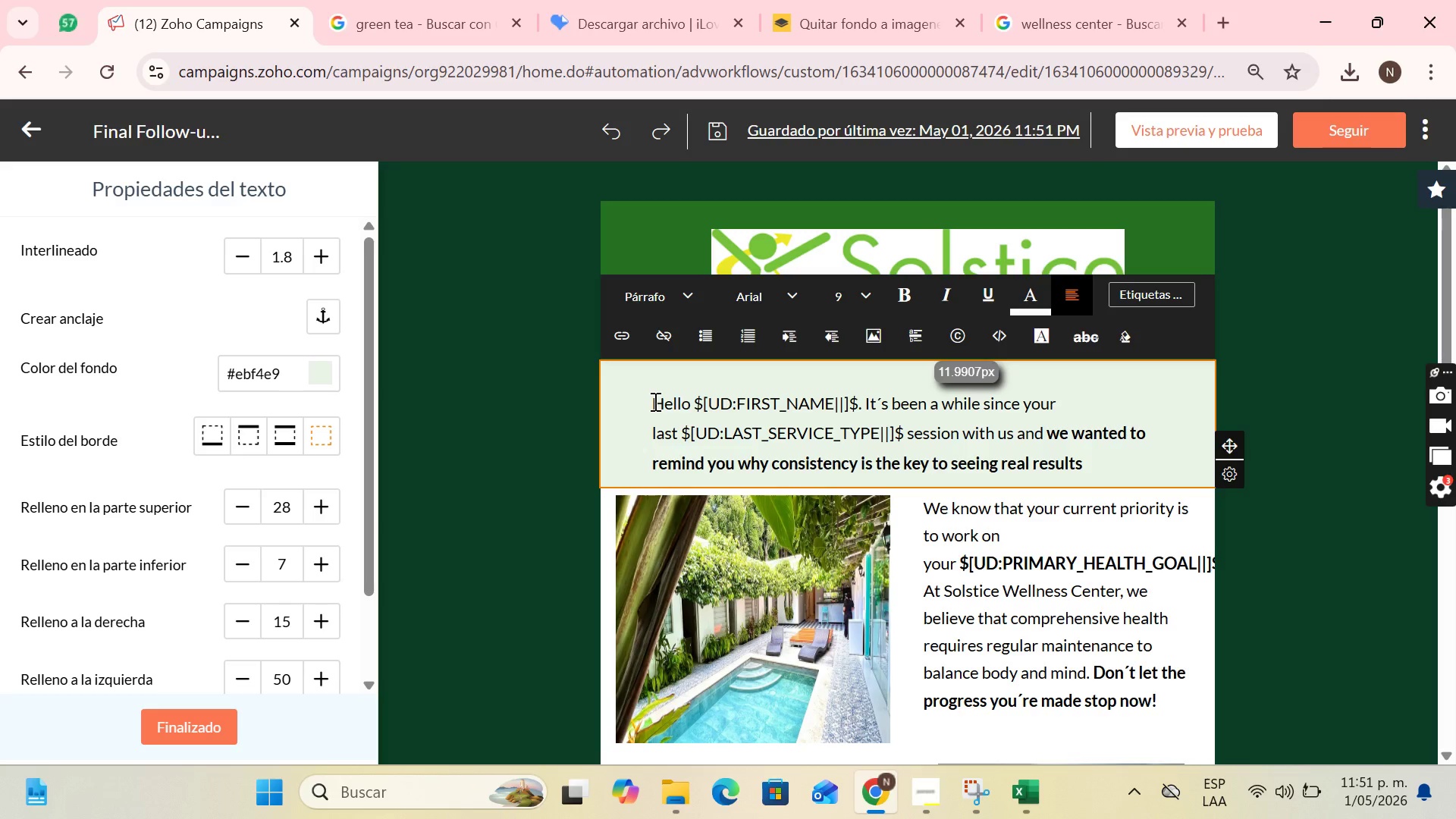 
wait(10.88)
 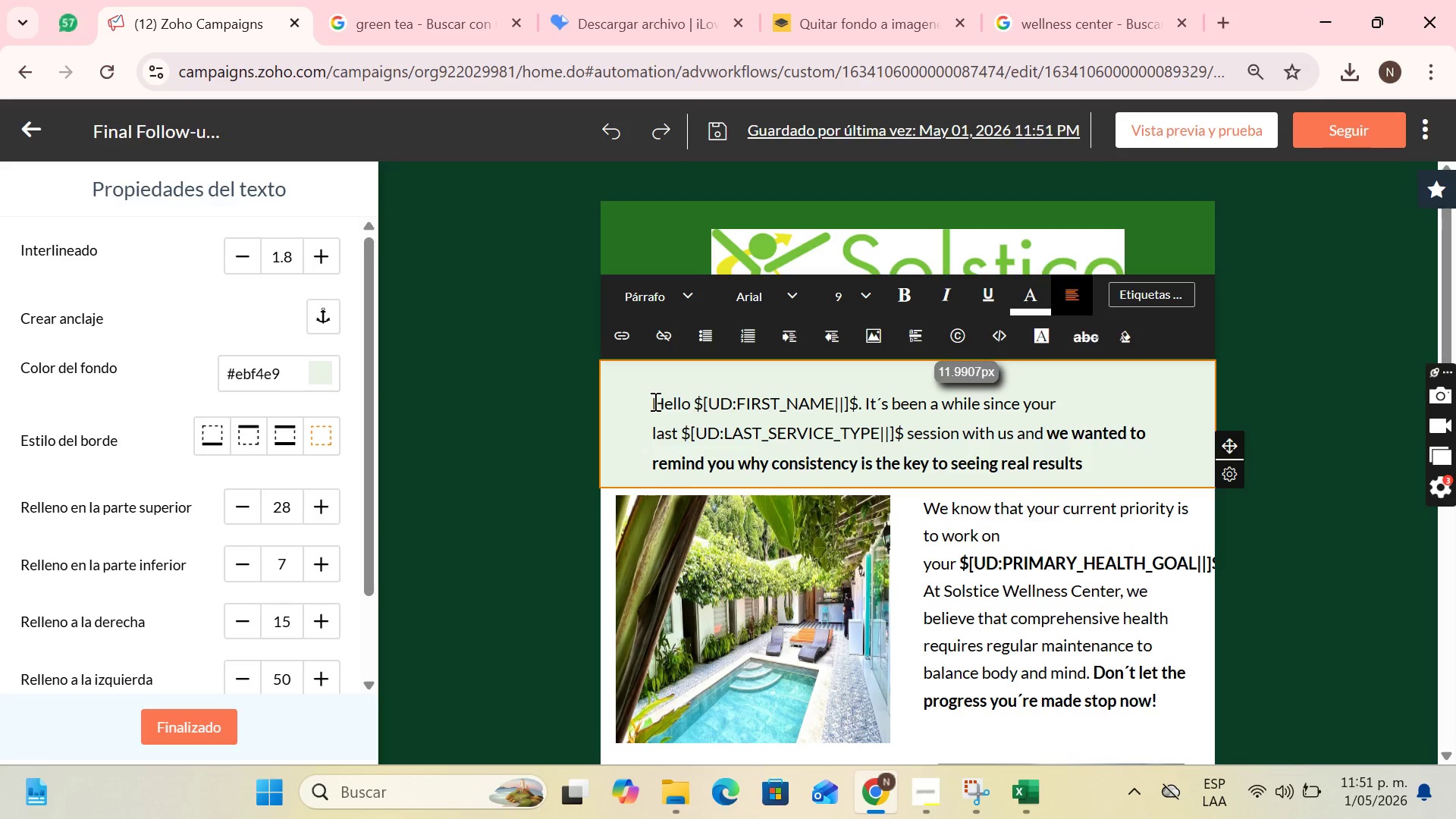 
scroll: coordinate [929, 588], scroll_direction: down, amount: 2.0
 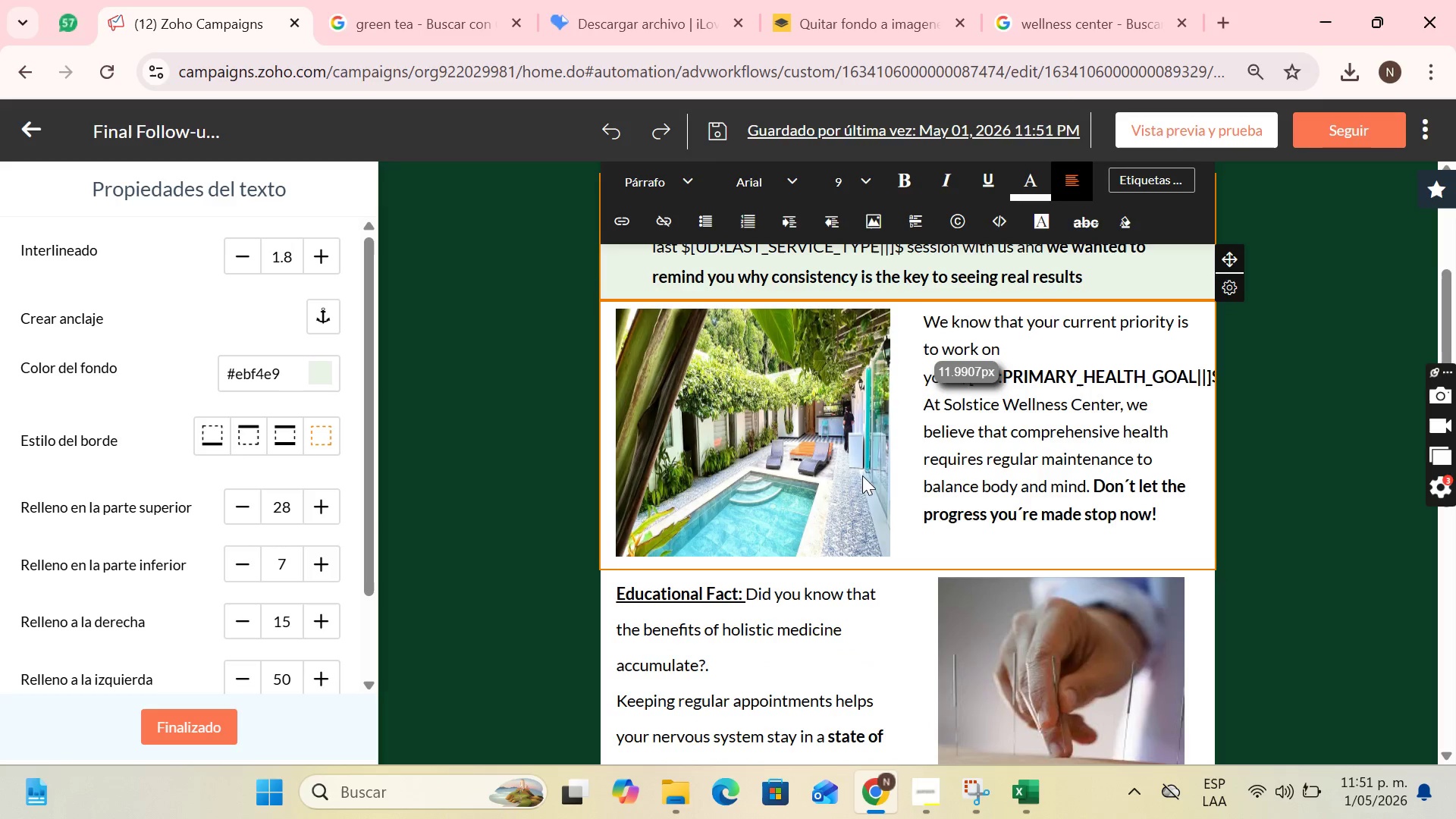 
wait(7.73)
 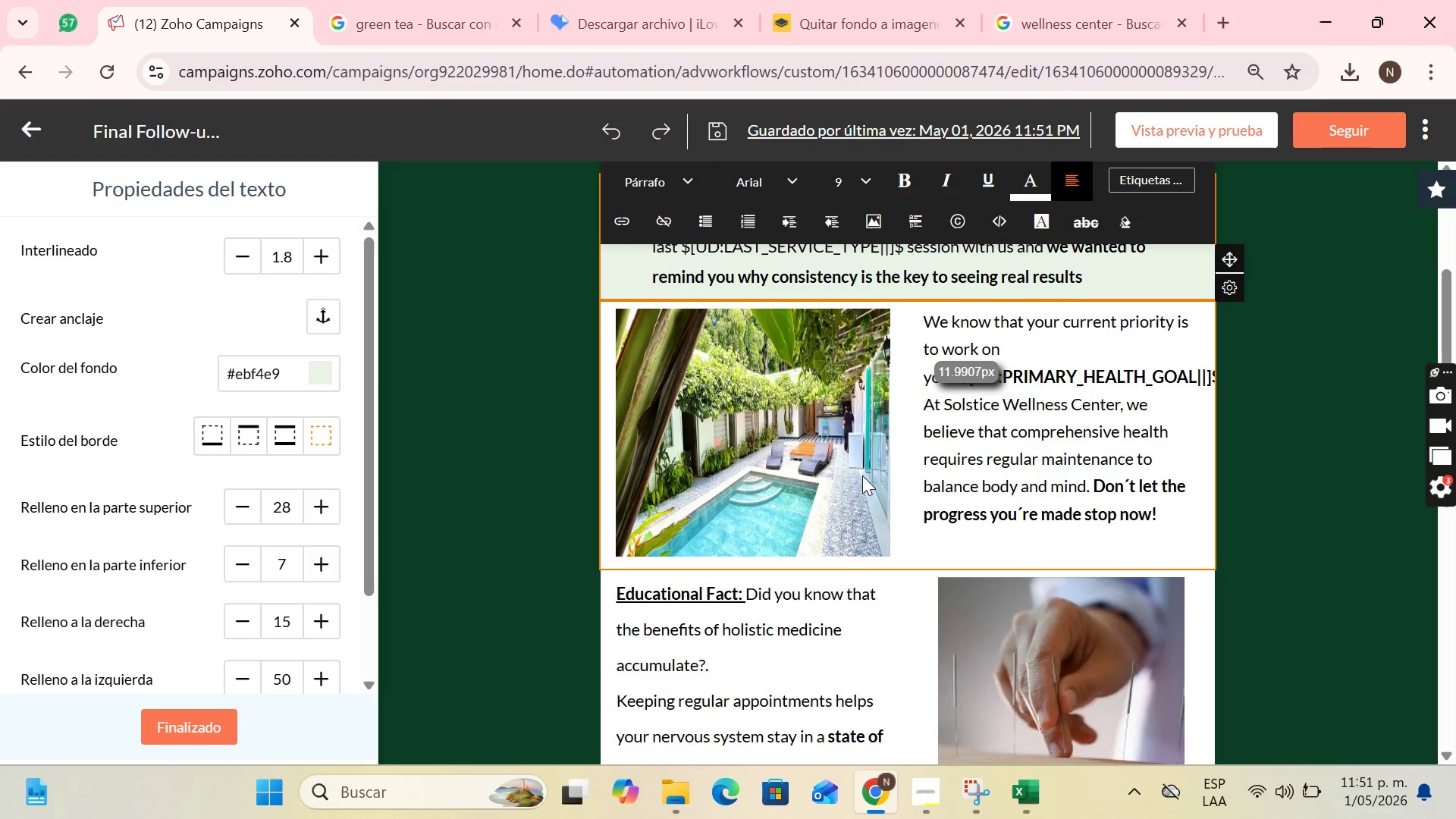 
scroll: coordinate [986, 472], scroll_direction: up, amount: 1.0
 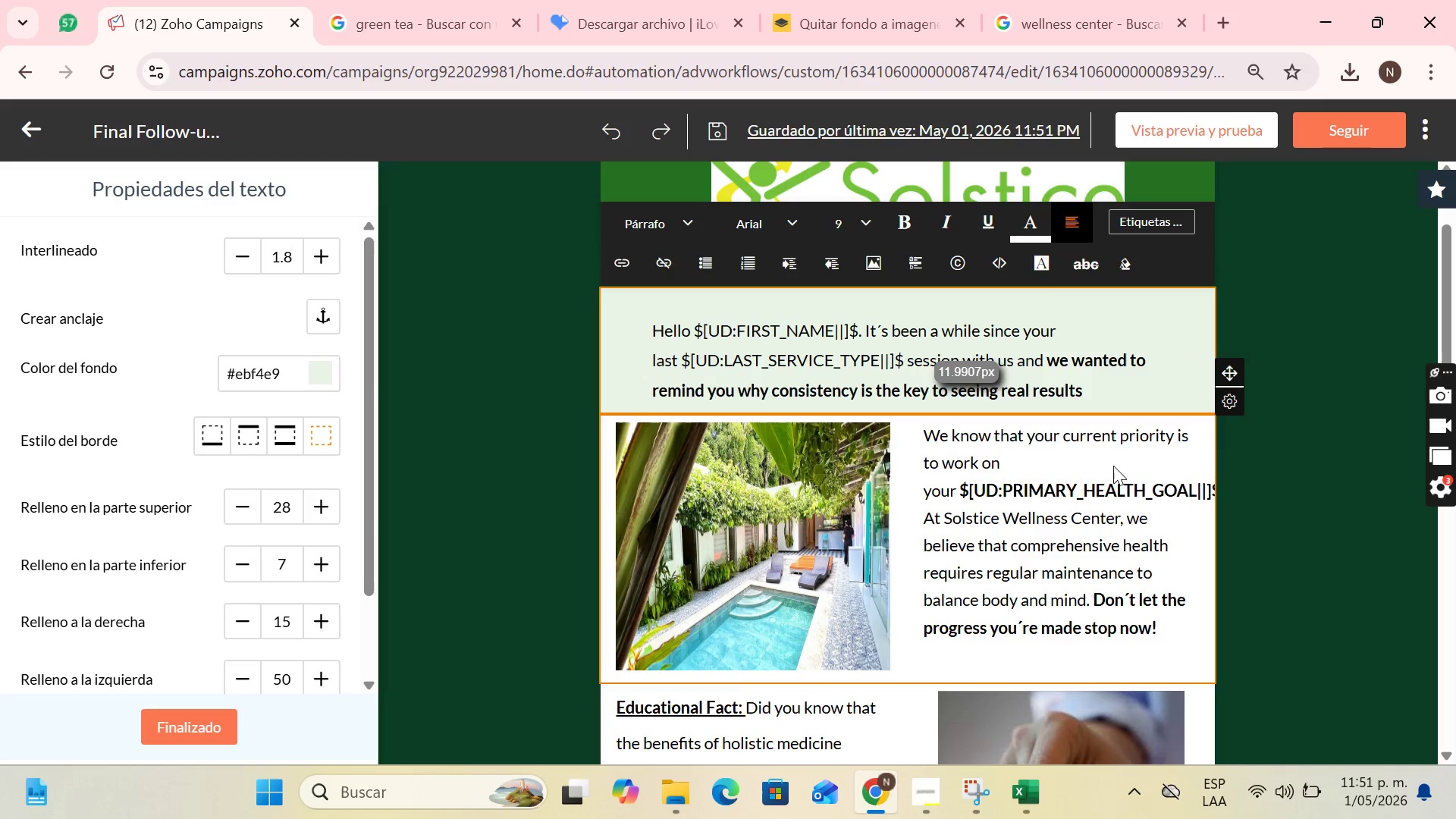 
left_click([1195, 460])
 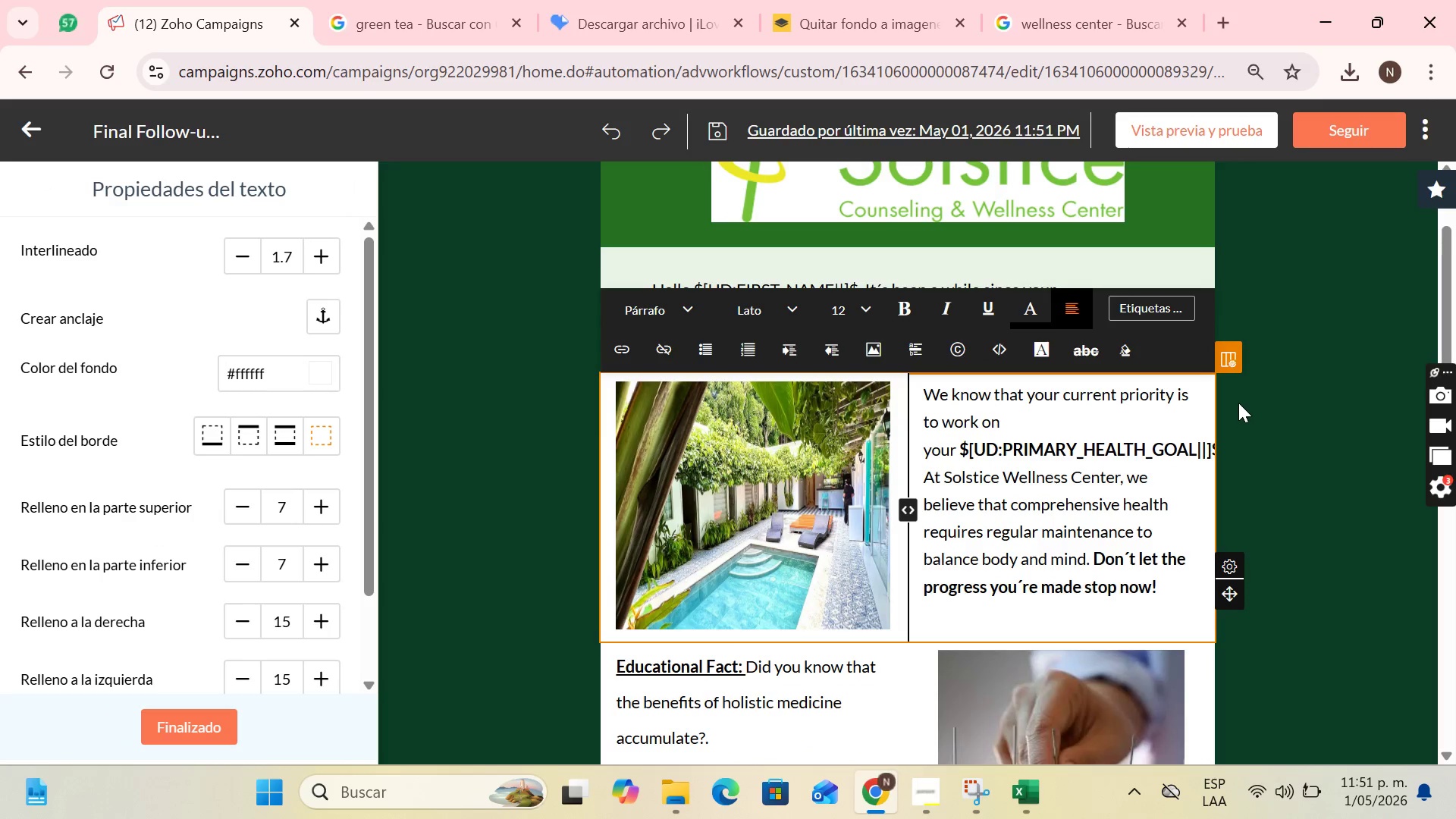 
left_click([1224, 369])
 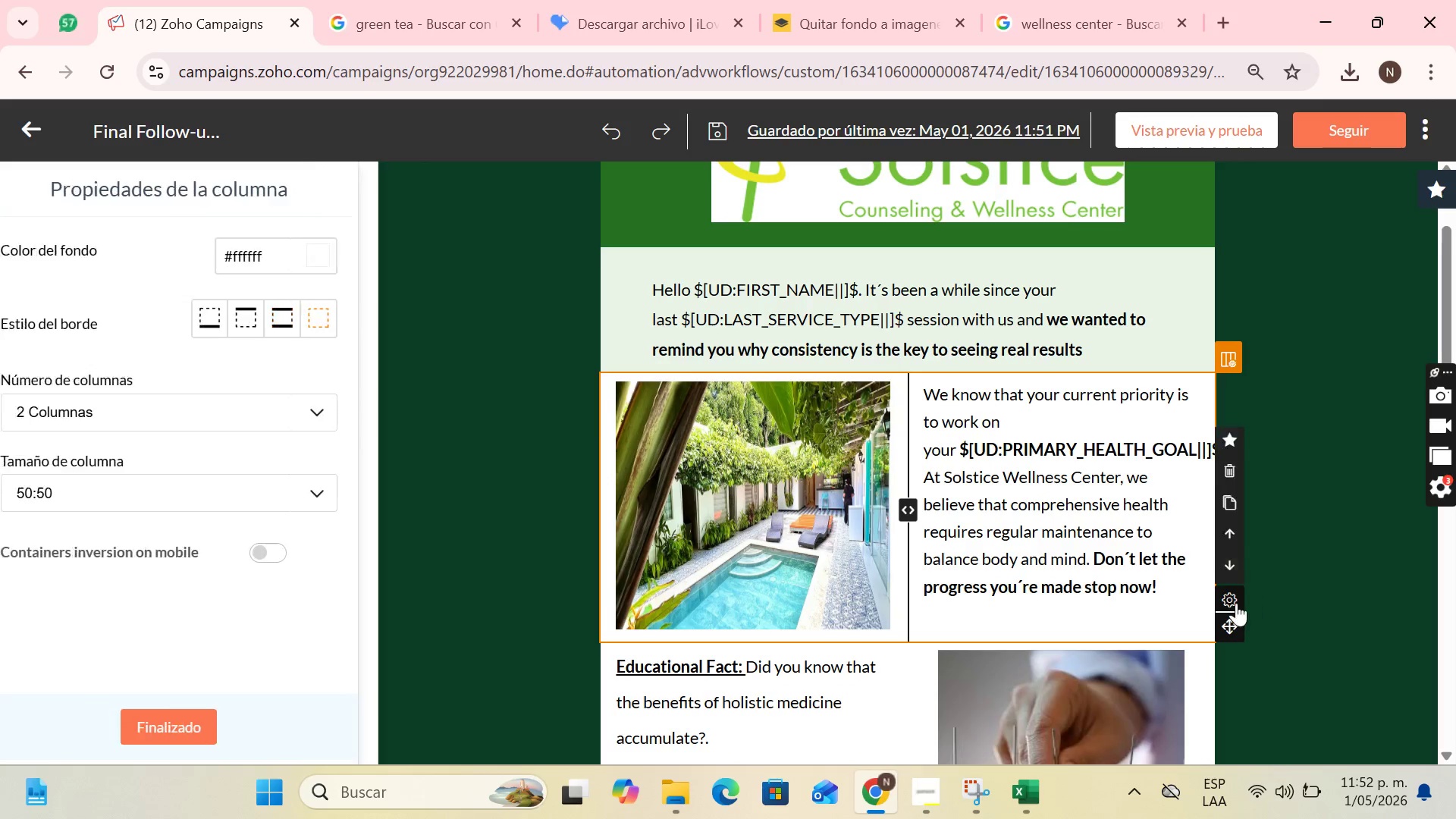 
left_click([1235, 604])
 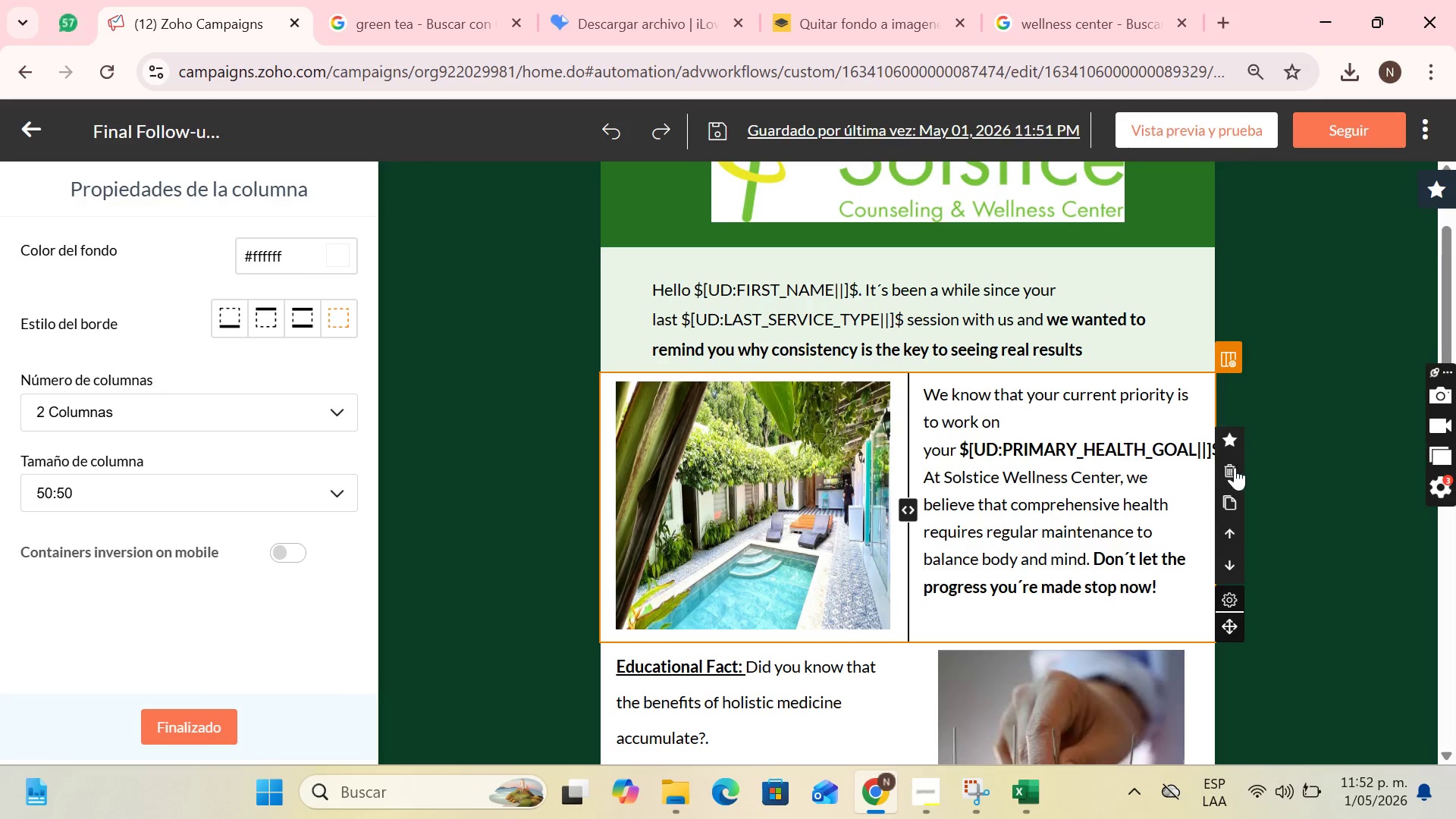 
left_click([1235, 467])
 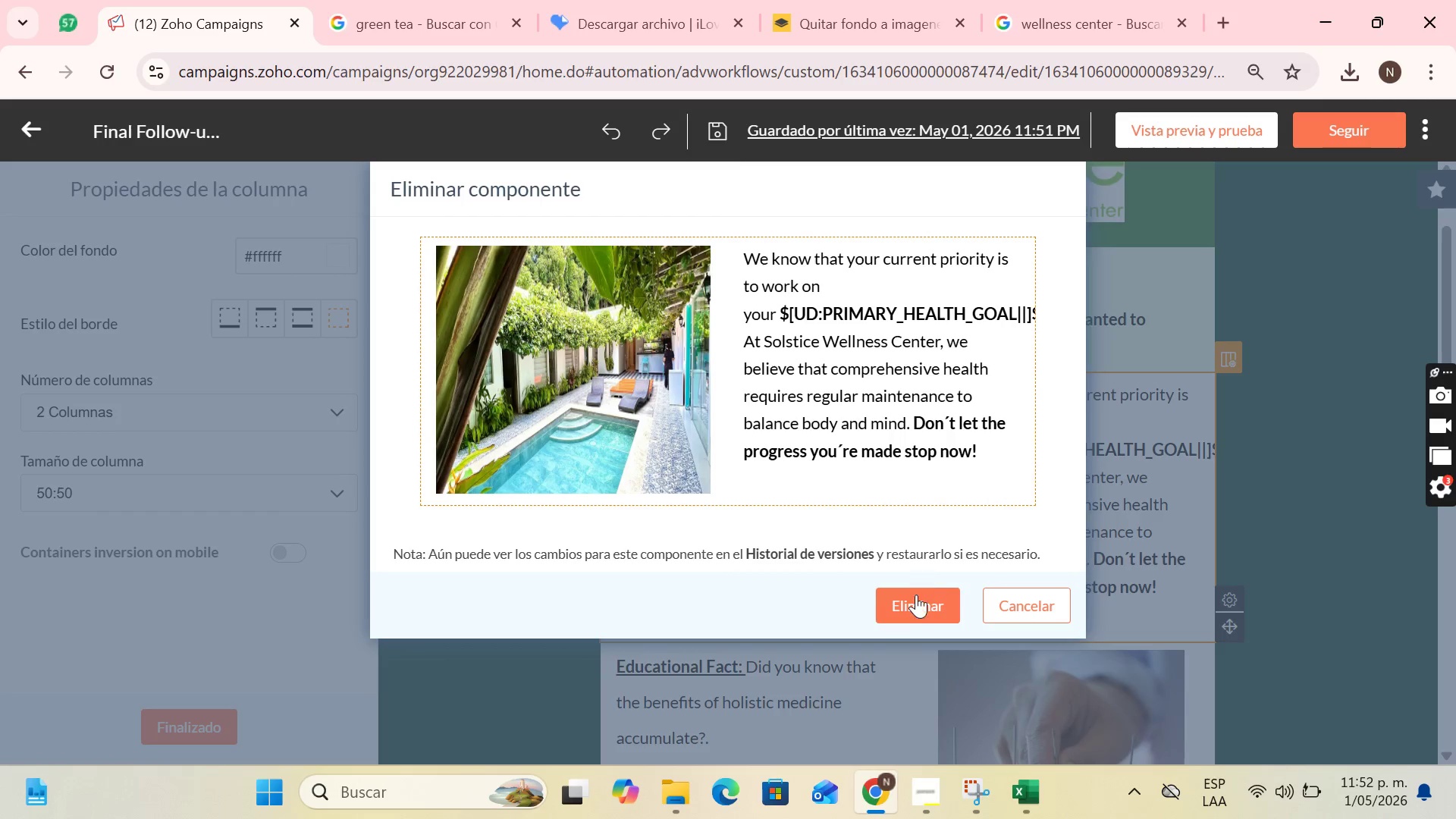 
left_click([915, 595])
 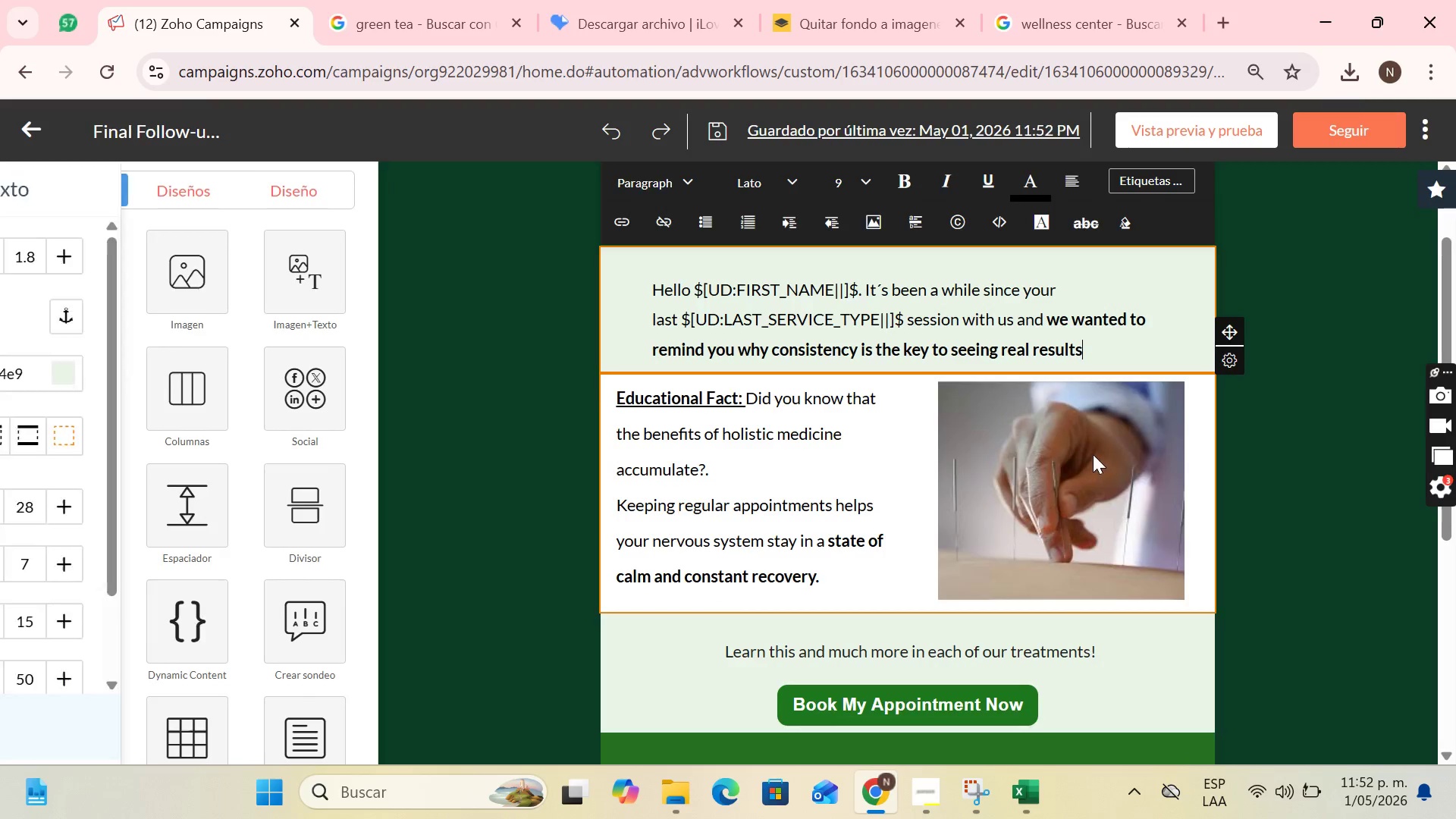 
scroll: coordinate [1062, 454], scroll_direction: up, amount: 1.0
 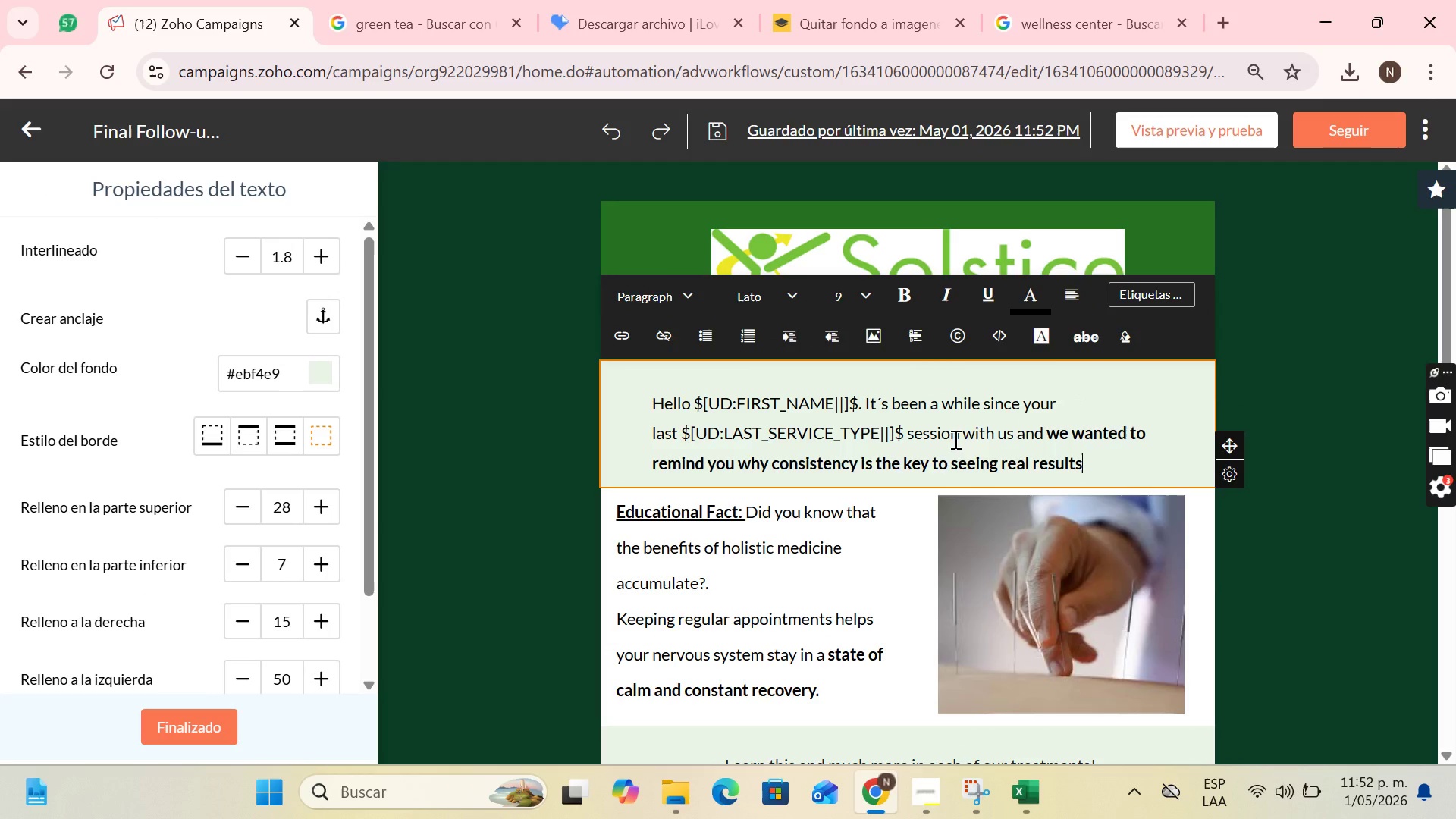 
wait(7.38)
 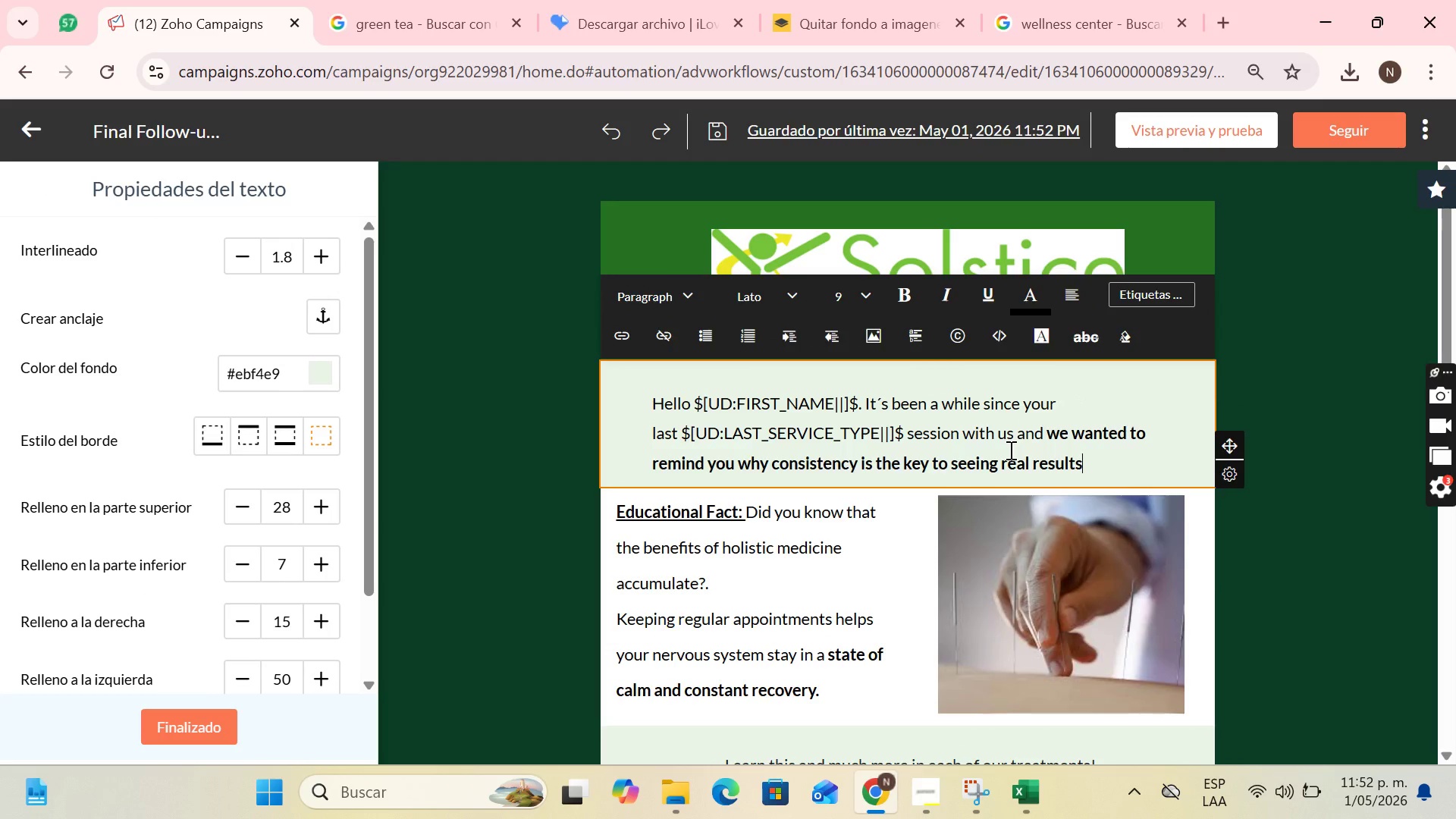 
left_click_drag(start_coordinate=[1094, 456], to_coordinate=[666, 406])
 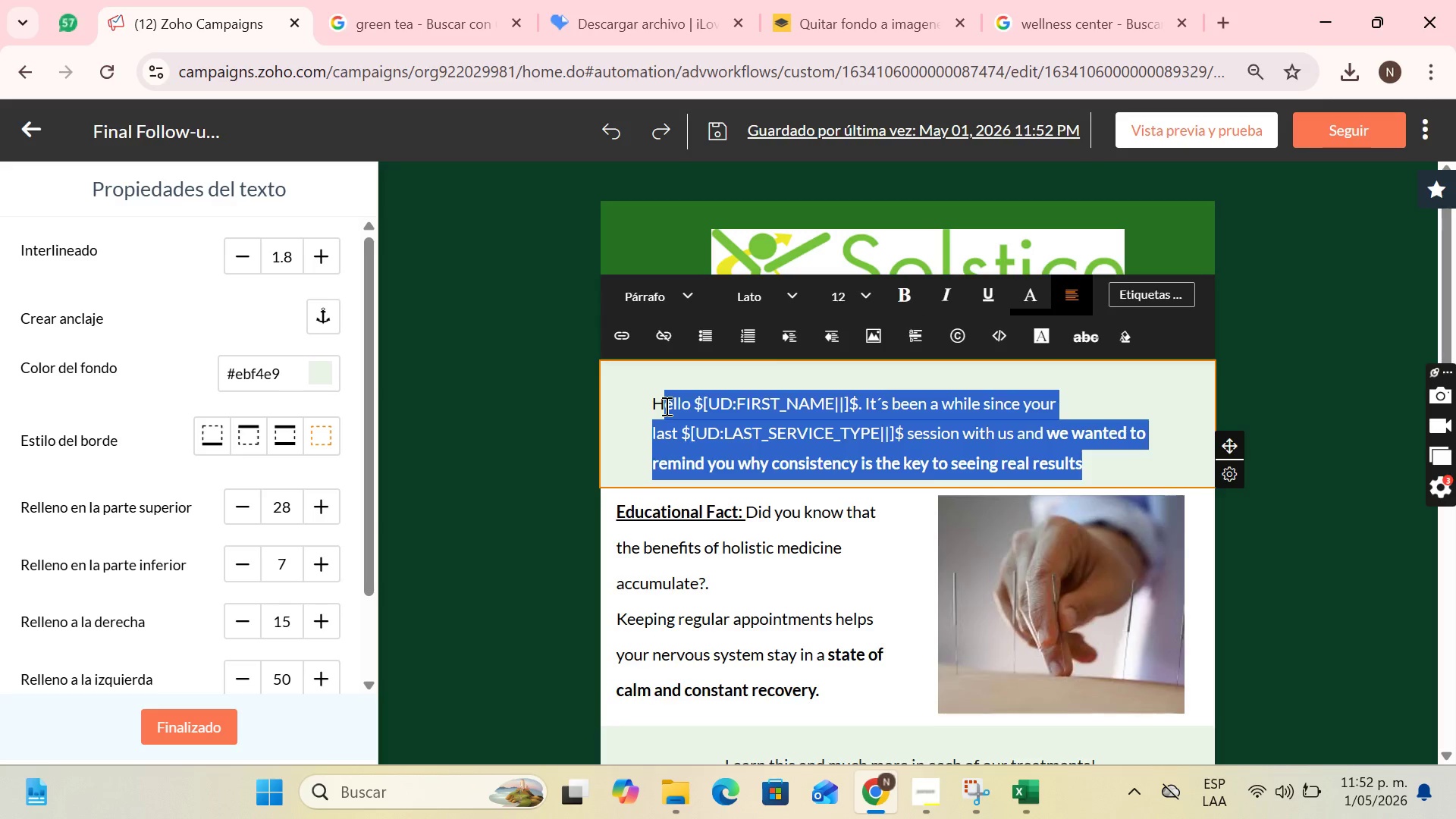 
key(Backspace)
 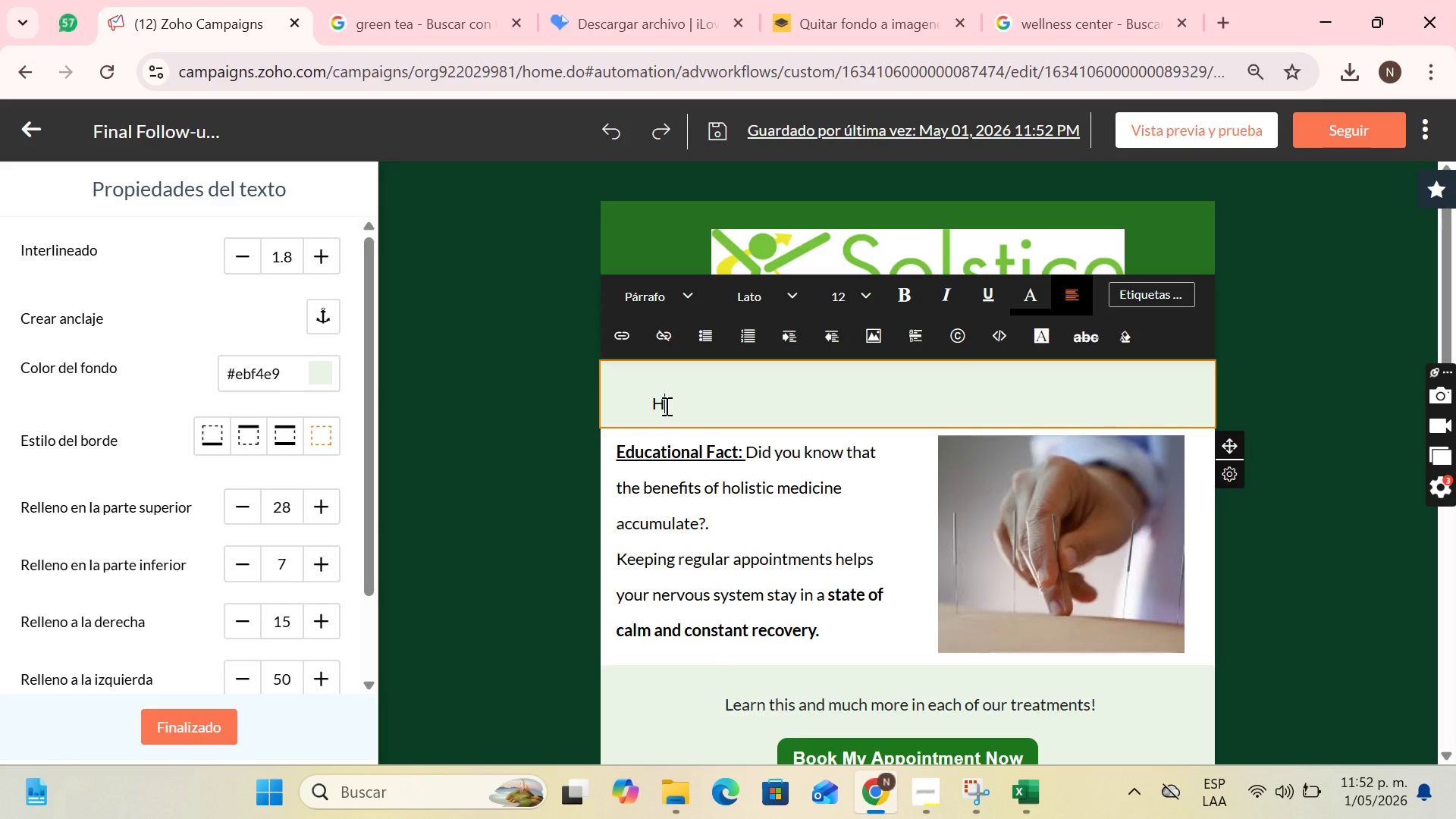 
key(Control+Z)
 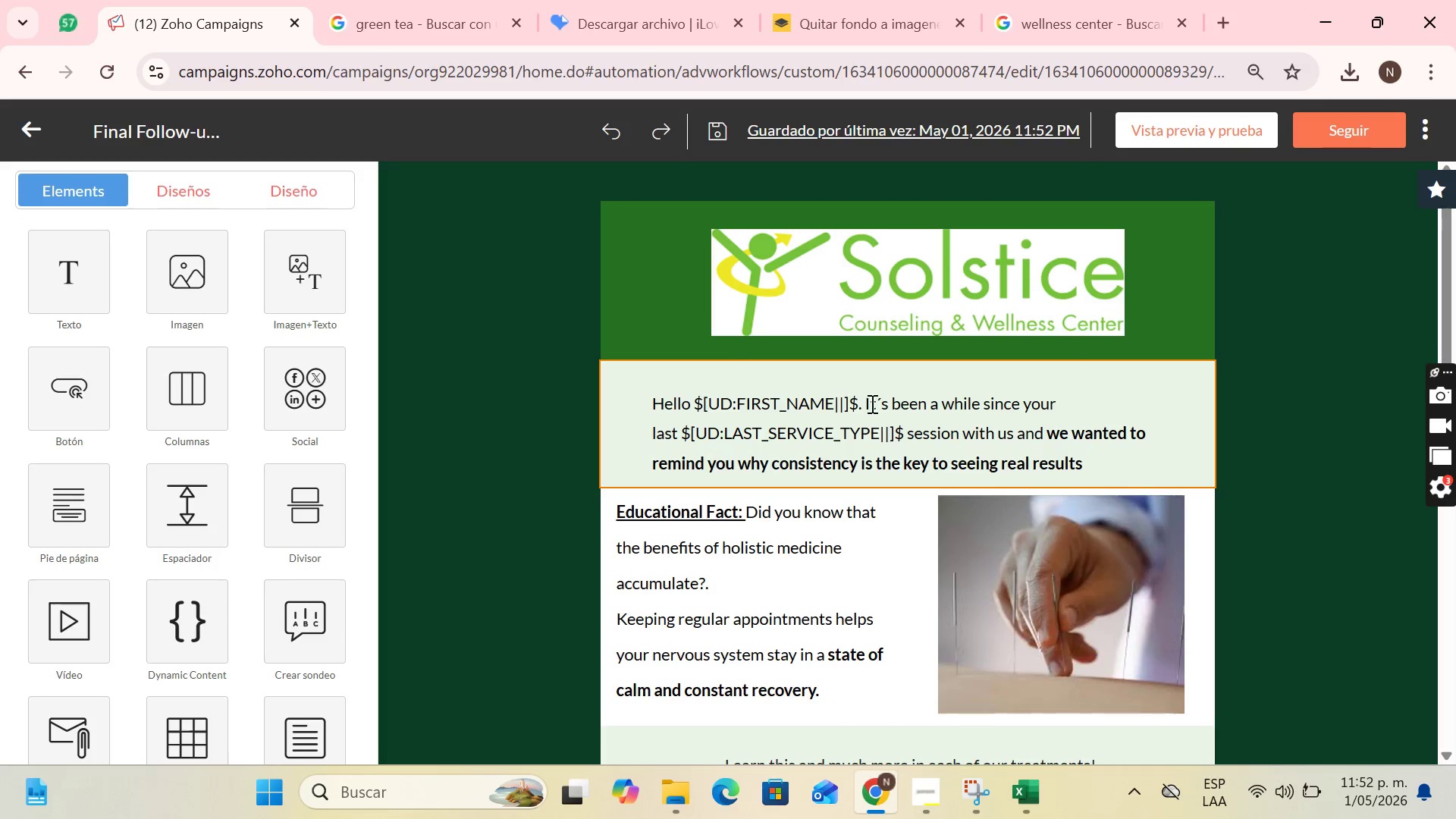 
left_click_drag(start_coordinate=[864, 403], to_coordinate=[1087, 461])
 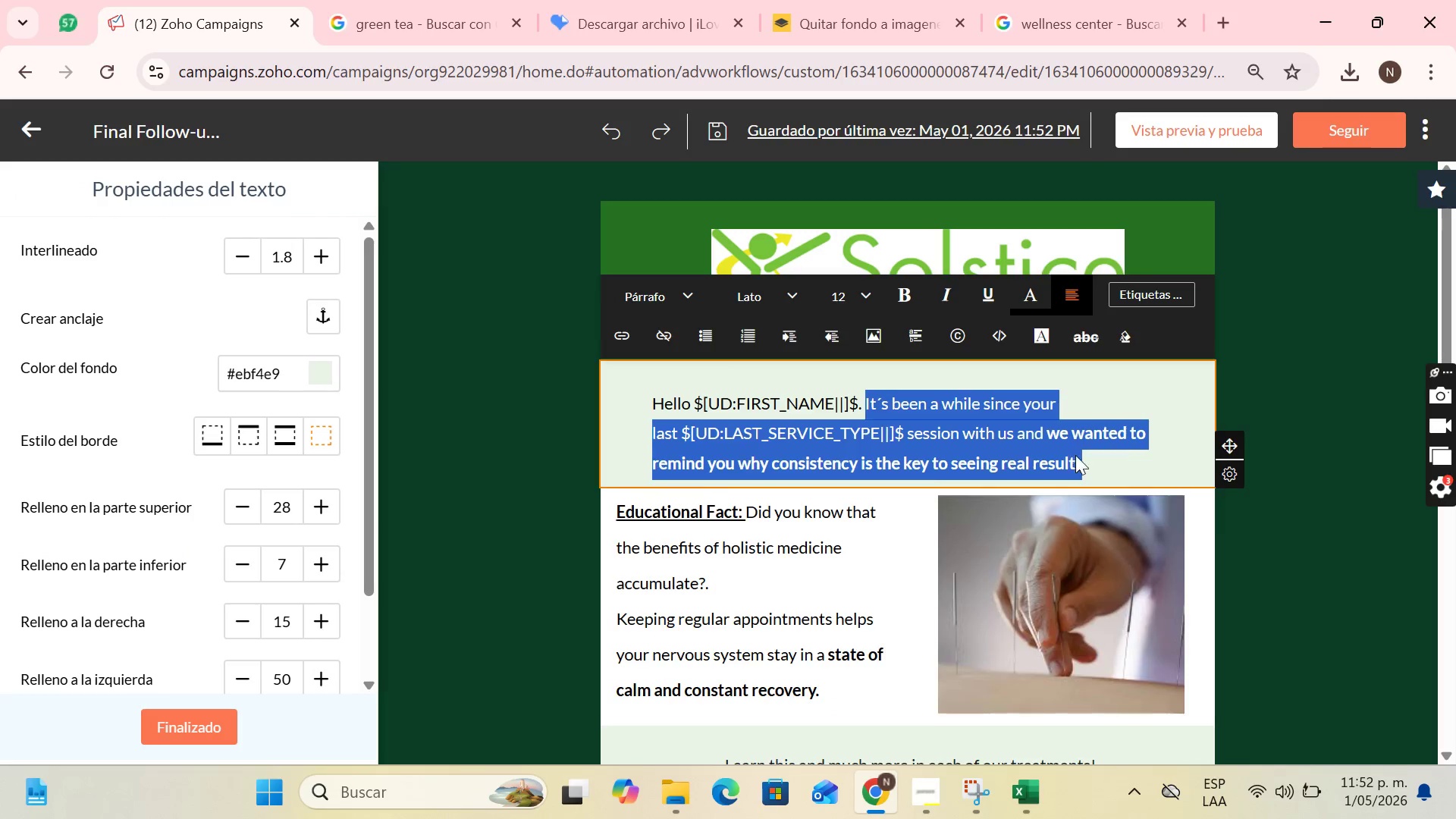 
key(Backspace)
 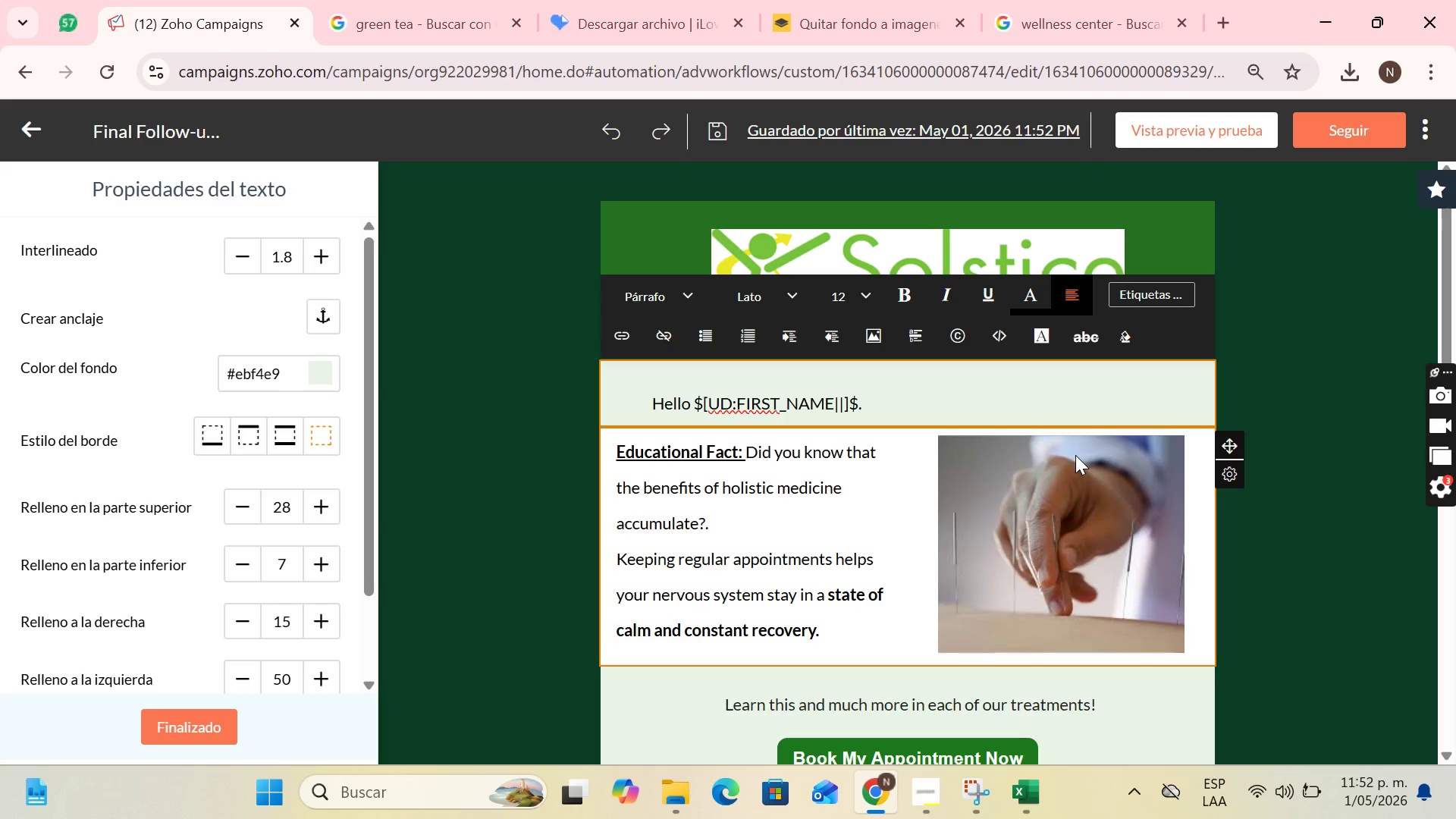 
wait(6.34)
 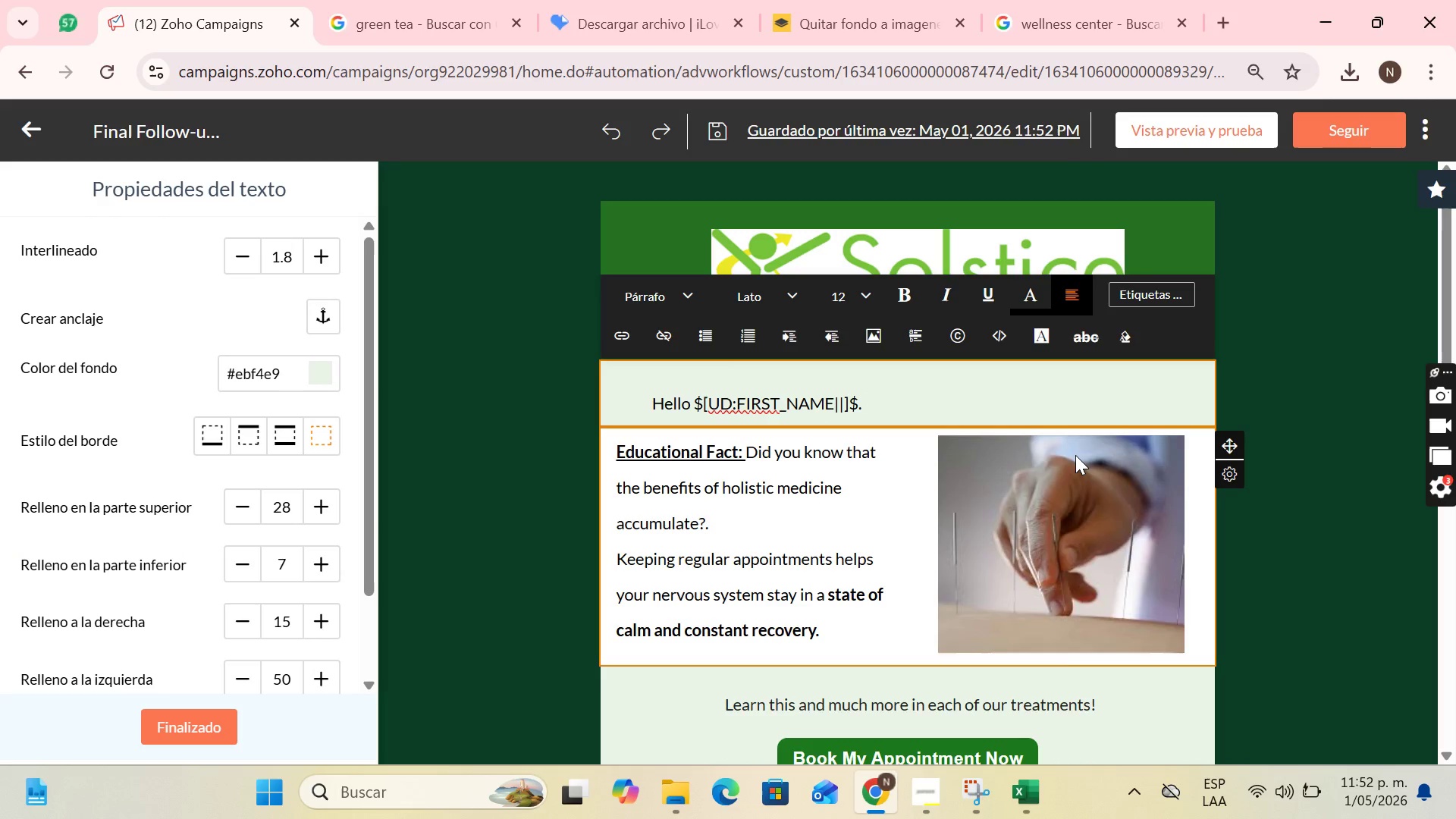 
type(We noticed that you have not yet taken advan)
 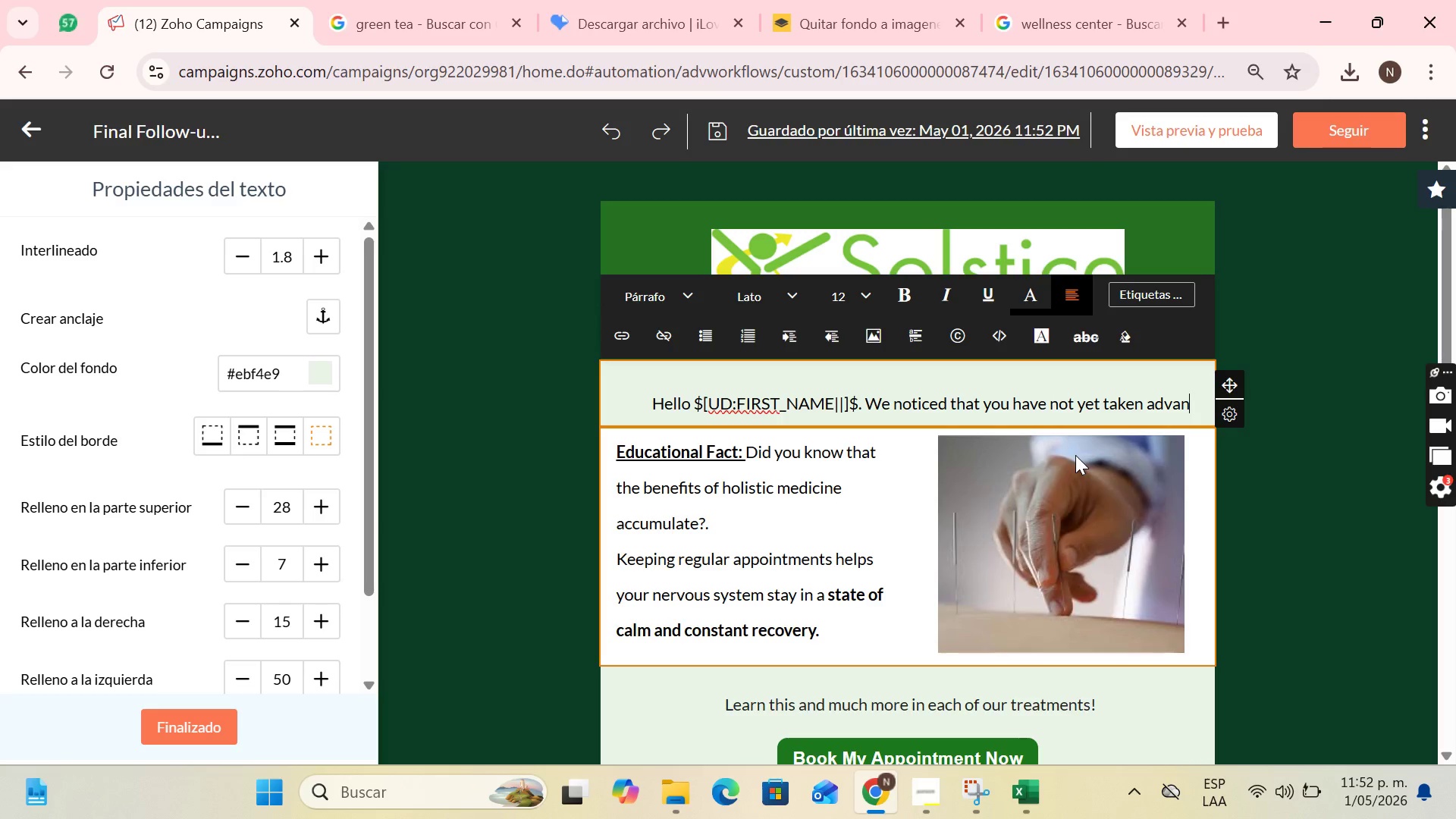 
type(tage of the special benefit that we hac)
key(Backspace)
type(ve prepared for return to Soltice)
 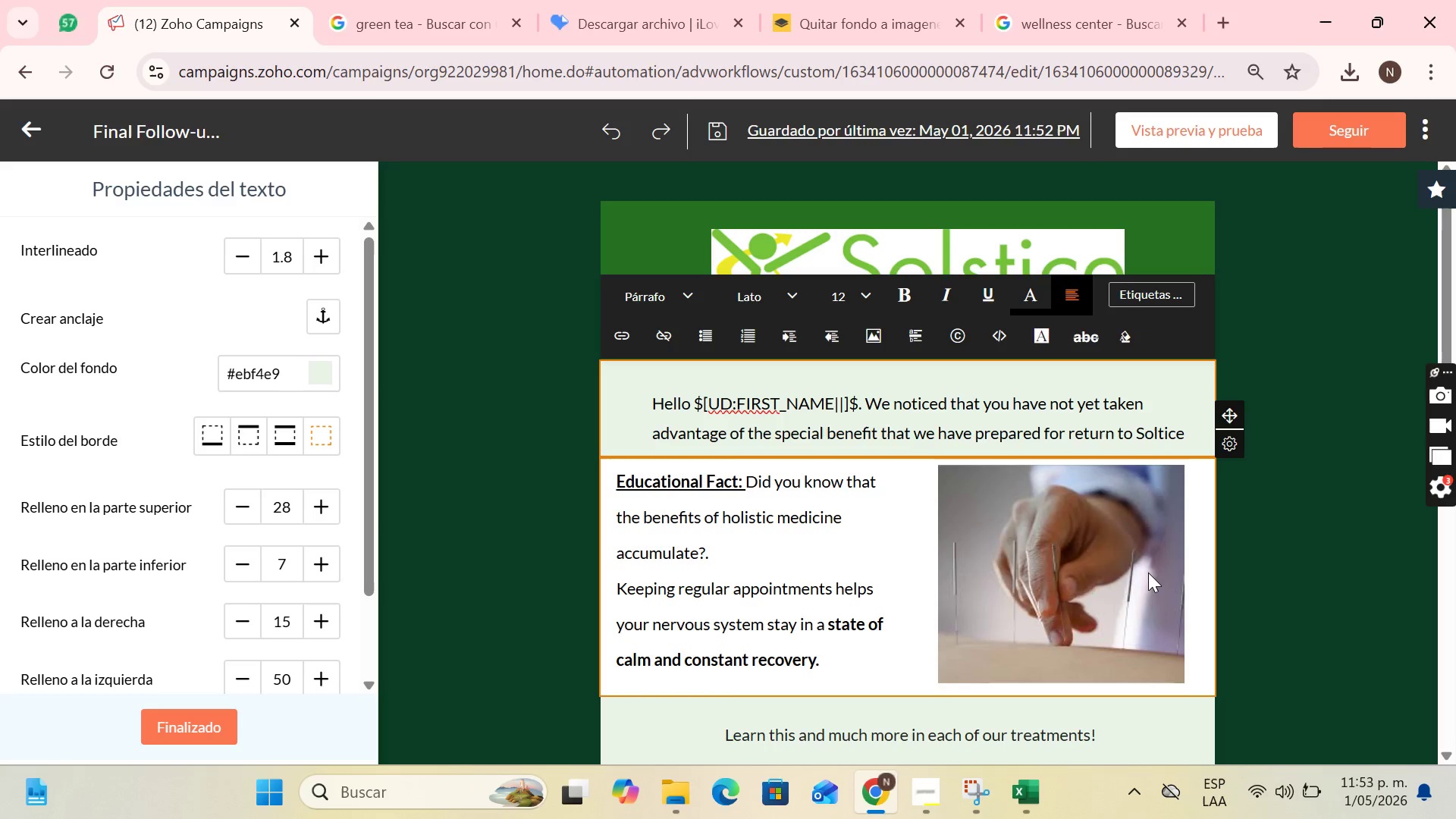 
key(Period)
 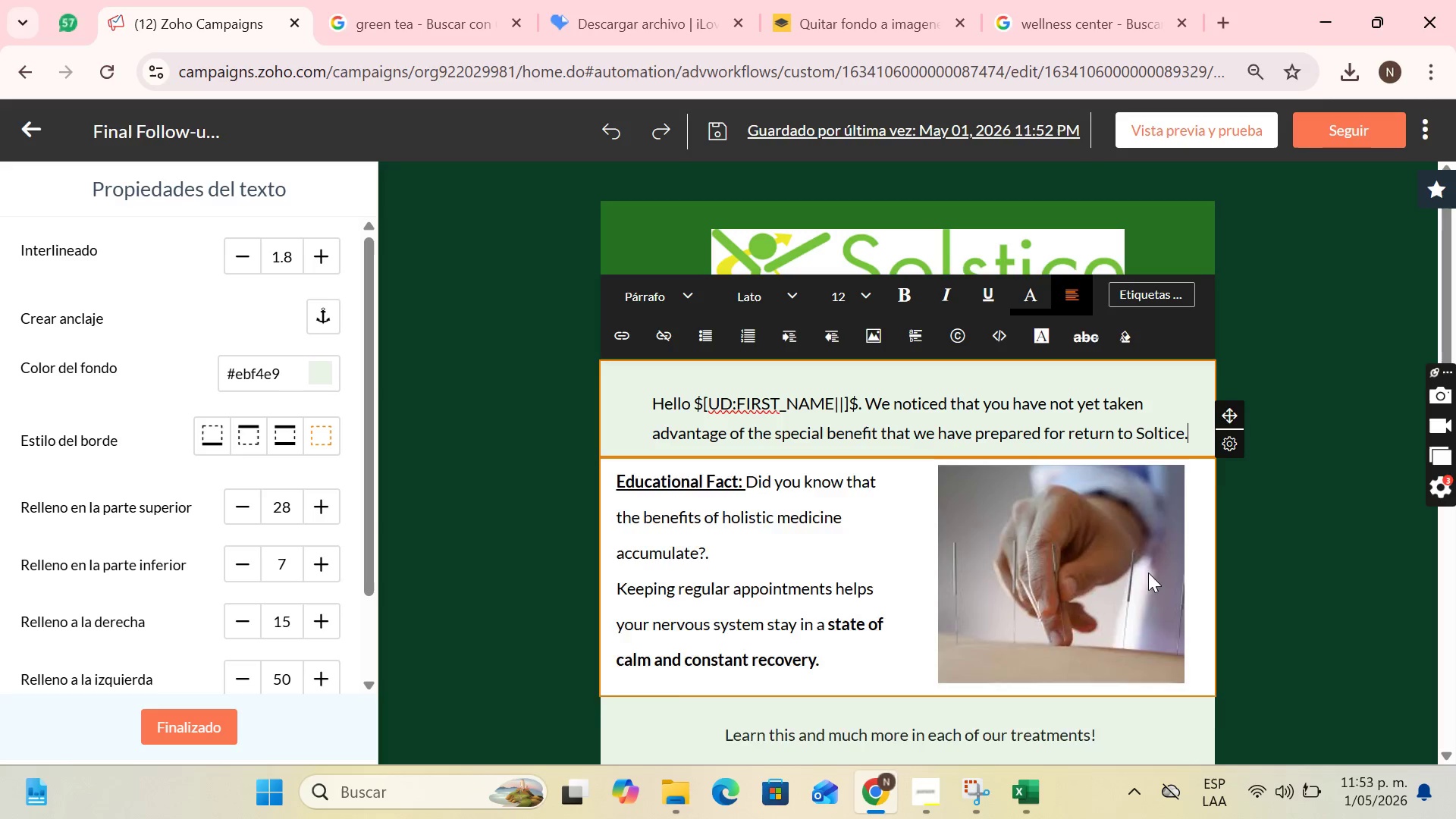 
key(Enter)
 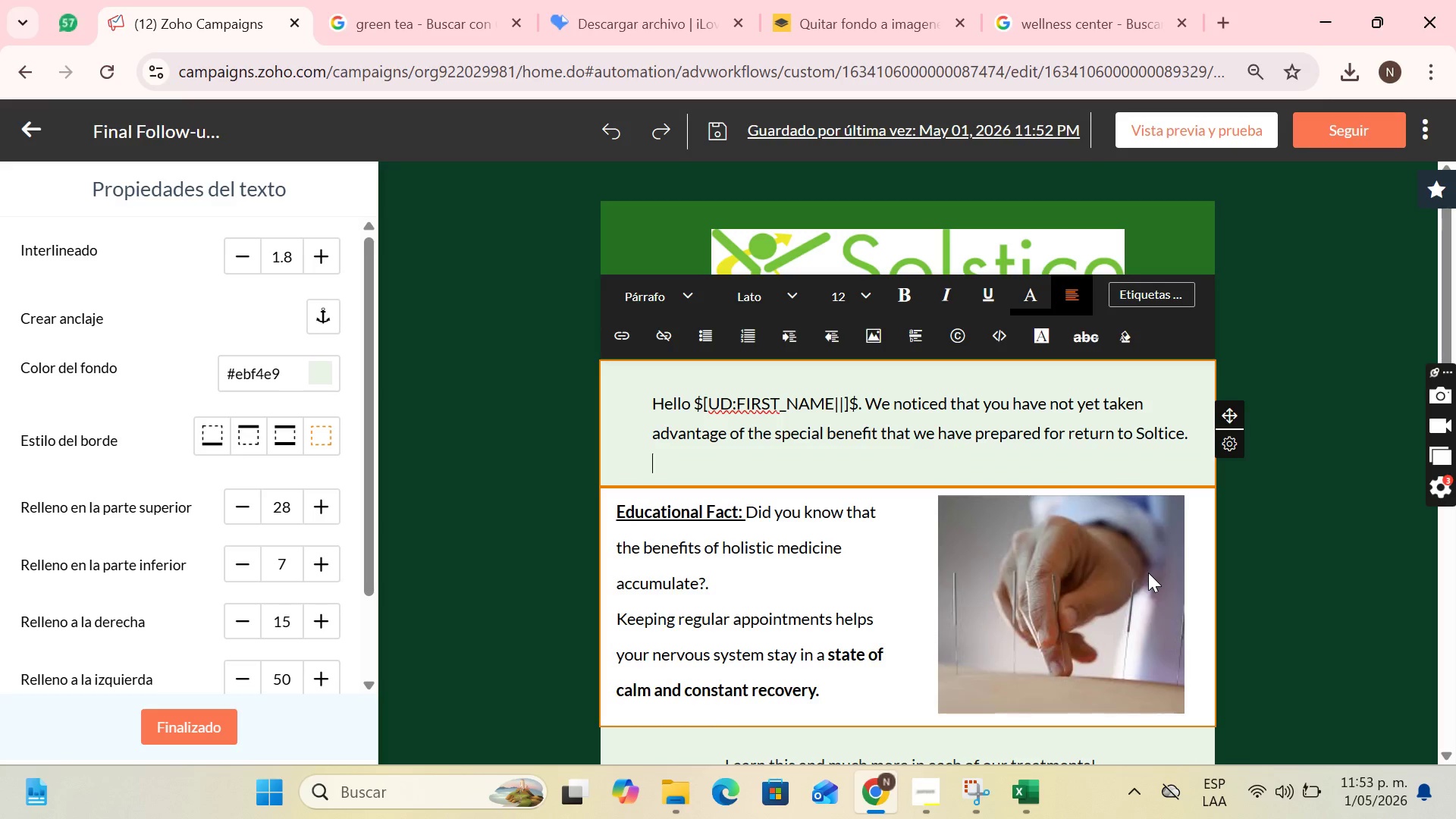 
wait(10.19)
 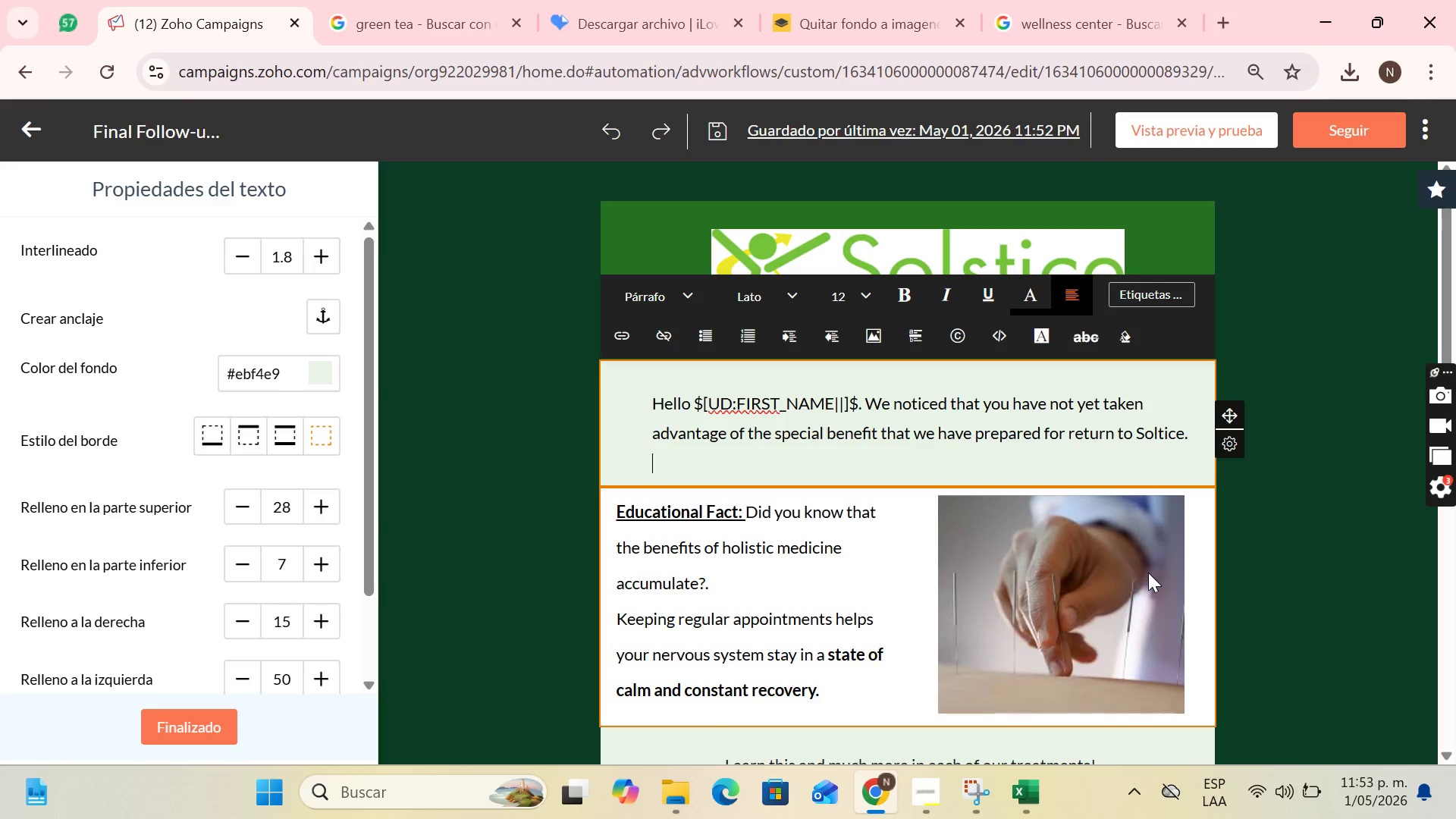 
type(We v)
key(Backspace)
type(wa)
 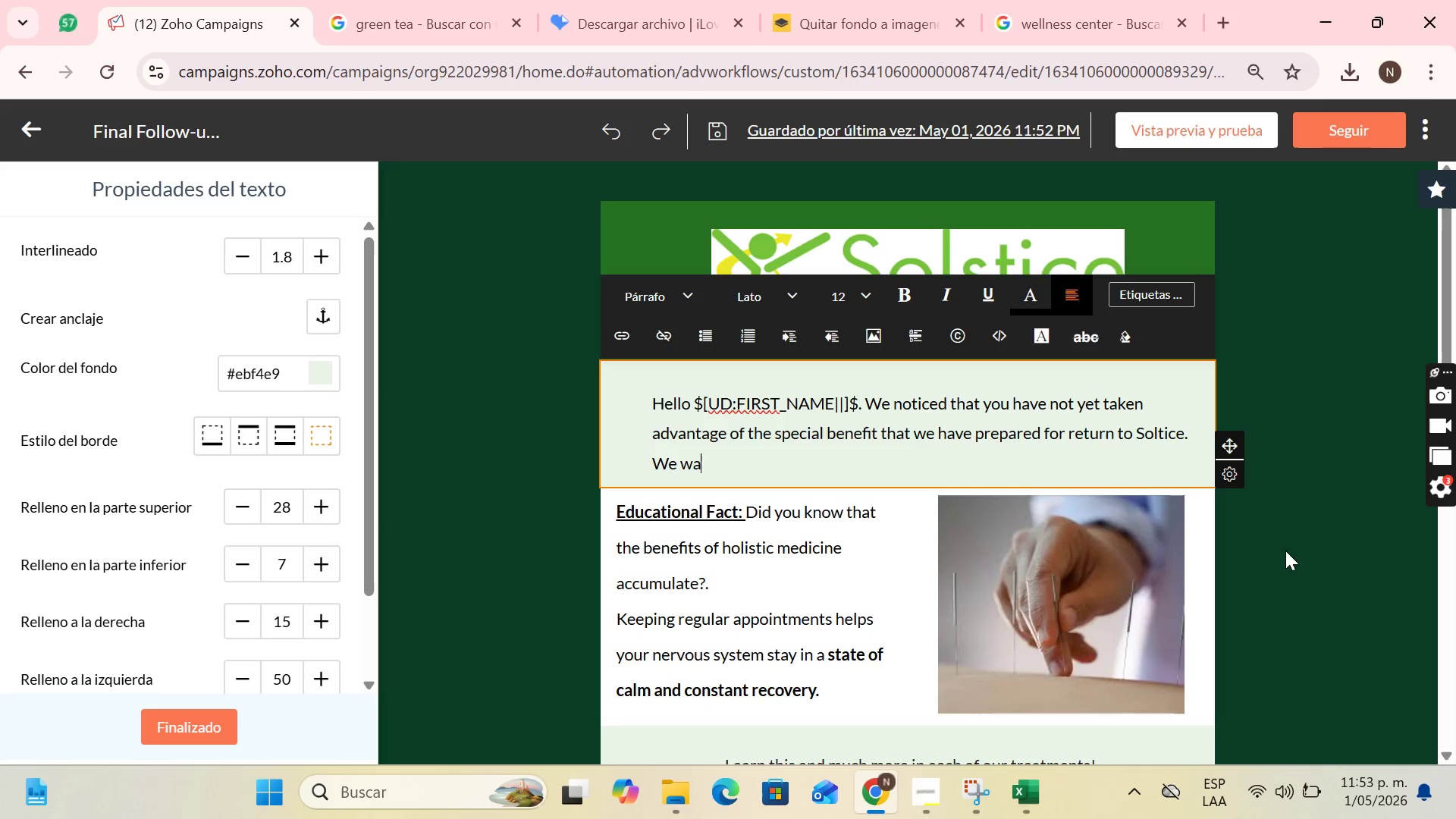 
type(nt tobe b)
key(Backspace)
key(Backspace)
key(Backspace)
key(Backspace)
type( be vey )
key(Backspace)
key(Backspace)
type(ry honest> this invitation to resume your treatmet)
key(Backspace)
type(nt )
 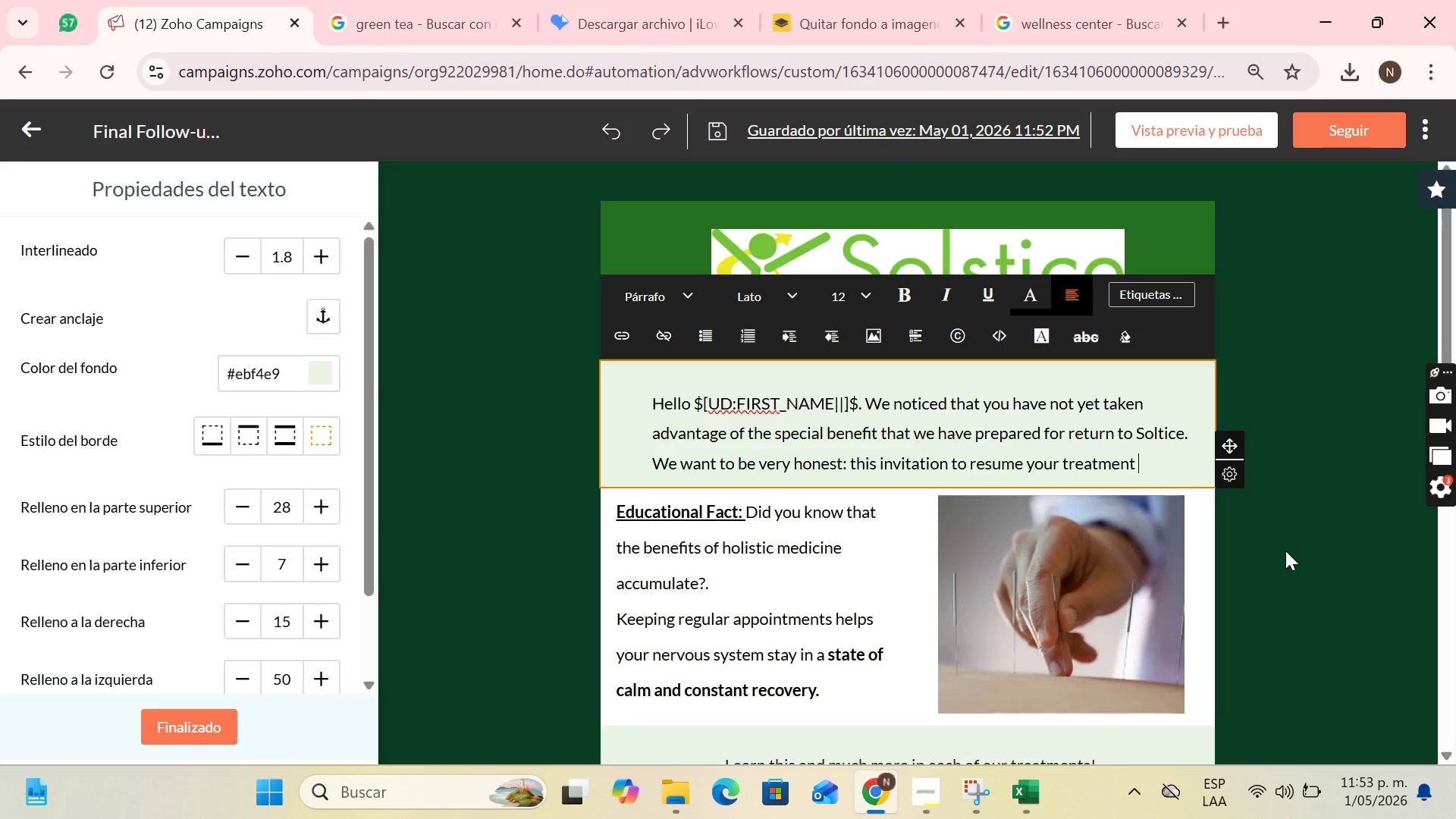 
type(of )
 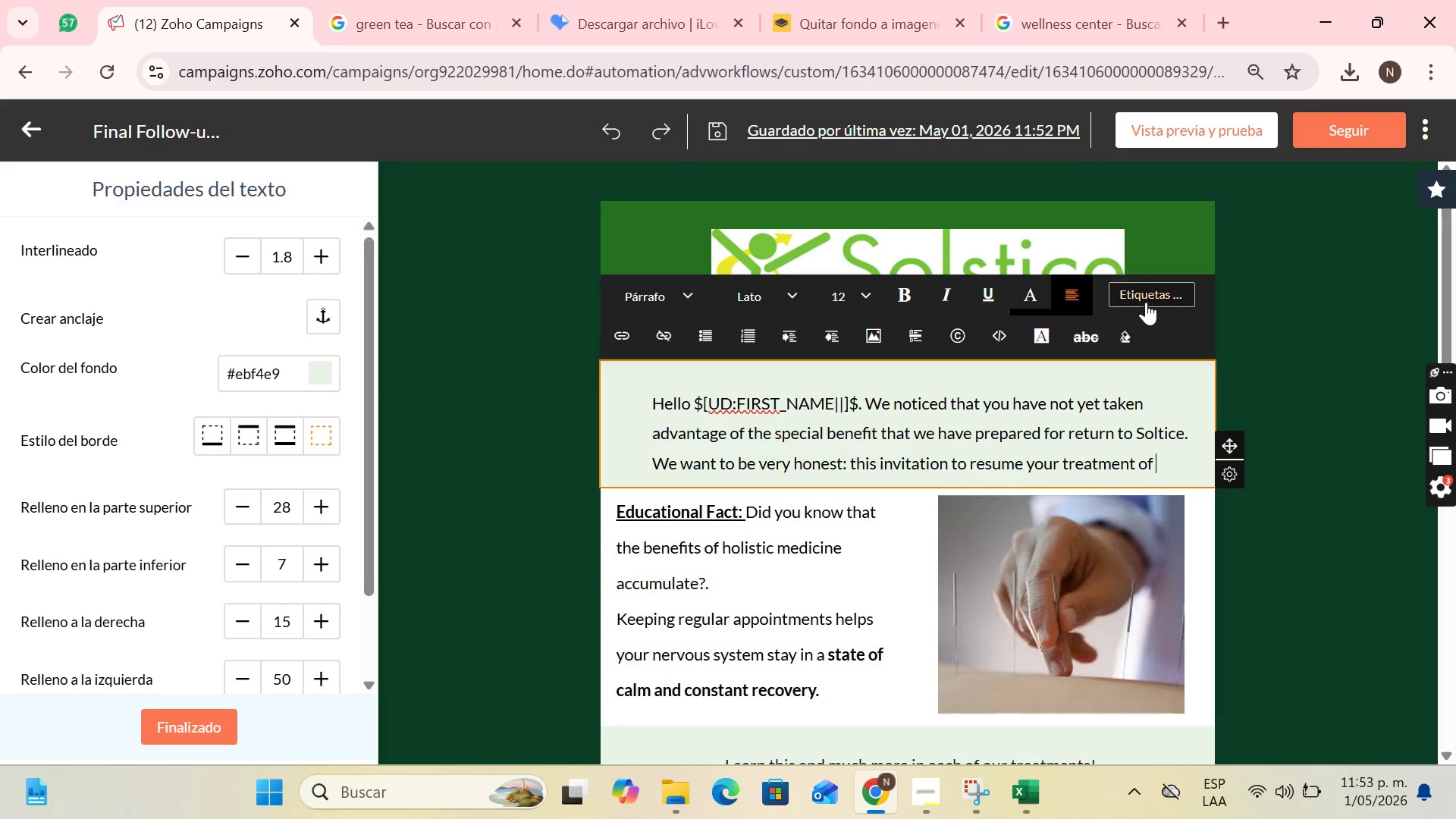 
left_click([1150, 295])
 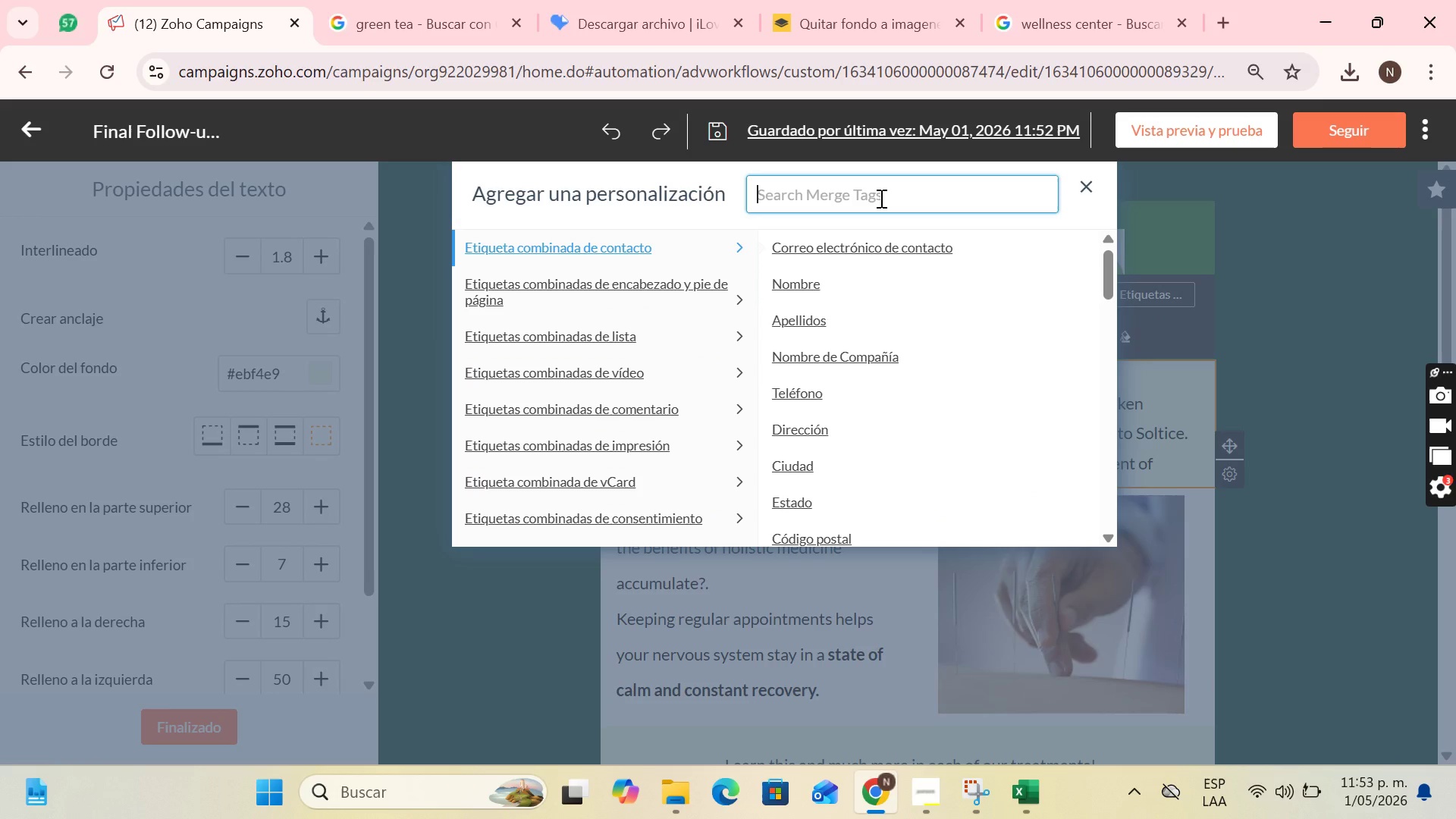 
key(L)
 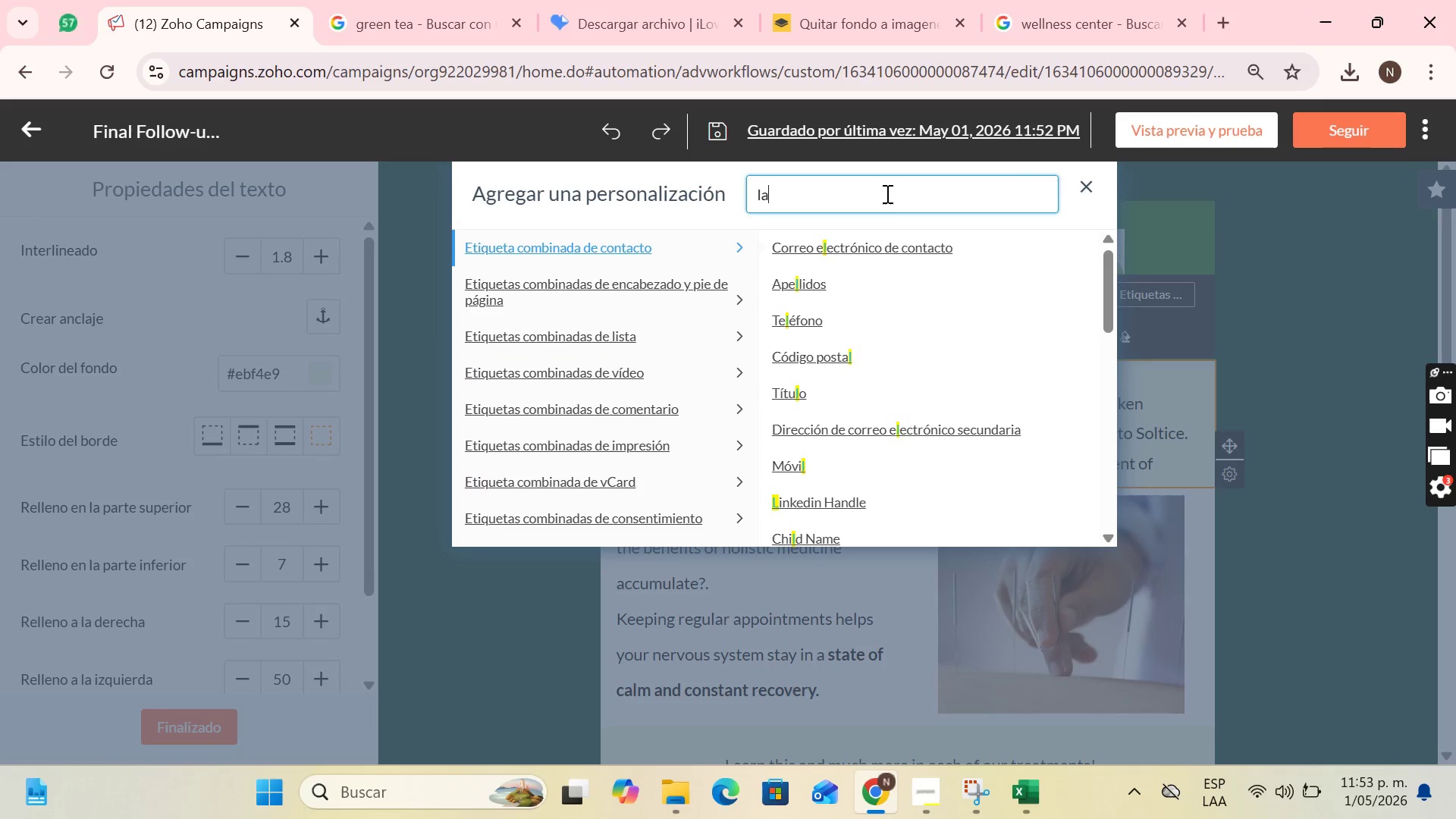 
type(as)
 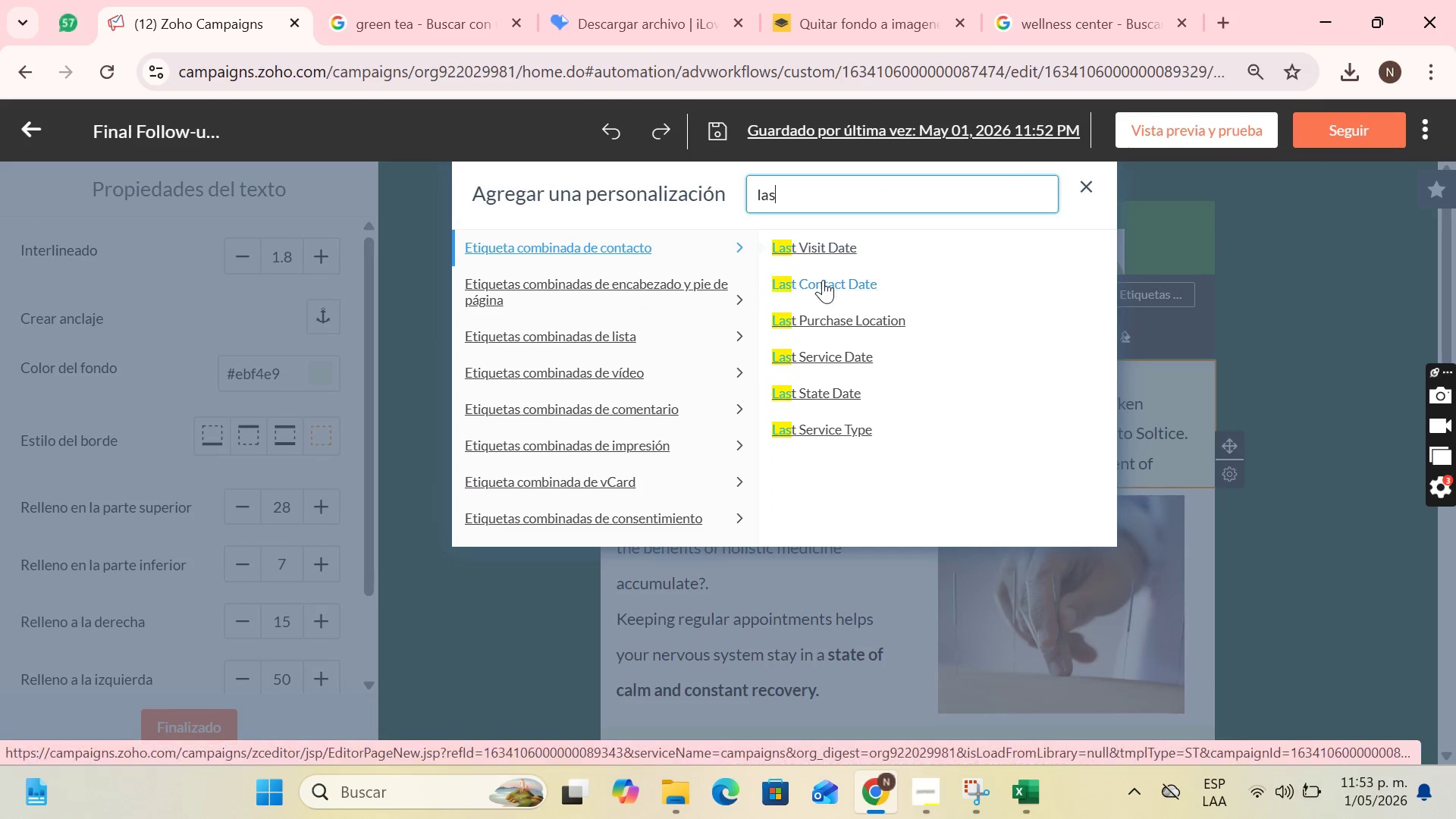 
left_click([833, 428])
 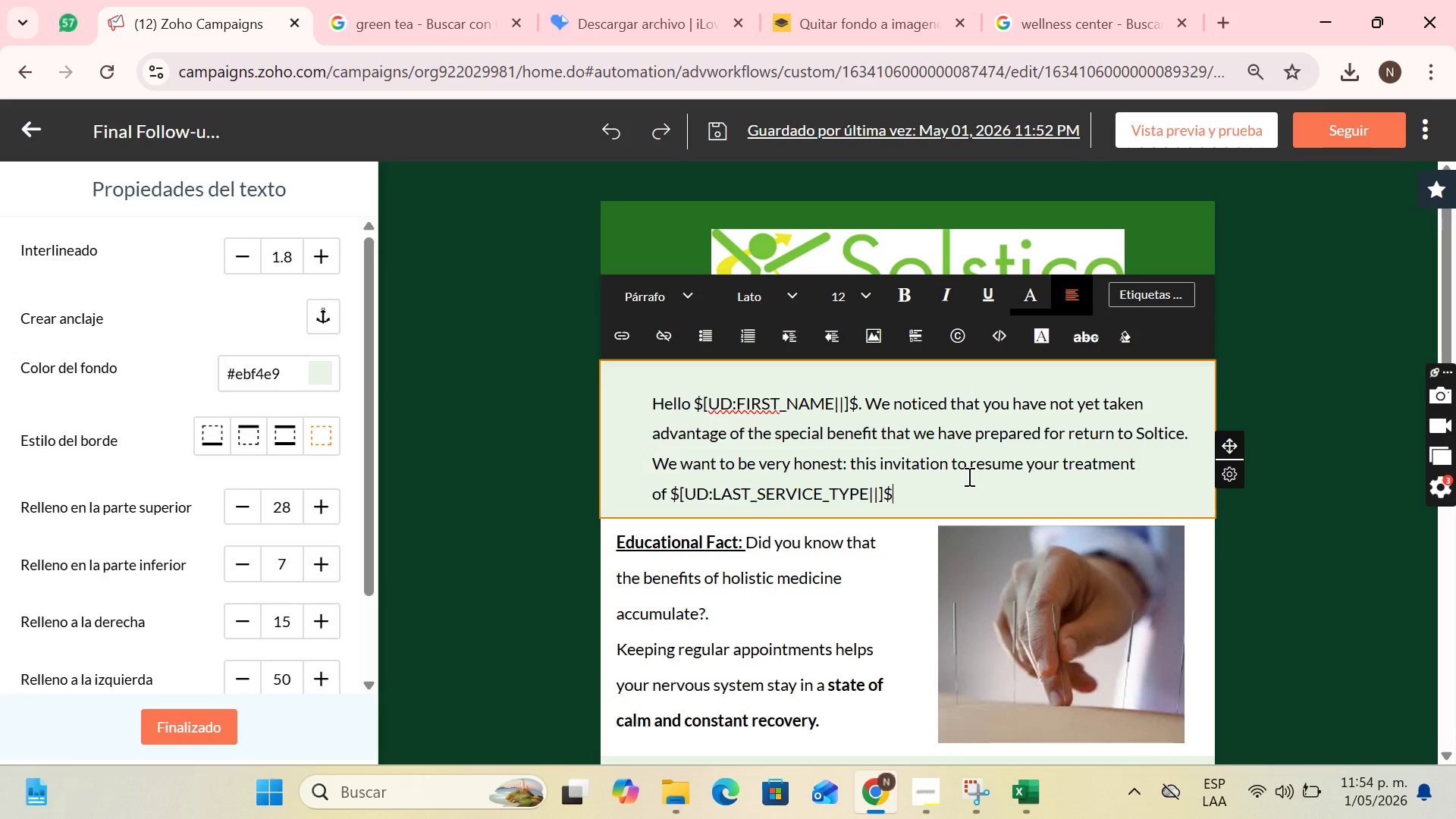 
type( and advance your goal of )
 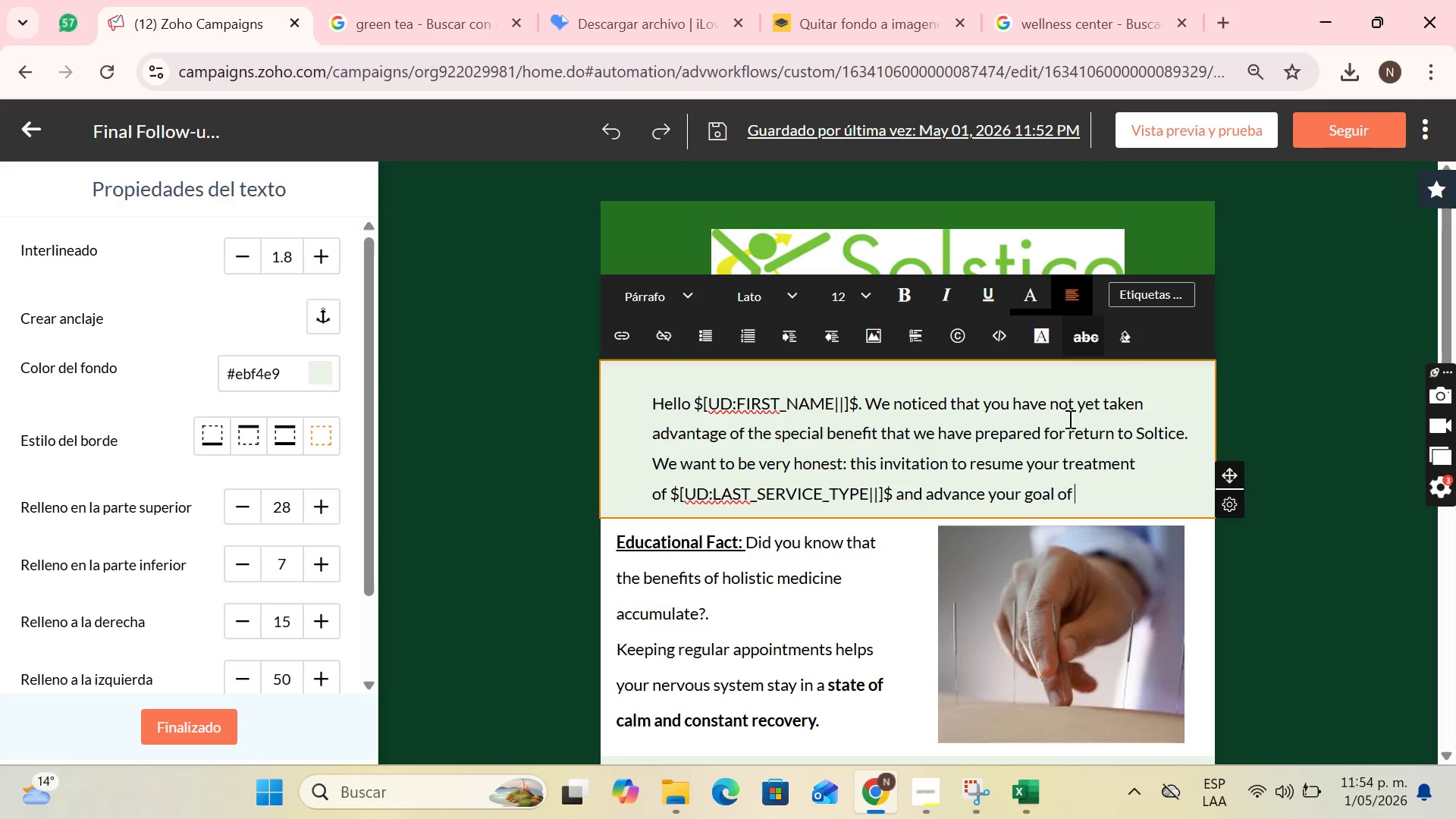 
left_click([1149, 300])
 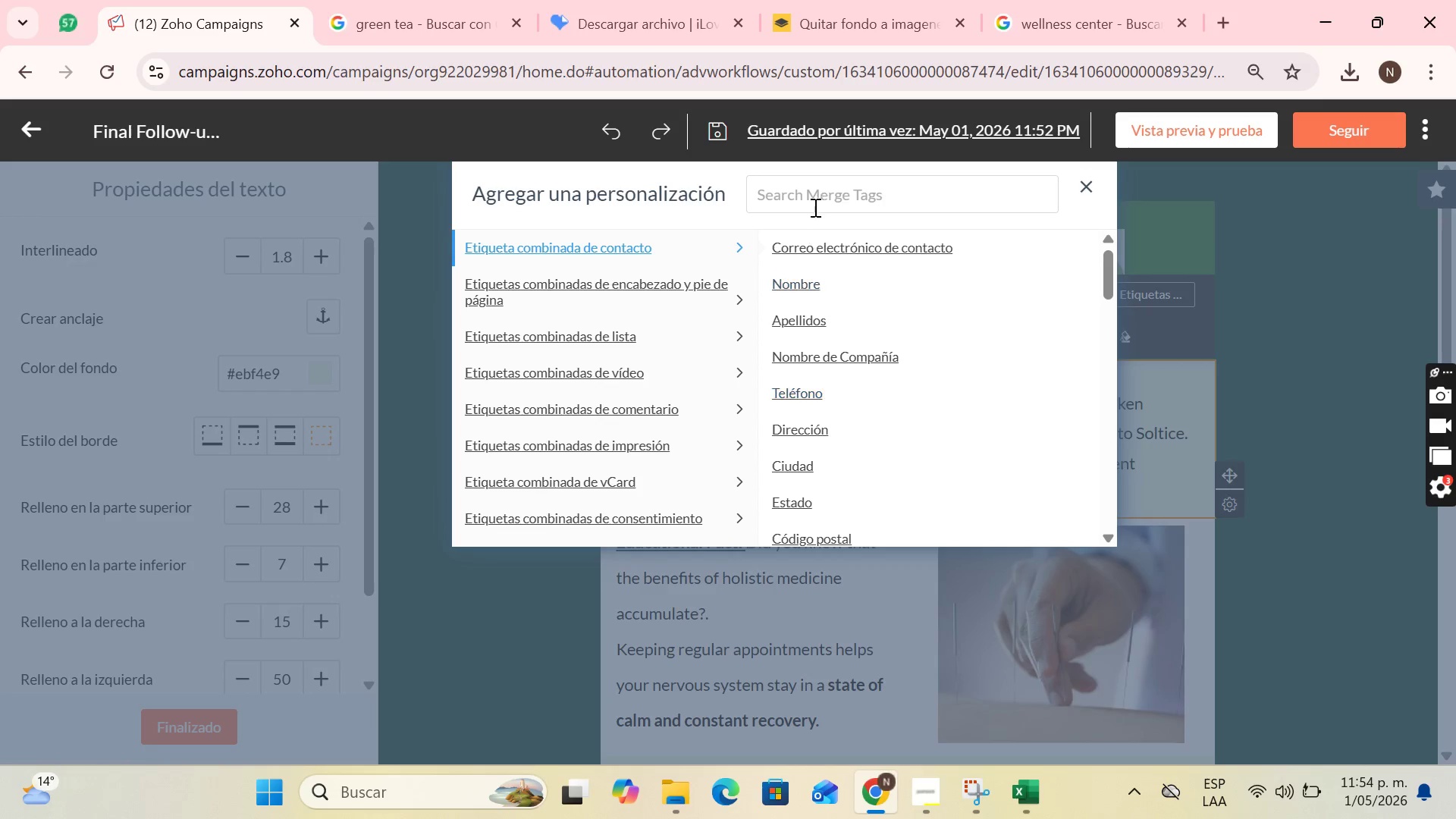 
left_click([832, 191])
 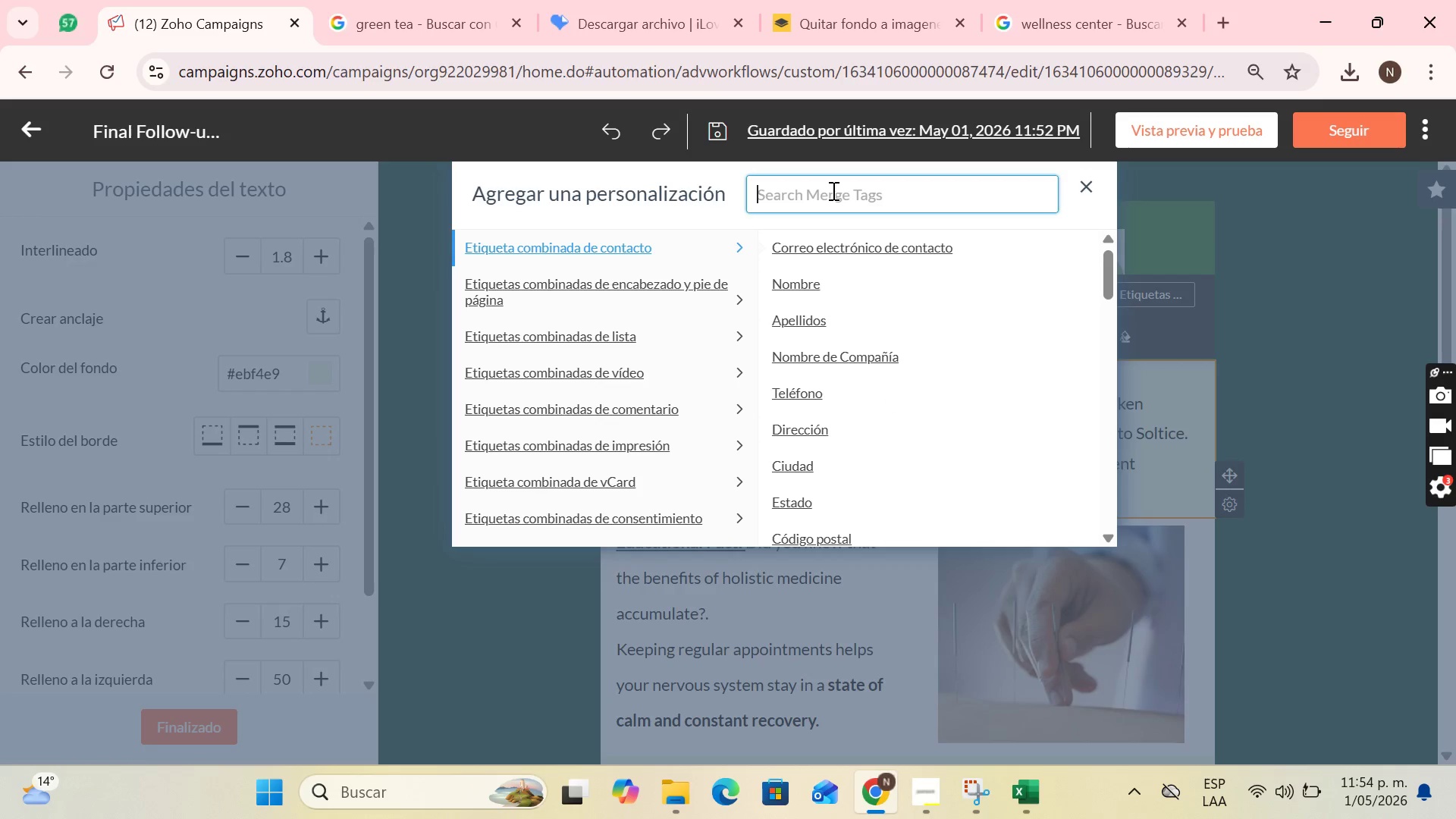 
type(he)
 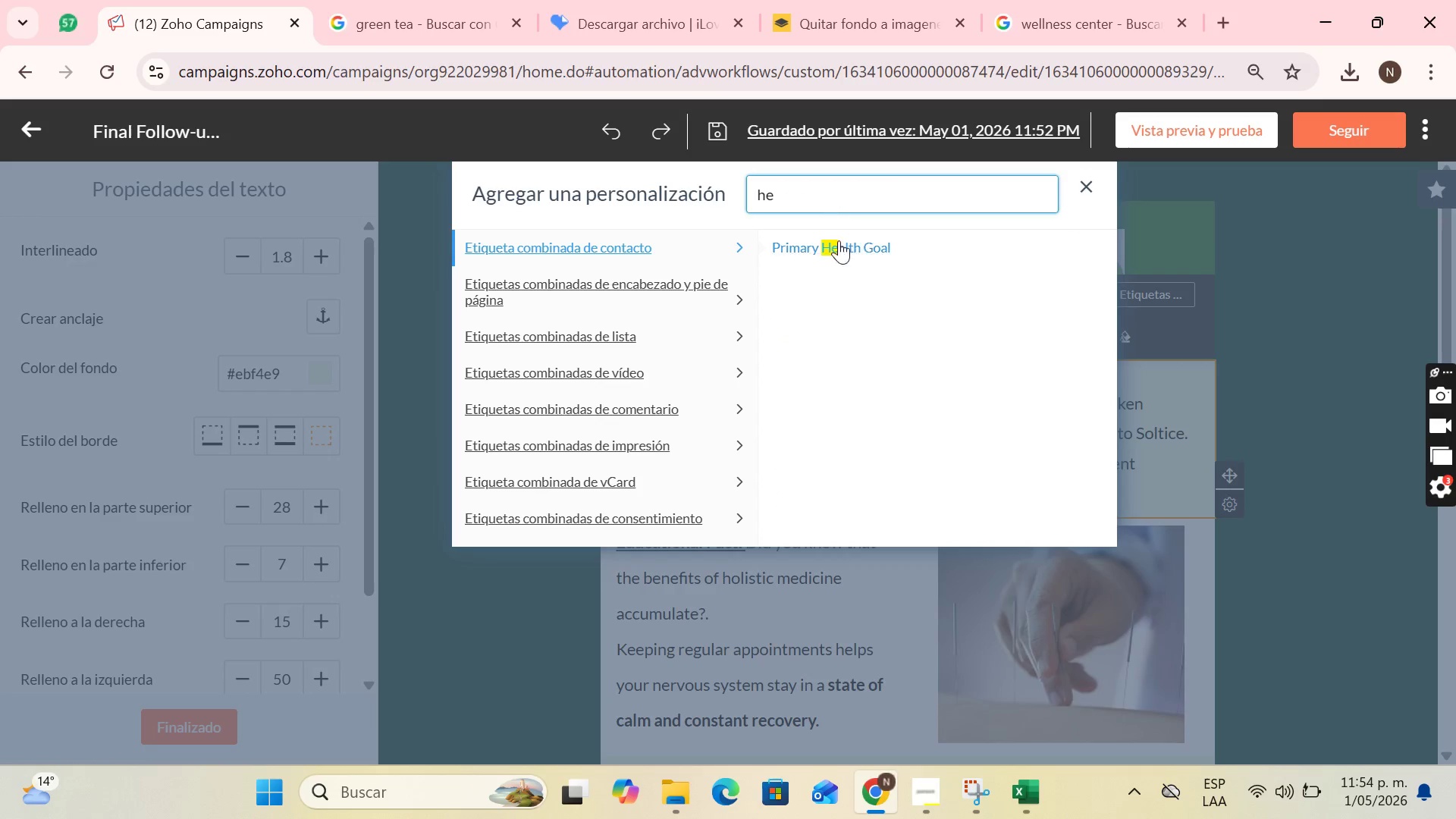 
left_click([842, 252])
 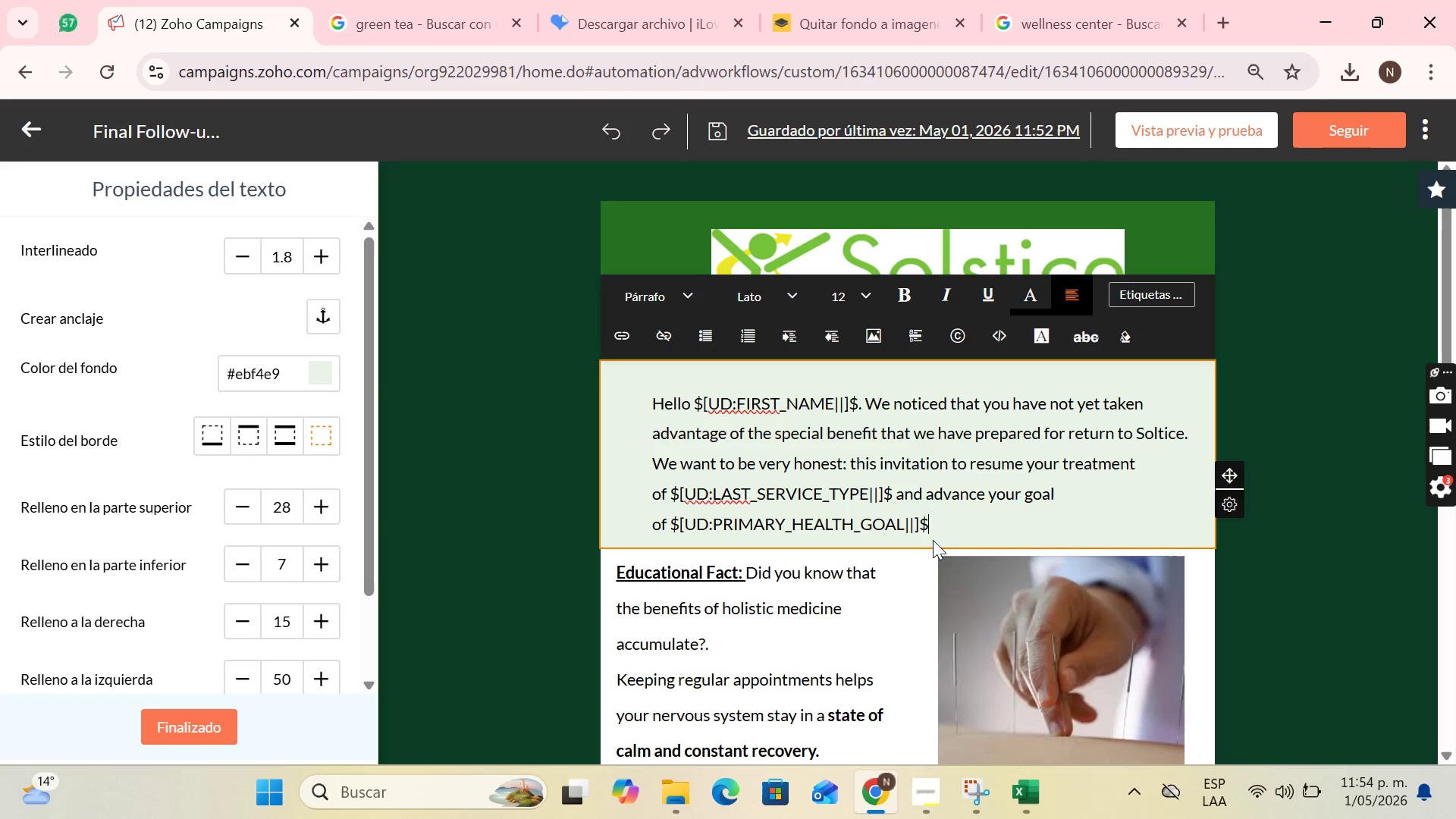 
type( expires in the next 24 hours)
 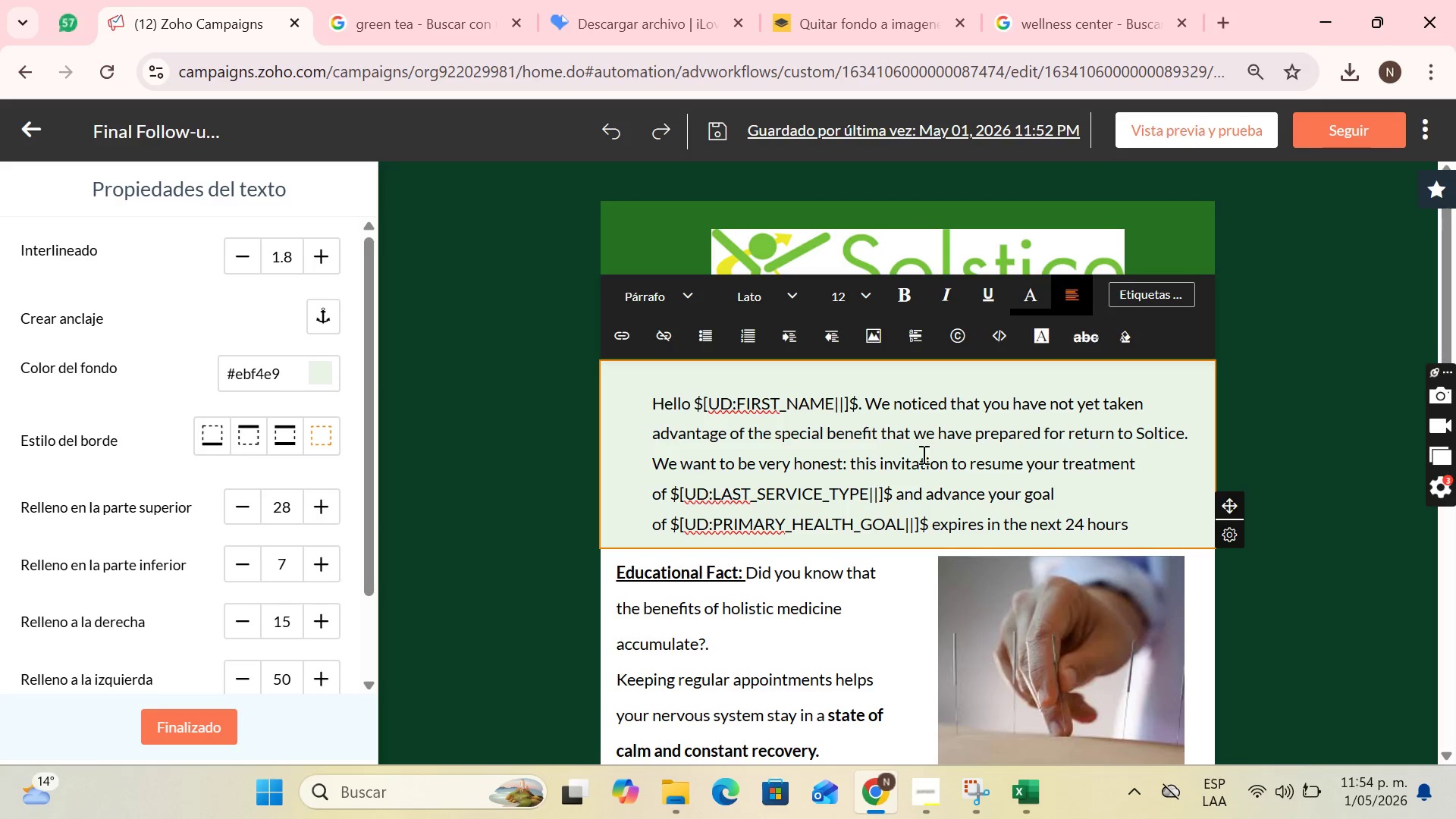 
left_click([1191, 434])
 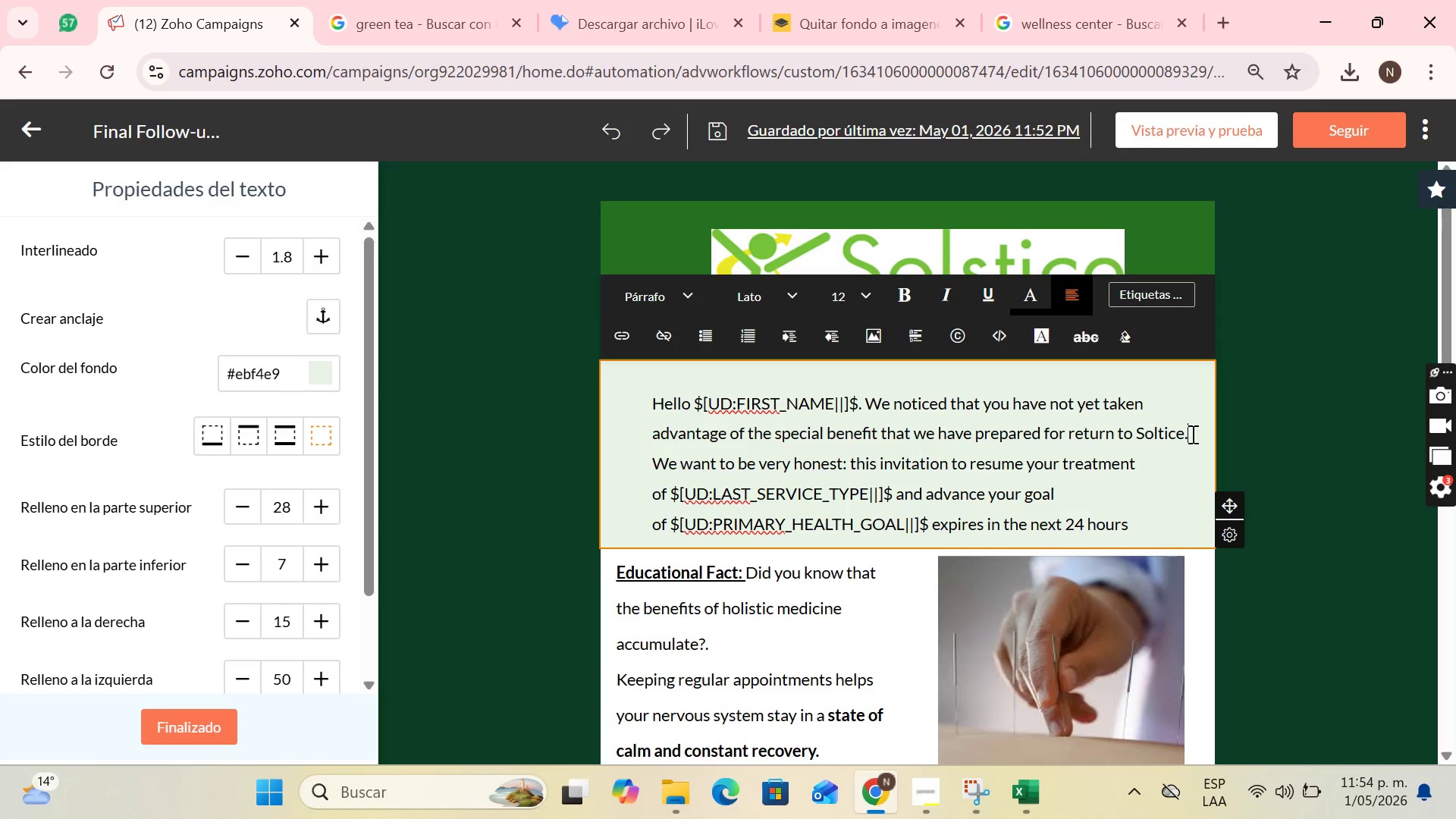 
key(Enter)
 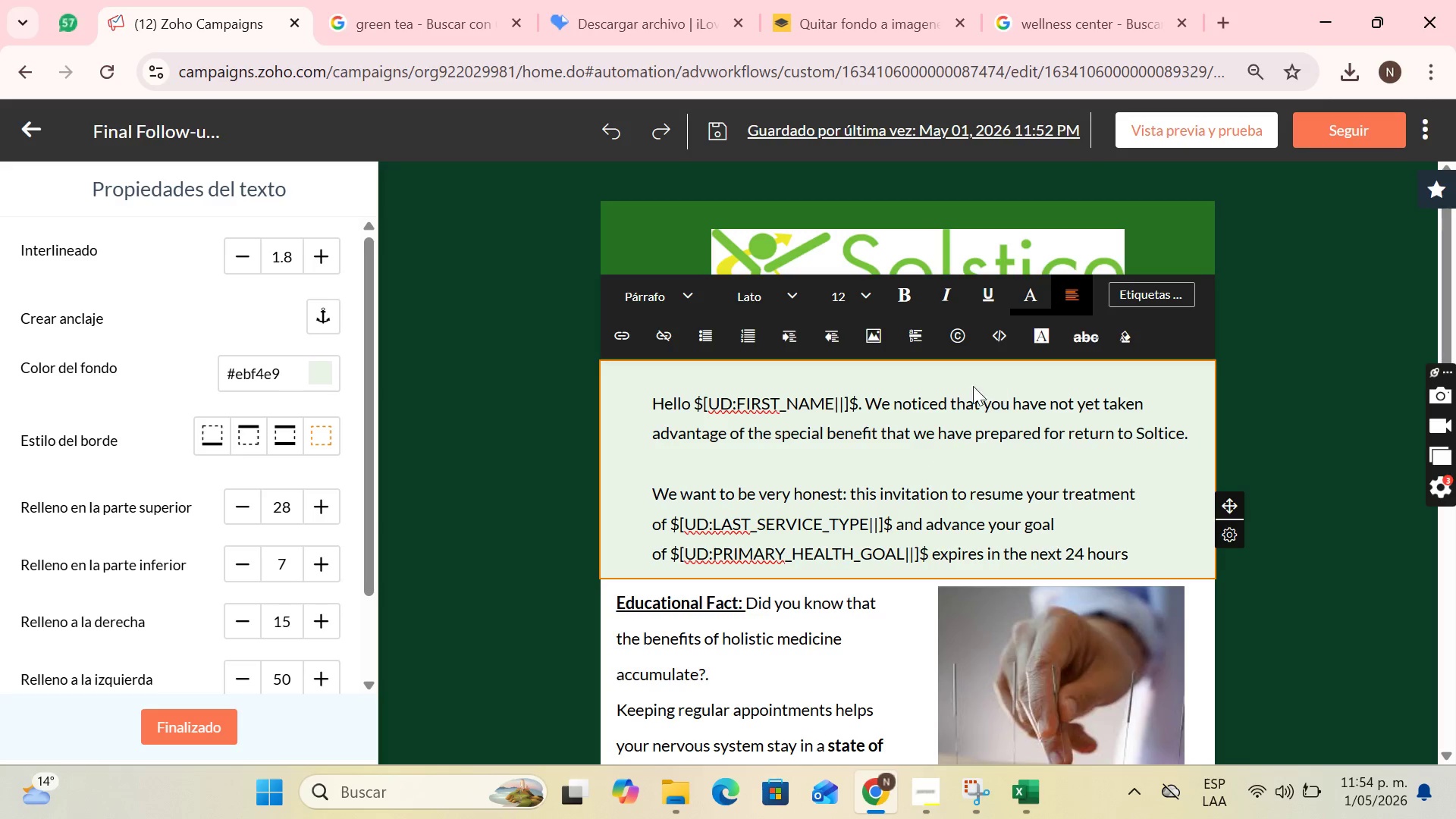 
scroll: coordinate [946, 410], scroll_direction: down, amount: 1.0
 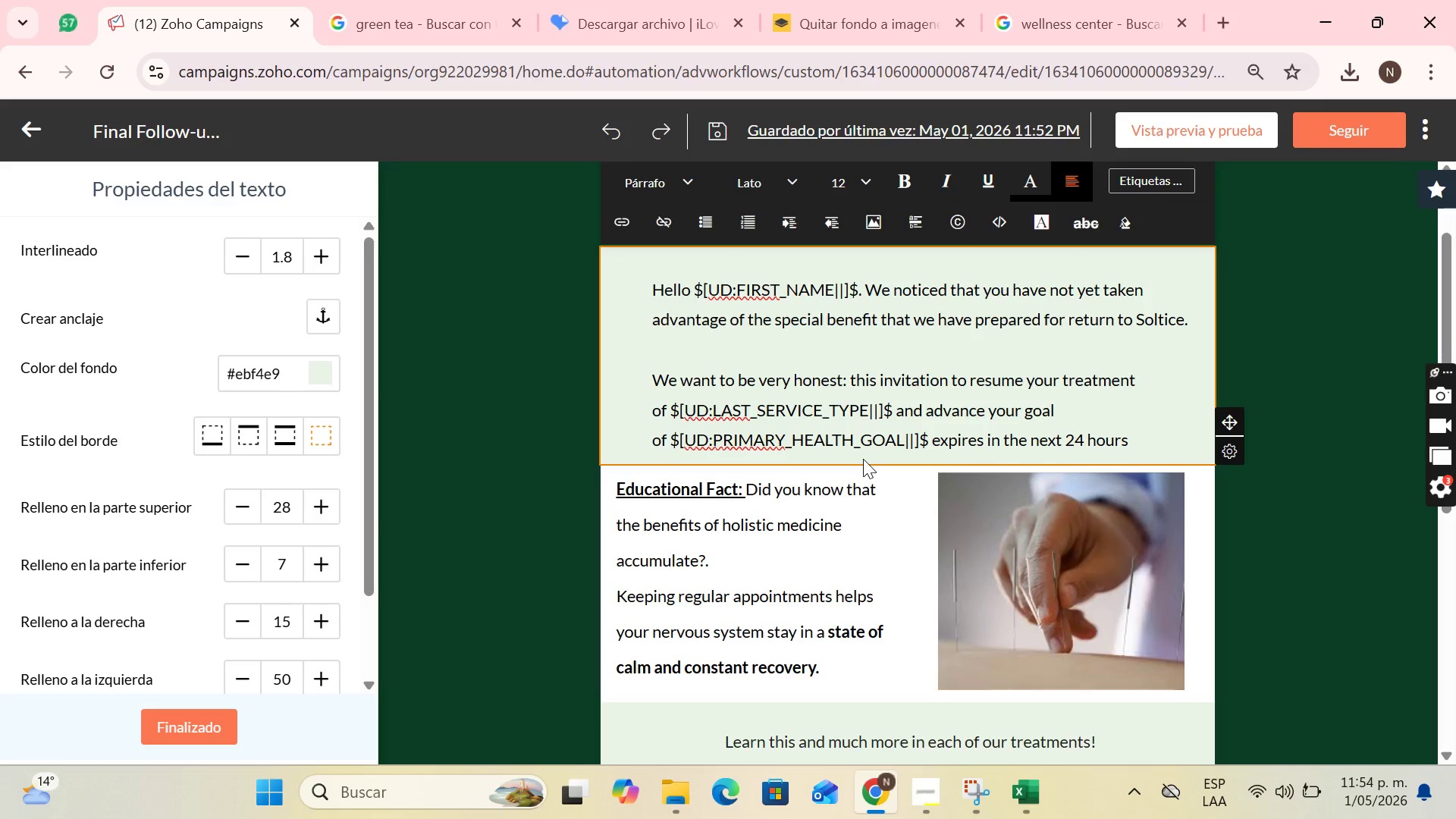 
wait(14.9)
 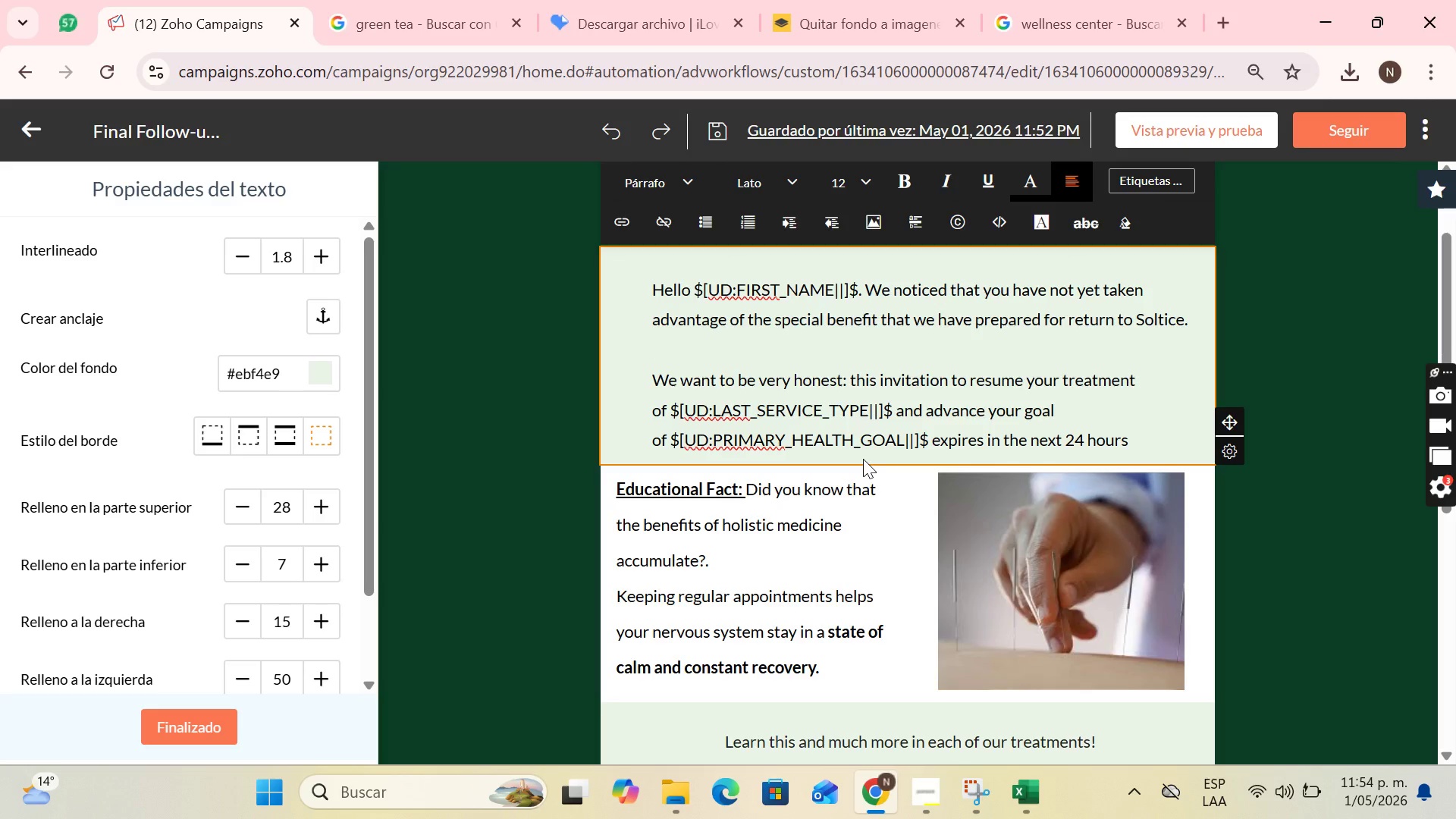 
left_click_drag(start_coordinate=[629, 488], to_coordinate=[864, 659])
 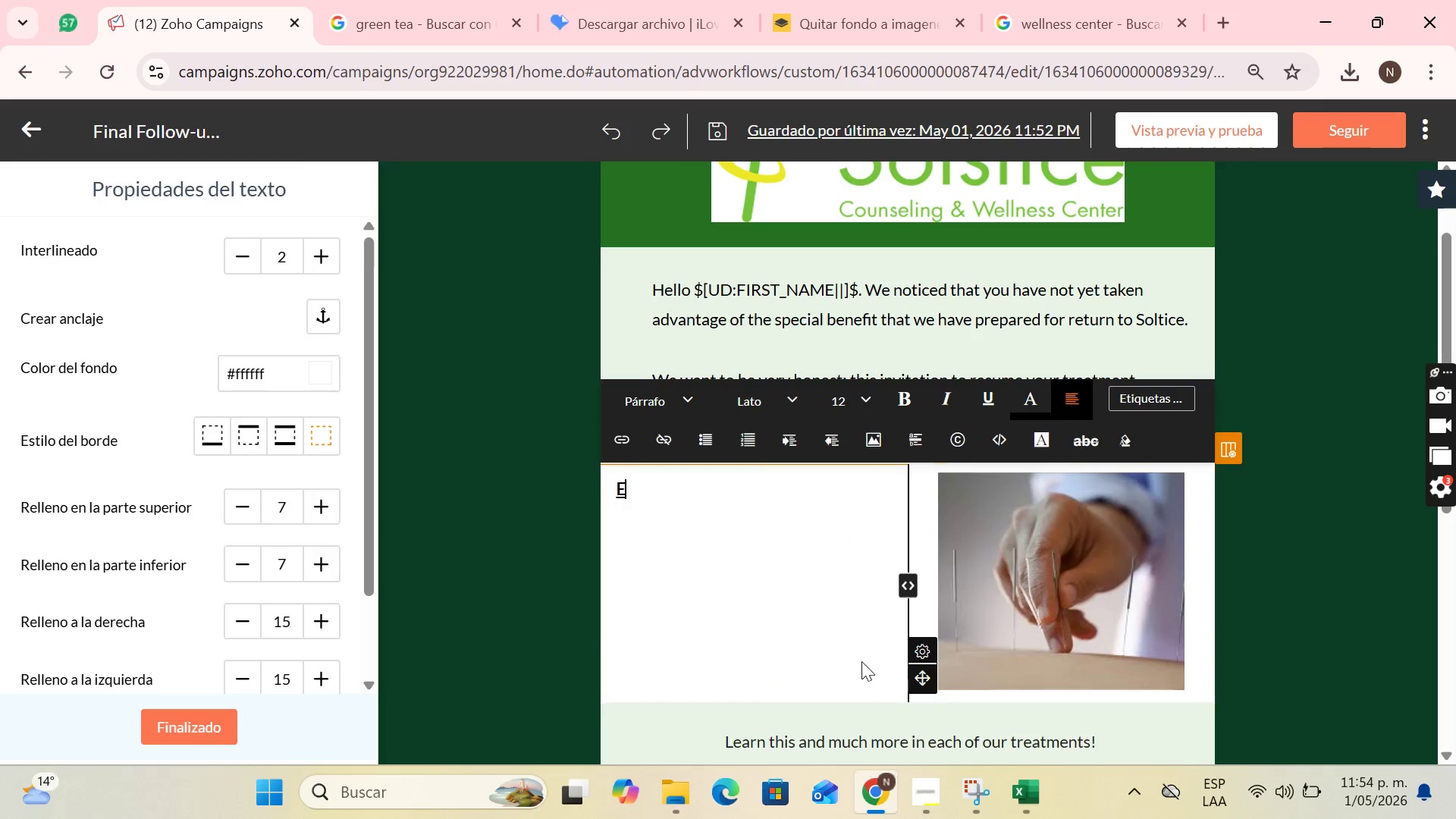 
key(Backspace)
 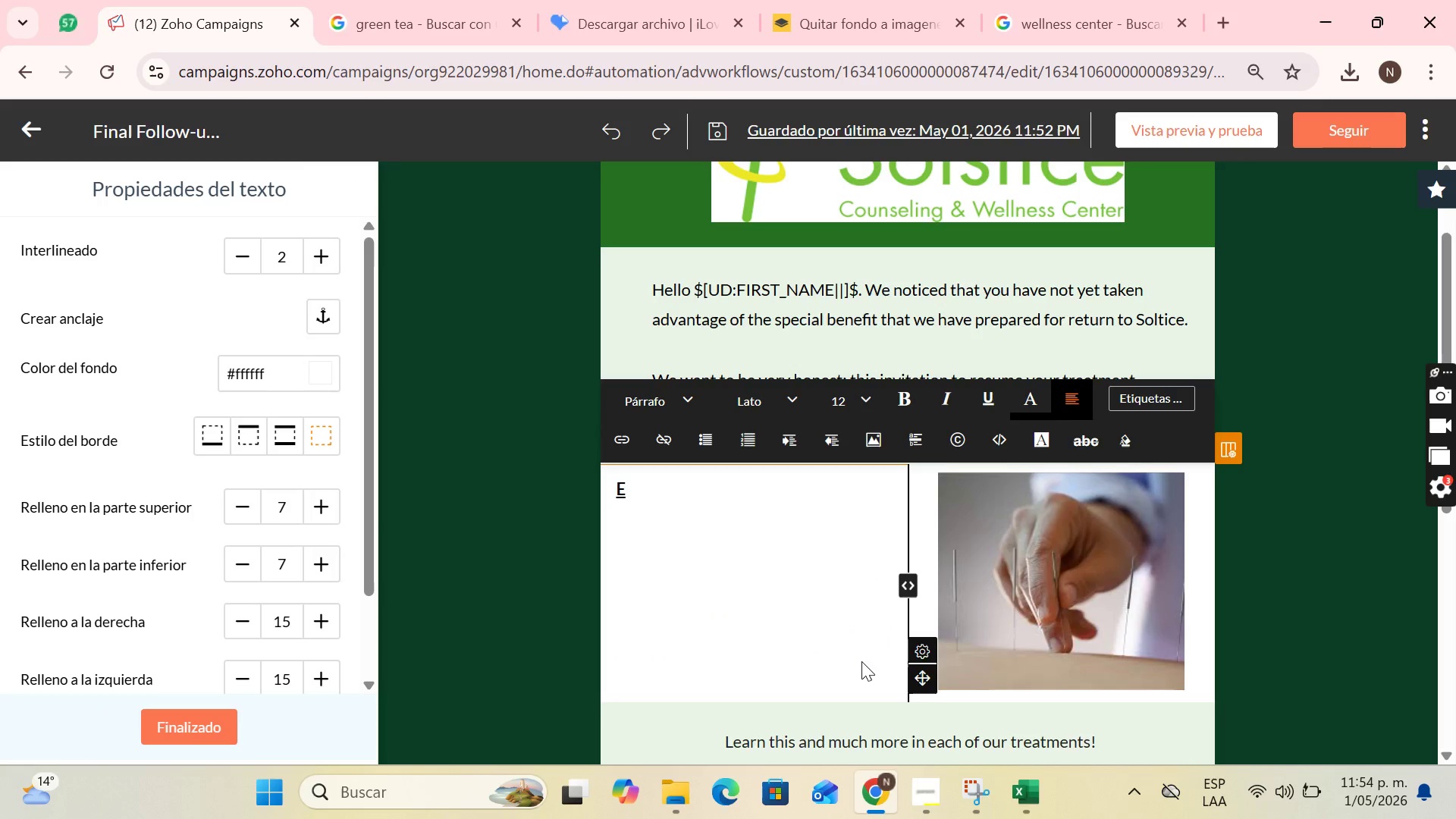 
key(CapsLock)
 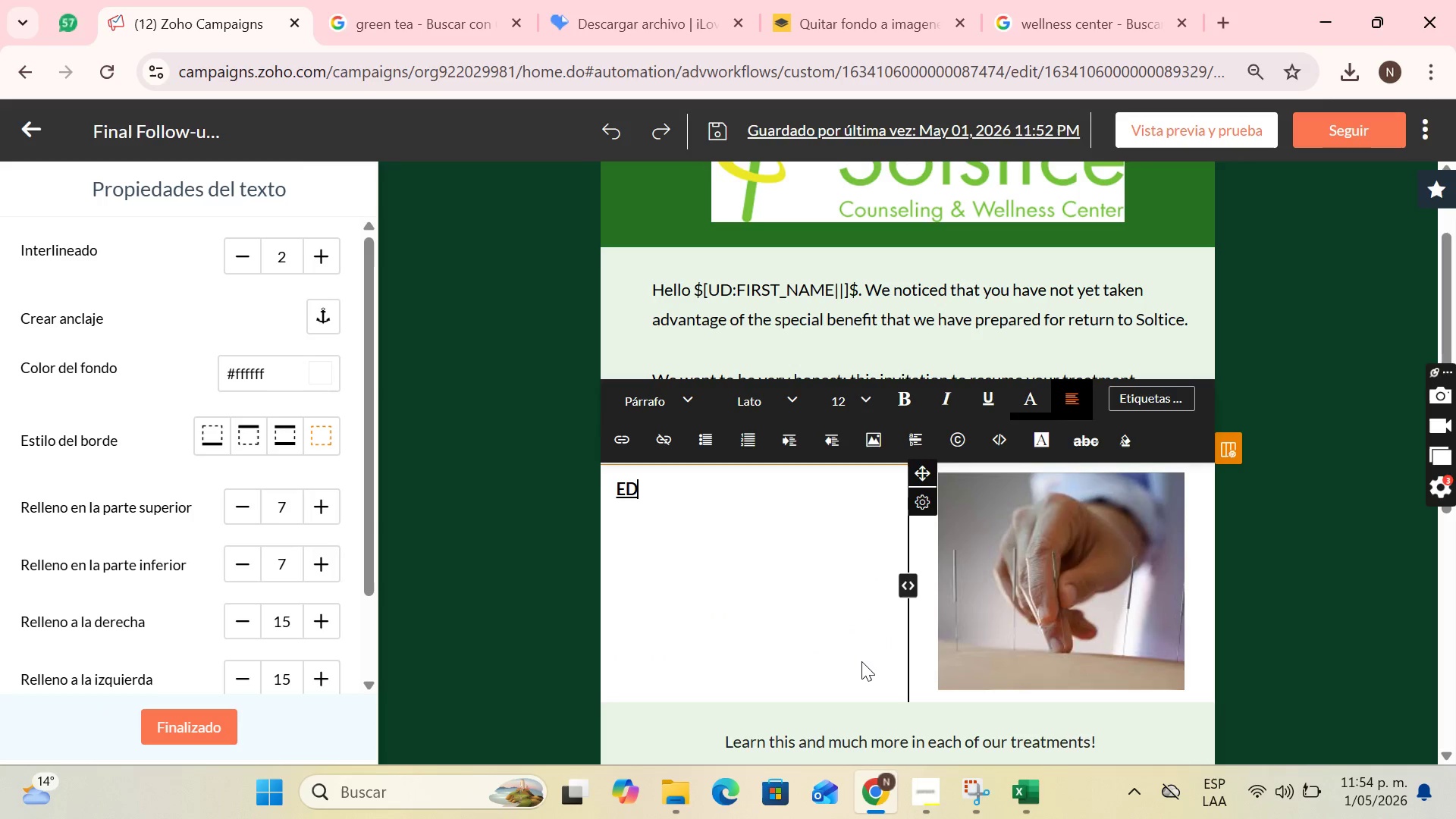 
key(D)
 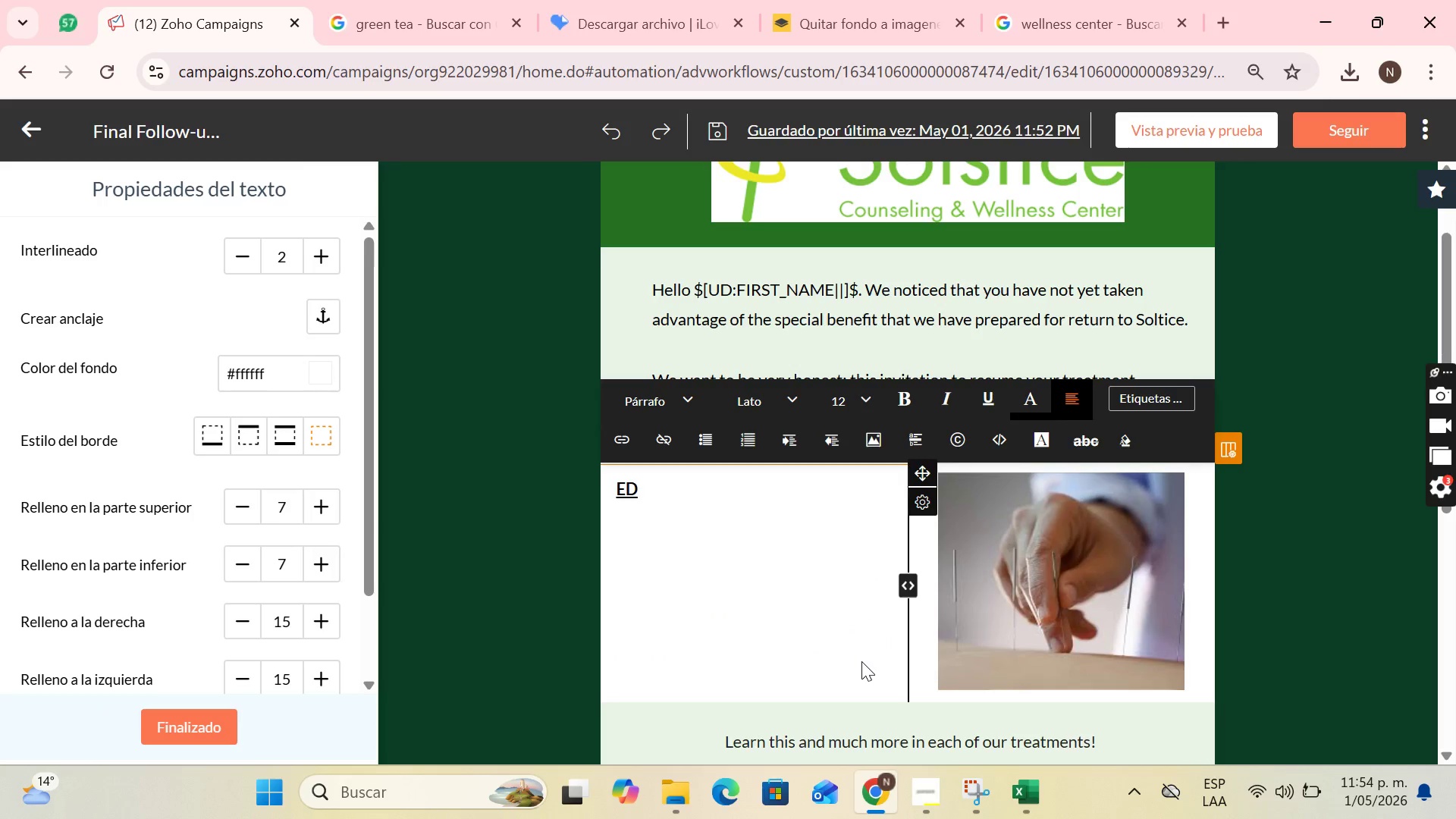 
key(ArrowLeft)
 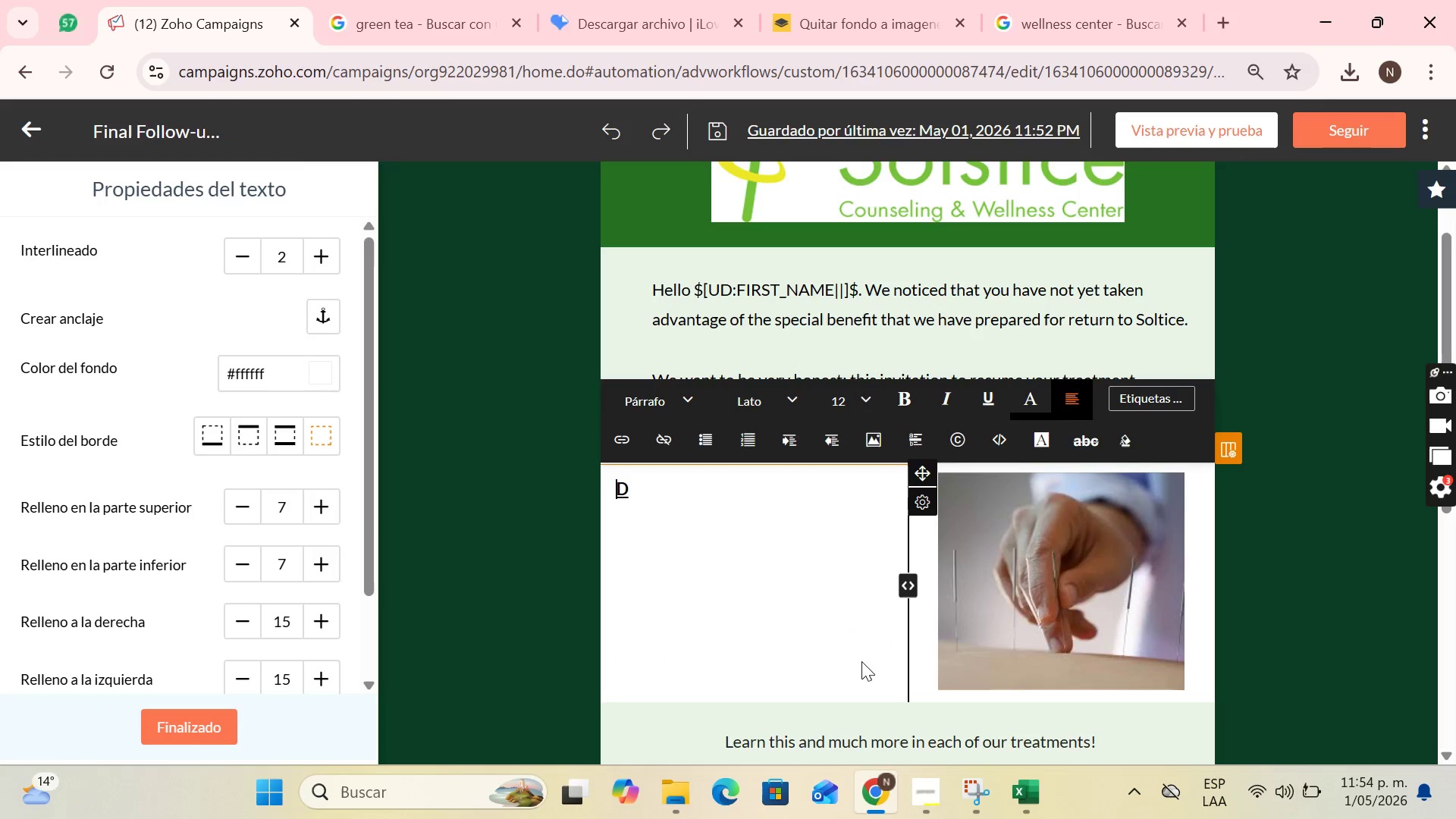 
key(Backspace)
 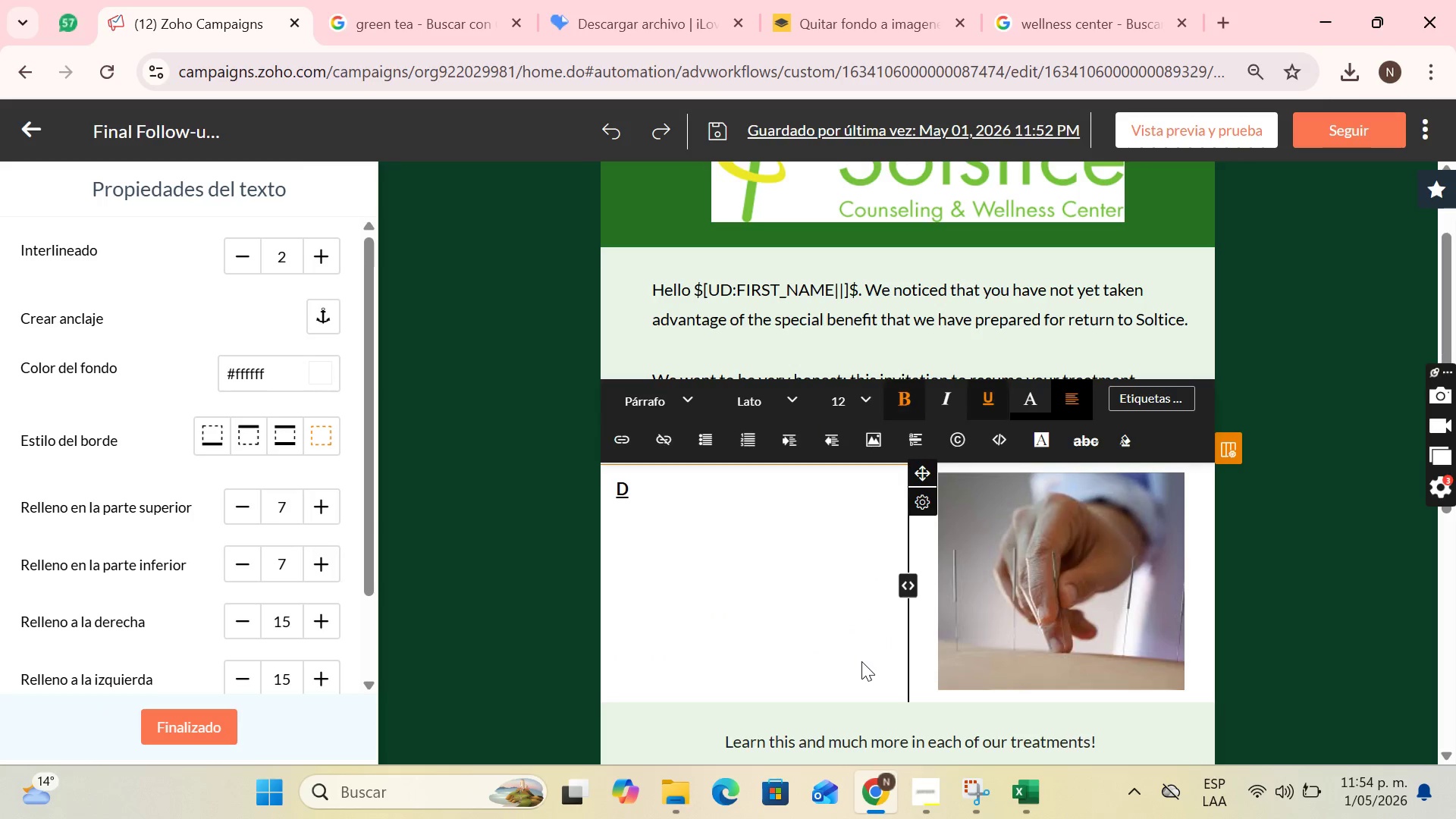 
key(ArrowRight)
 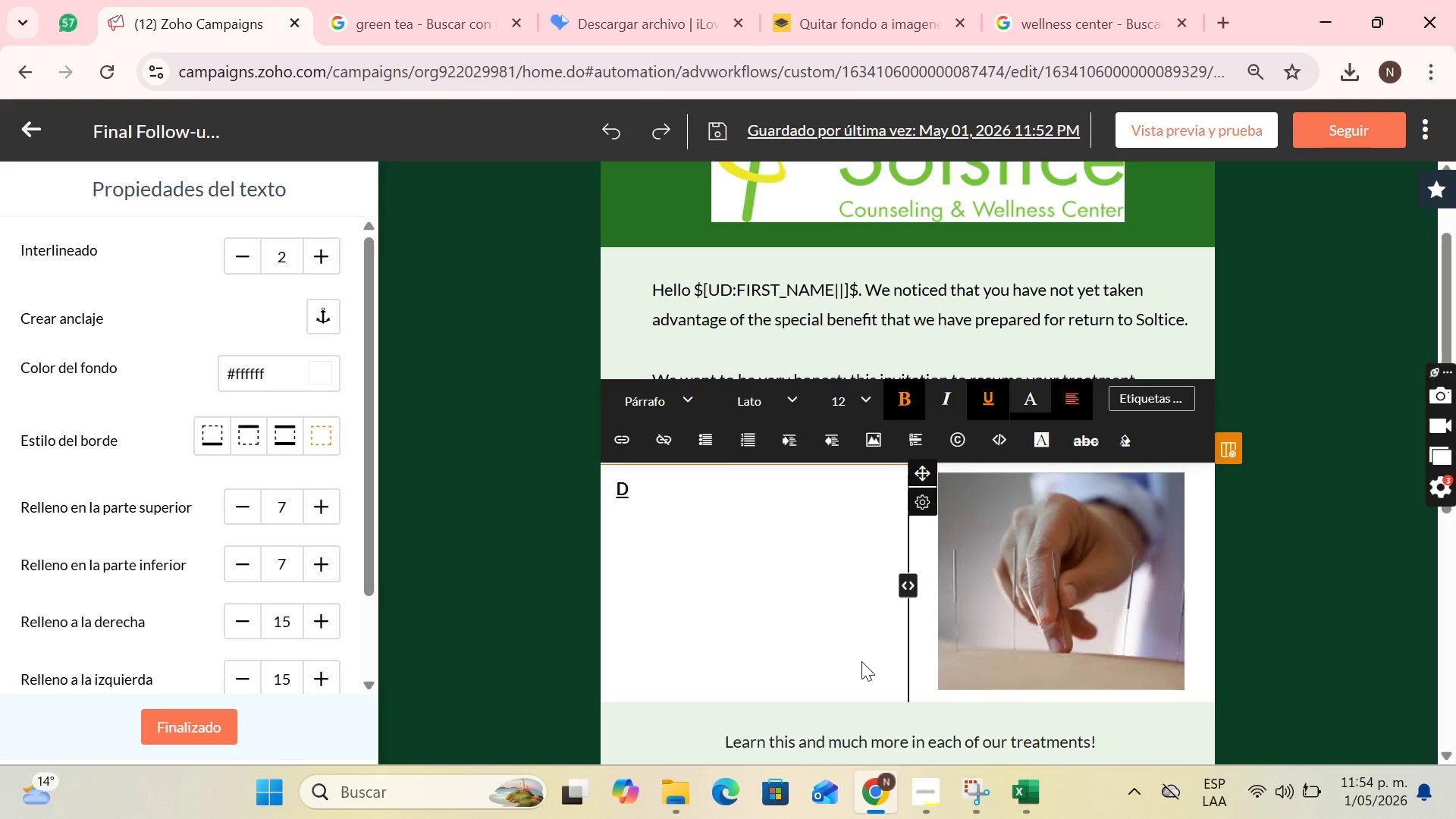 
type(on;t let the progress we made on )
 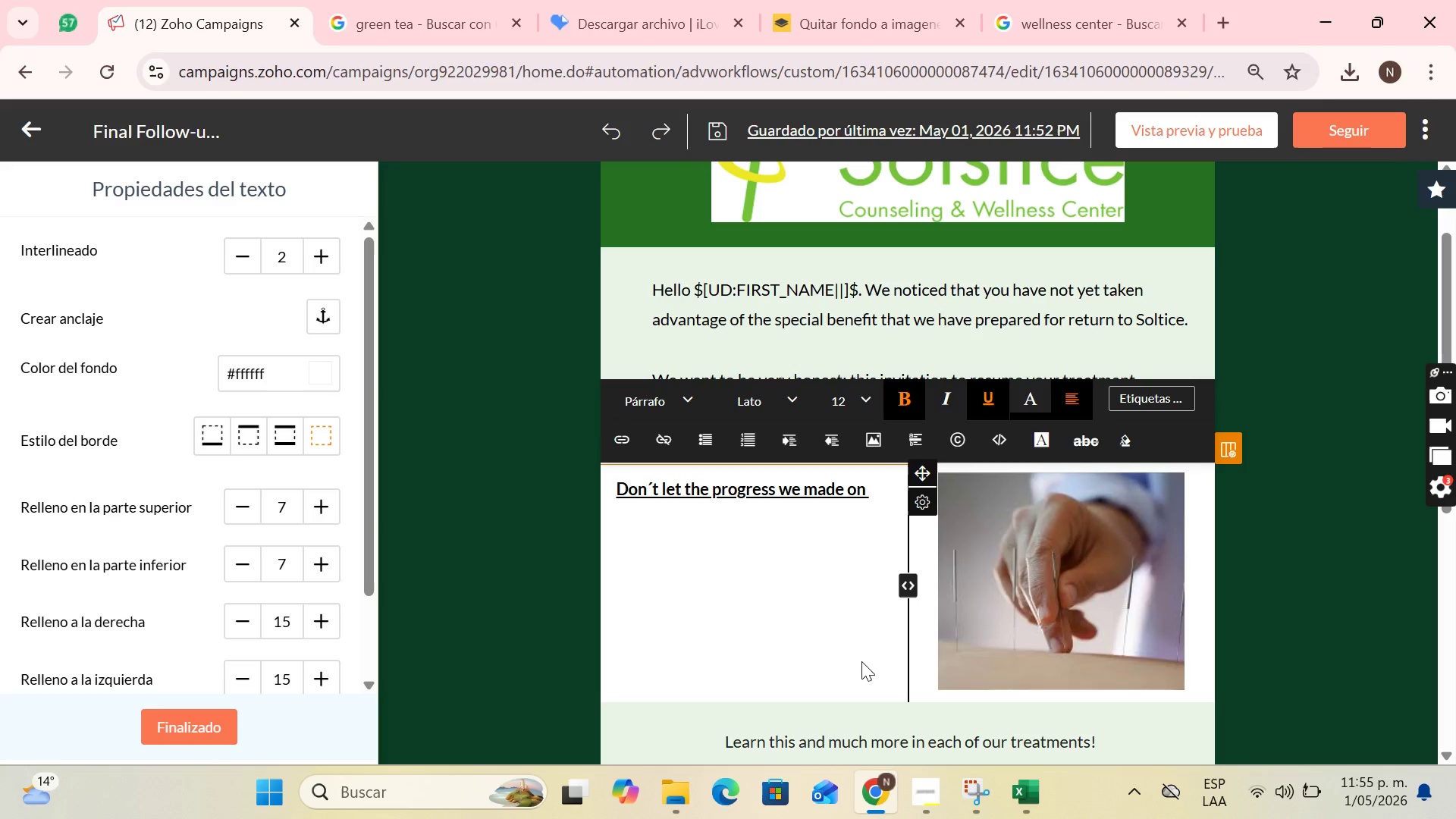 
type(your las )
key(Backspace)
type(t )
 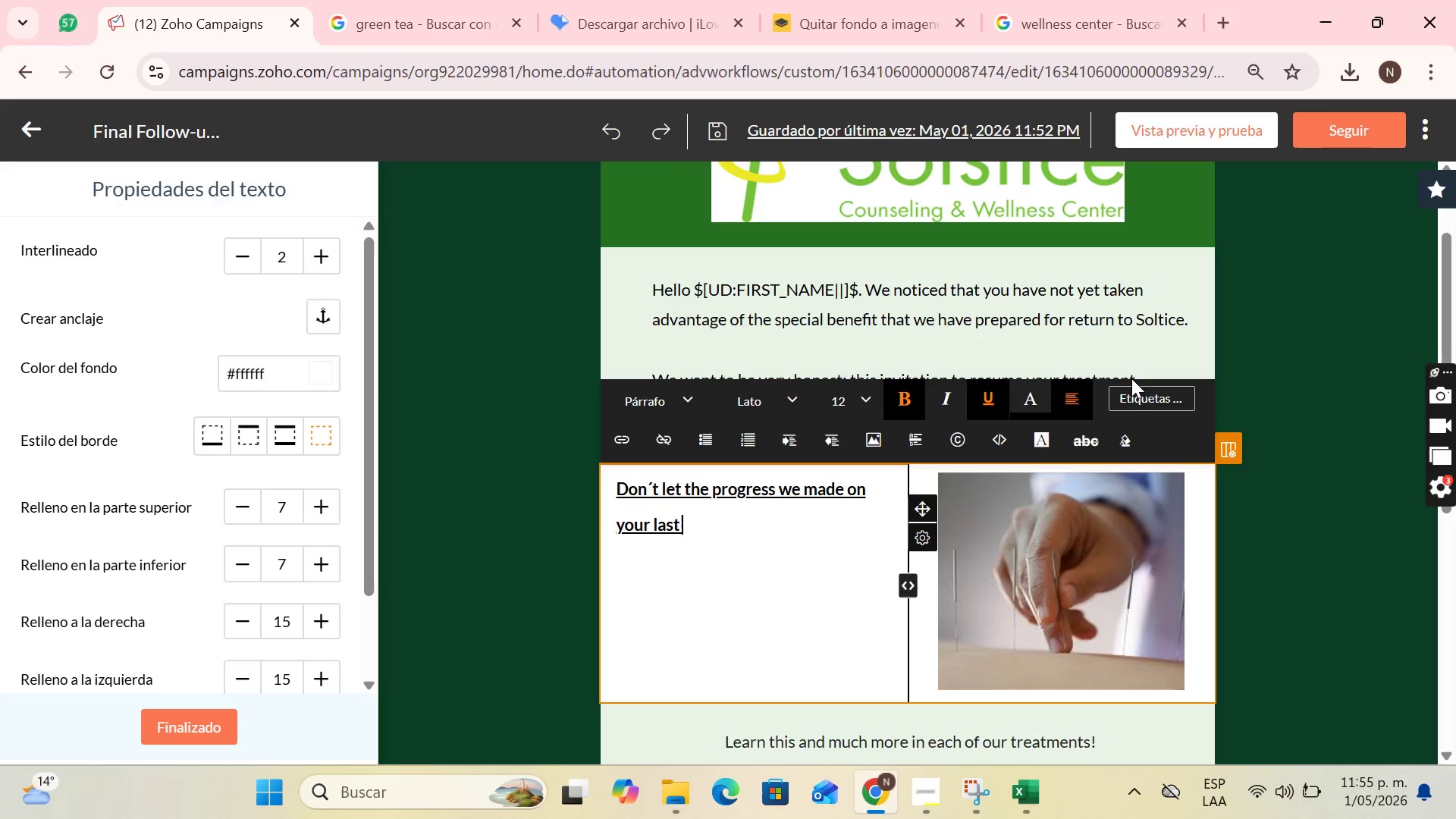 
left_click([1172, 404])
 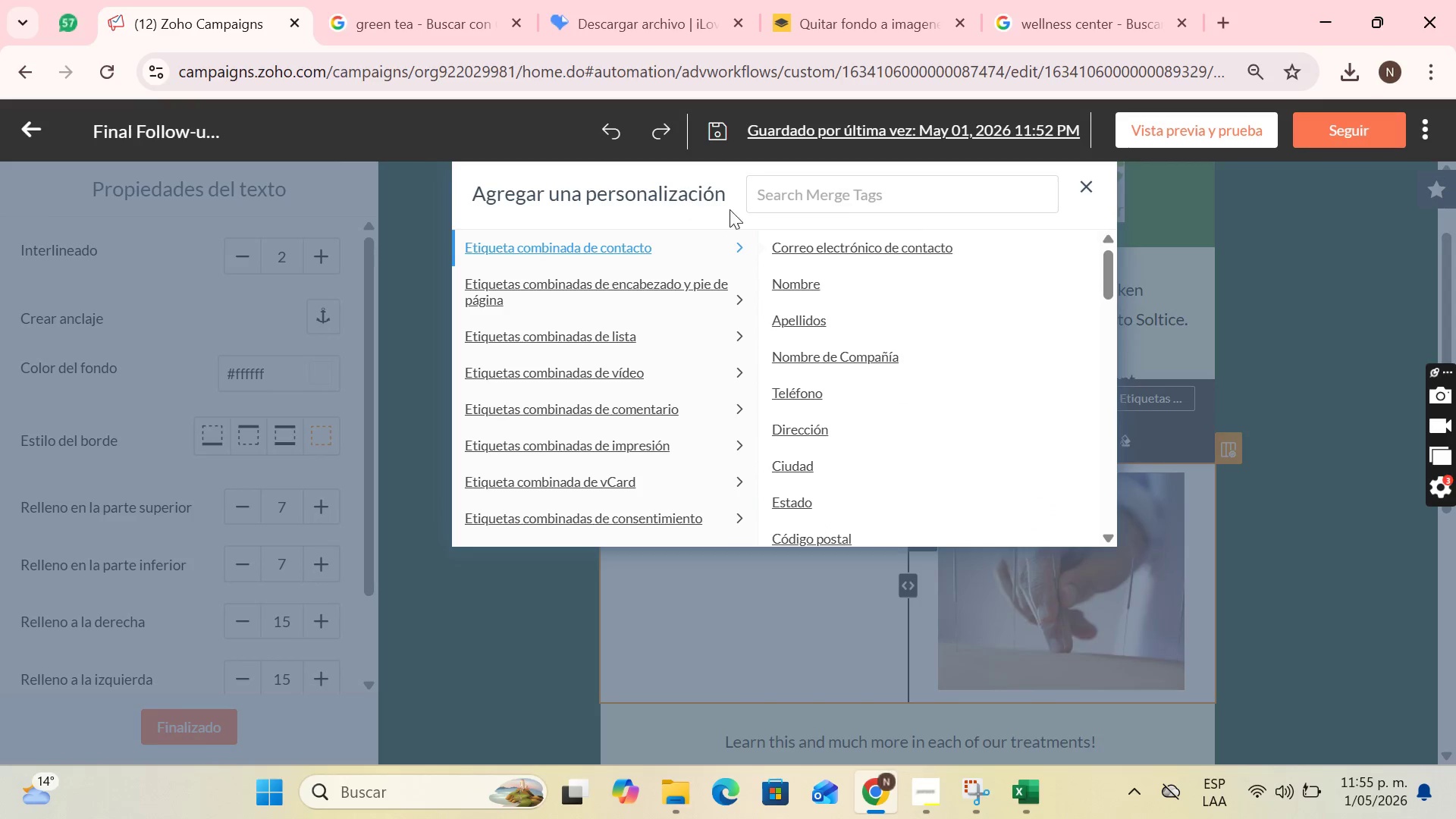 
left_click([757, 195])
 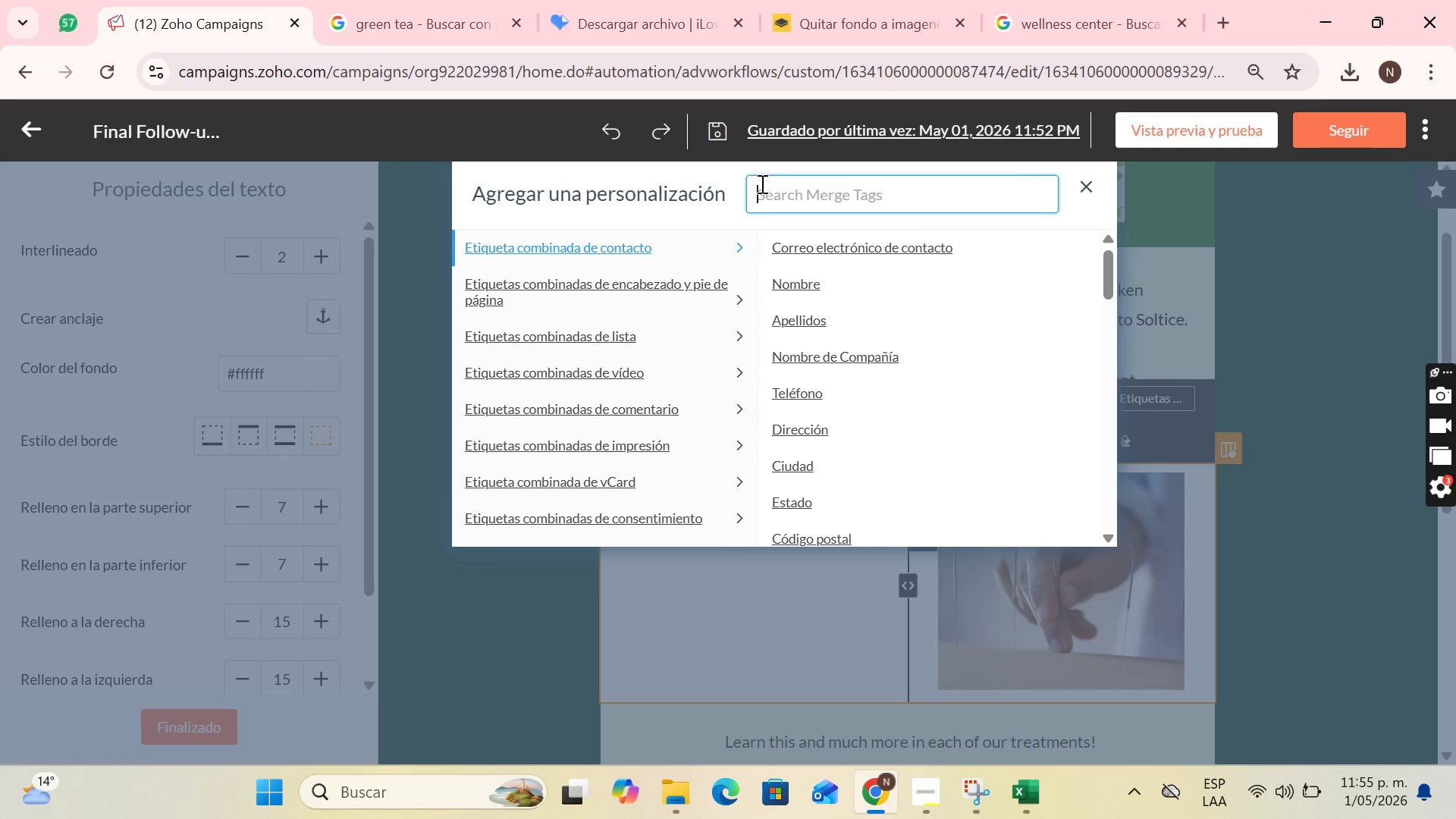 
type(last)
 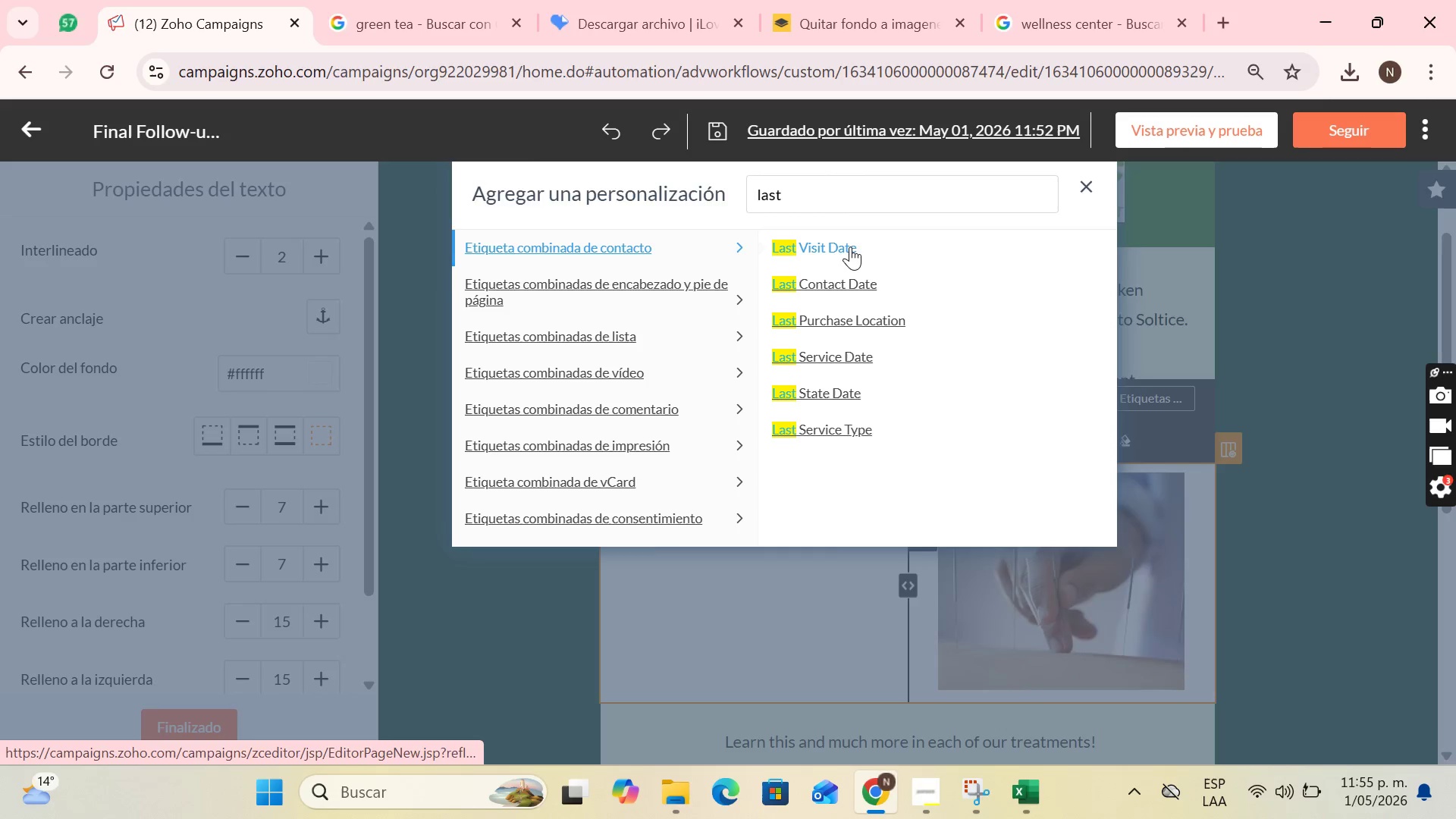 
wait(8.14)
 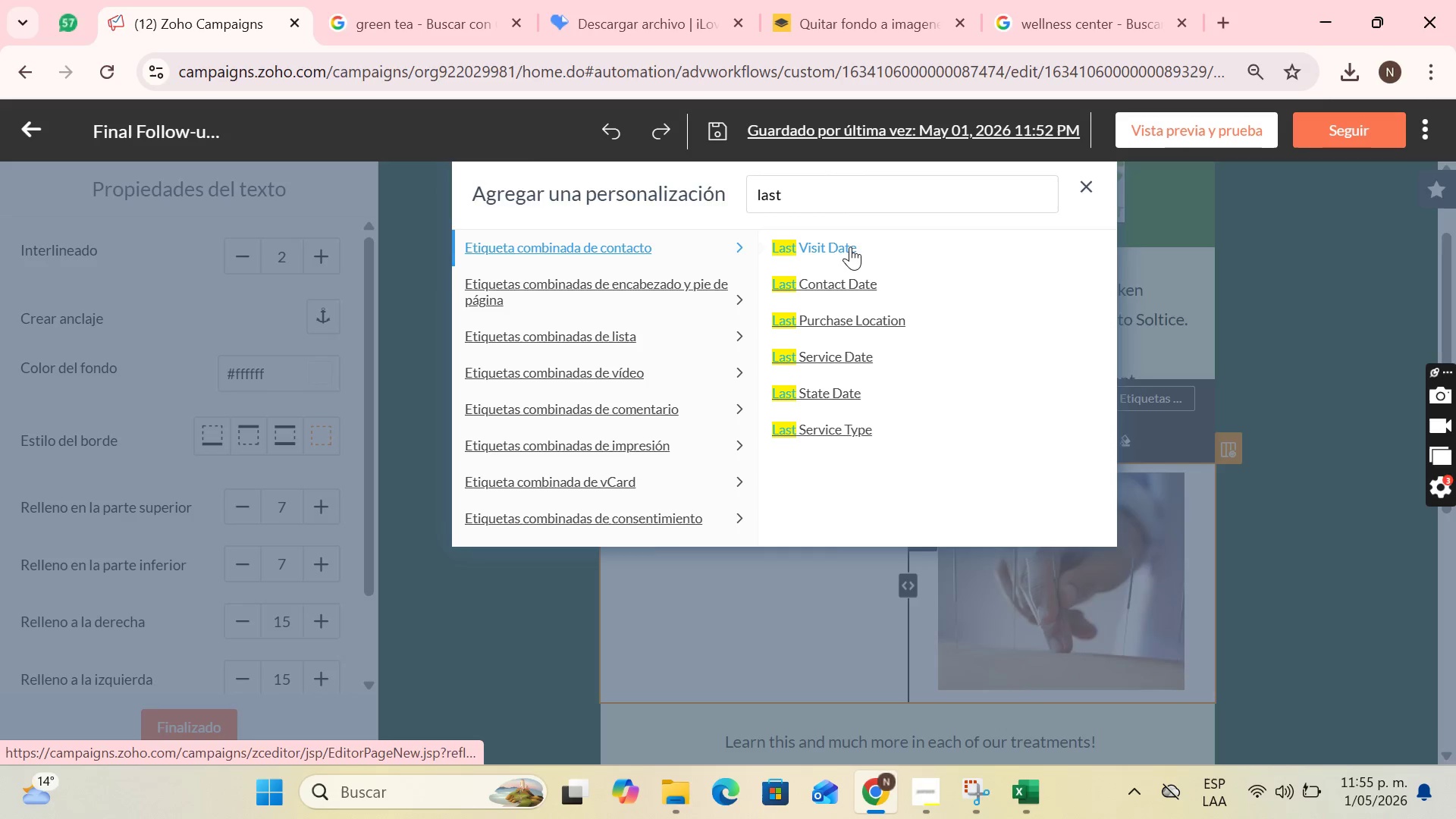 
left_click_drag(start_coordinate=[889, 528], to_coordinate=[617, 488])
 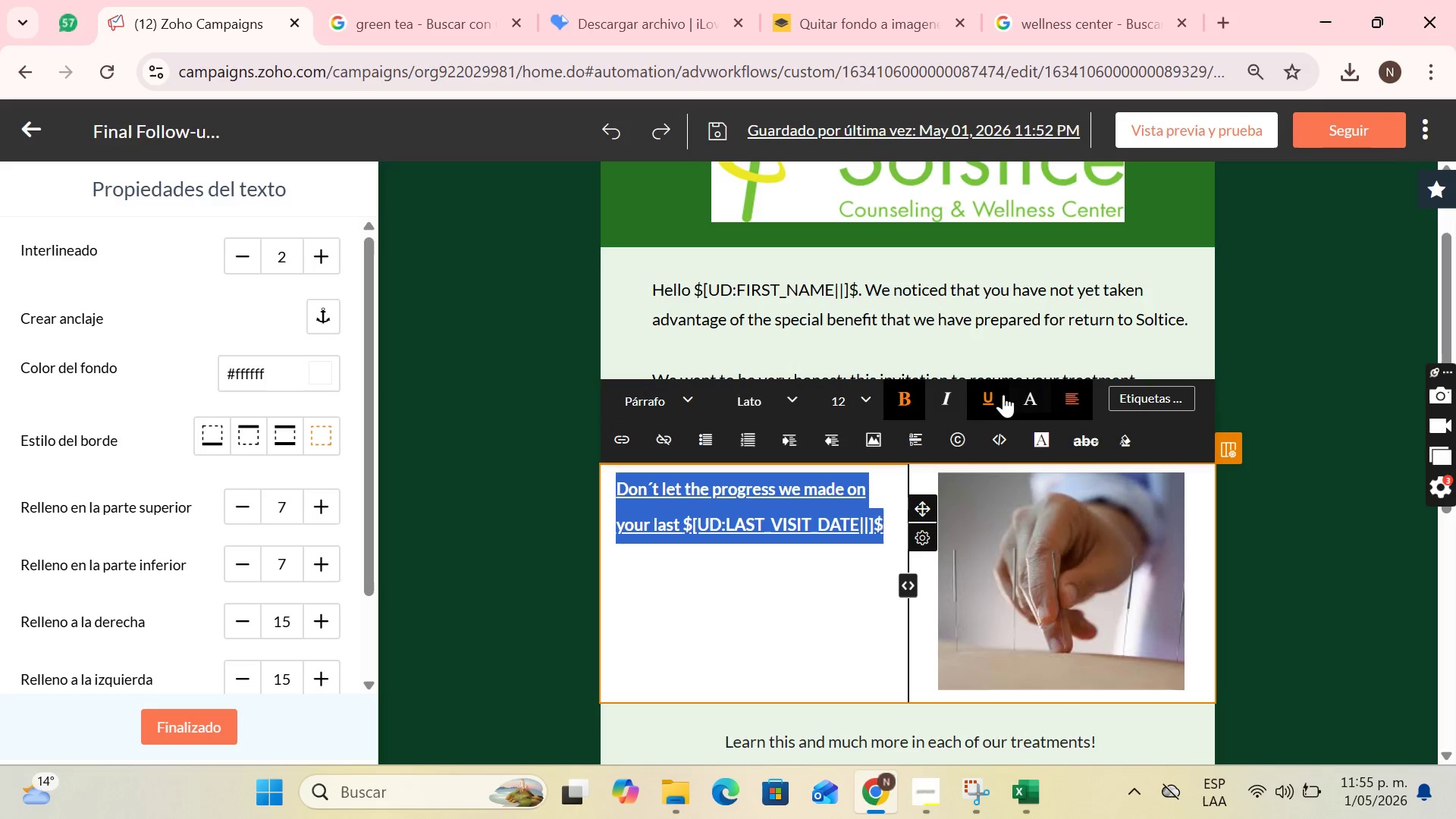 
left_click([997, 394])
 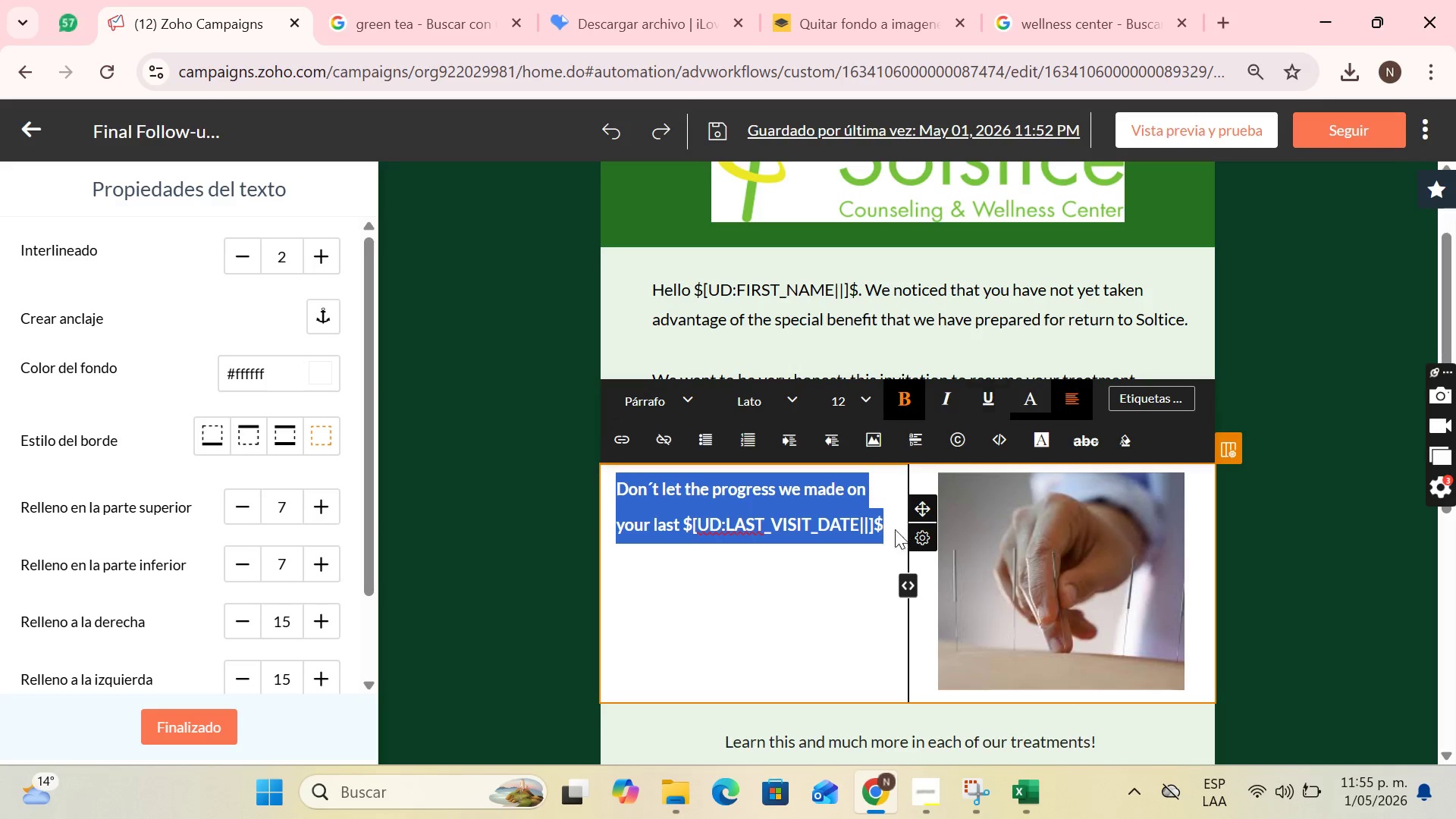 
left_click([891, 524])
 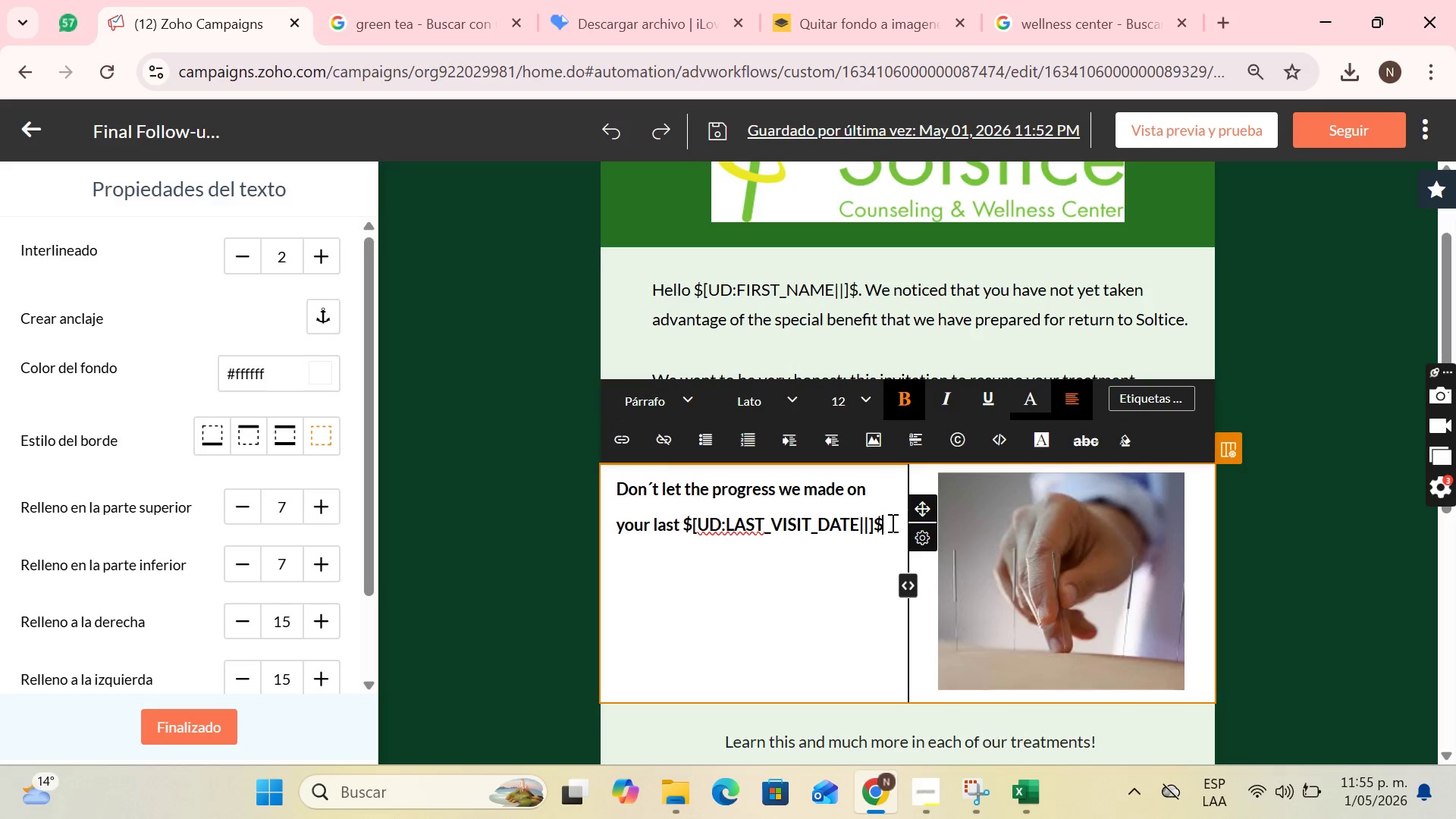 
key(Space)
 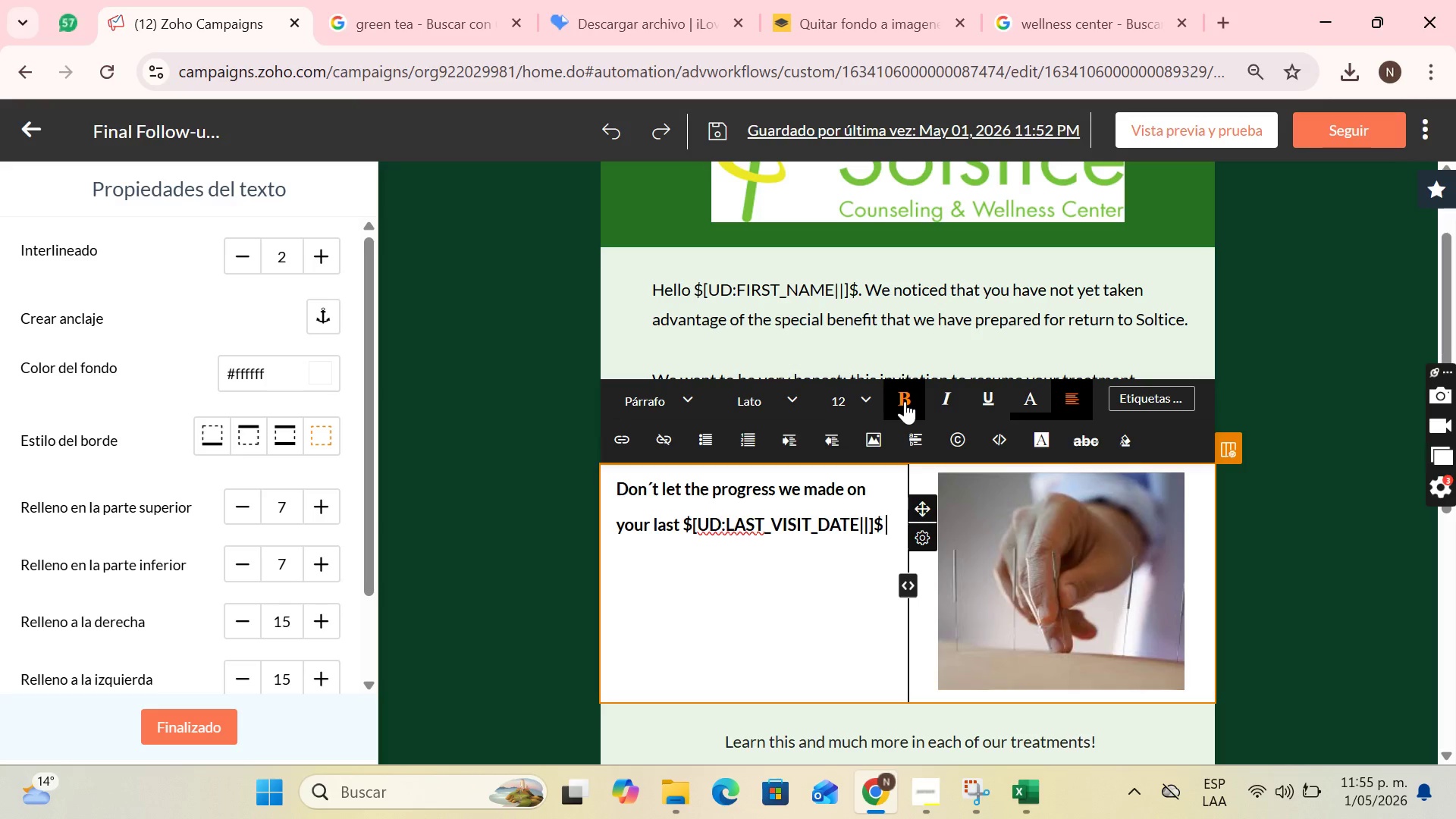 
left_click([905, 401])
 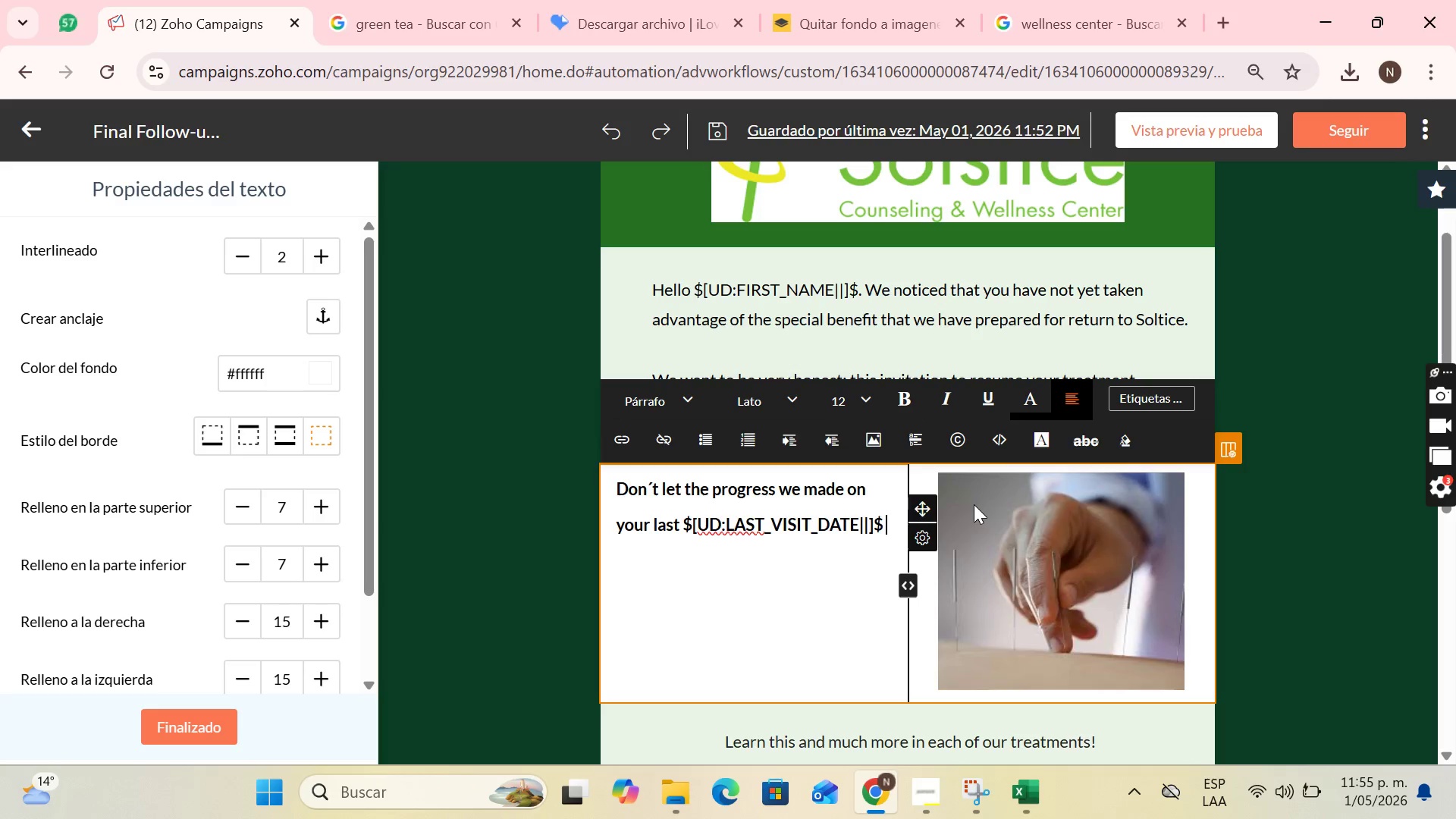 
type(stop completely )
key(Backspace)
type(. Your d)
key(Backspace)
type(body desse)
key(Backspace)
key(Backspace)
type(ervers)
key(Backspace)
key(Backspace)
type(s to regain taht)
key(Backspace)
key(Backspace)
key(Backspace)
type(hat balance )
 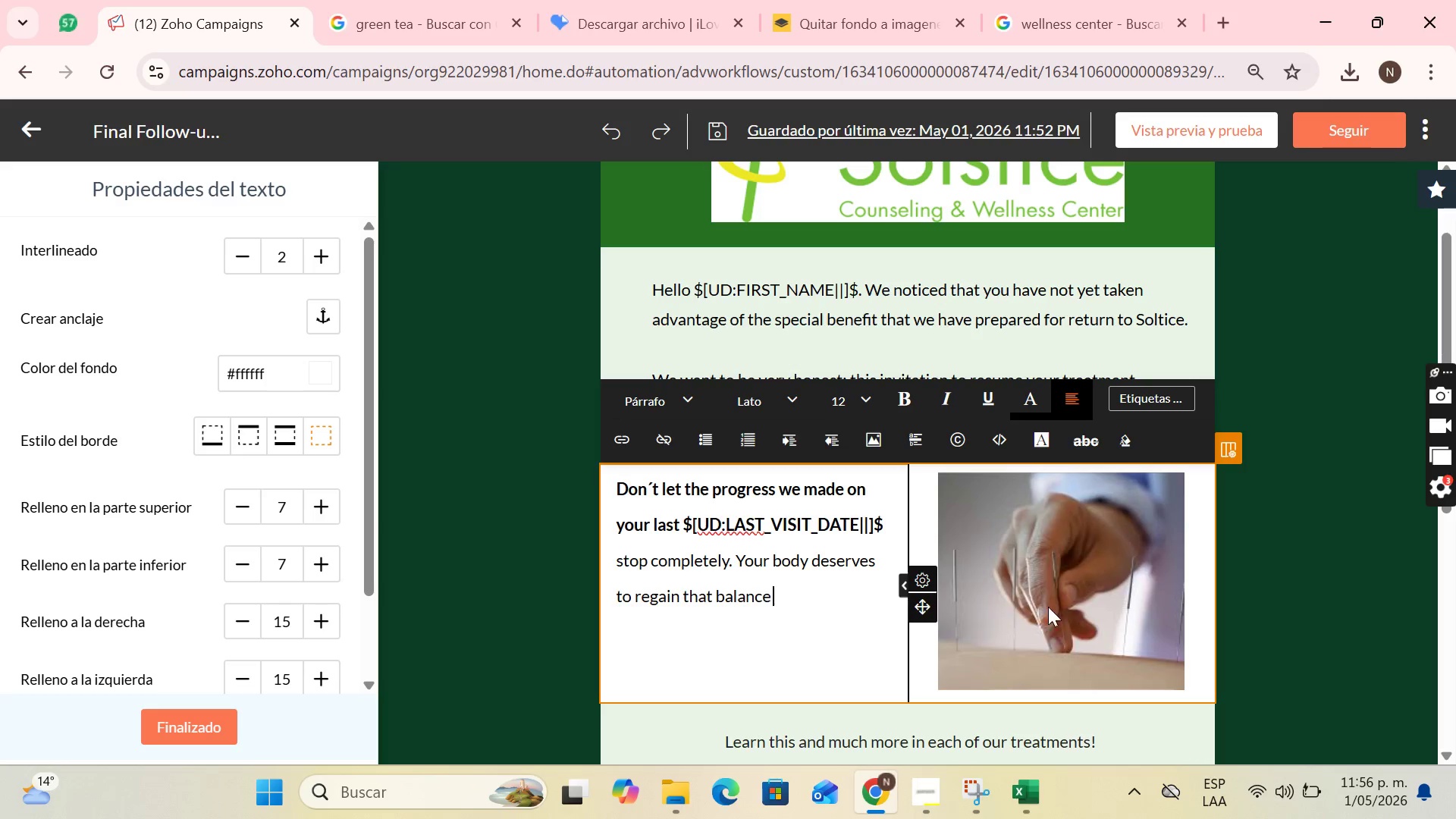 
left_click([1065, 610])
 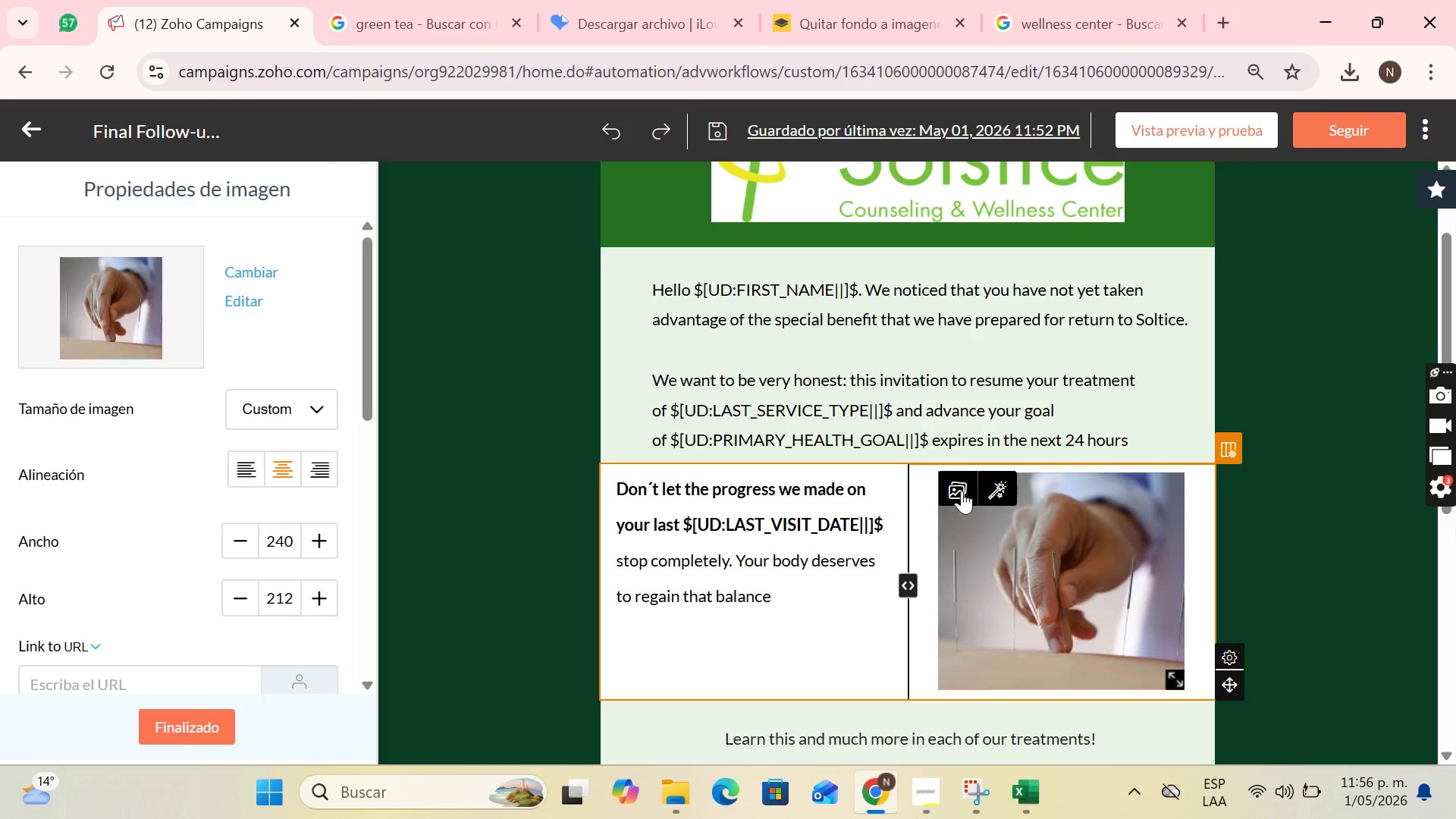 
left_click([960, 491])
 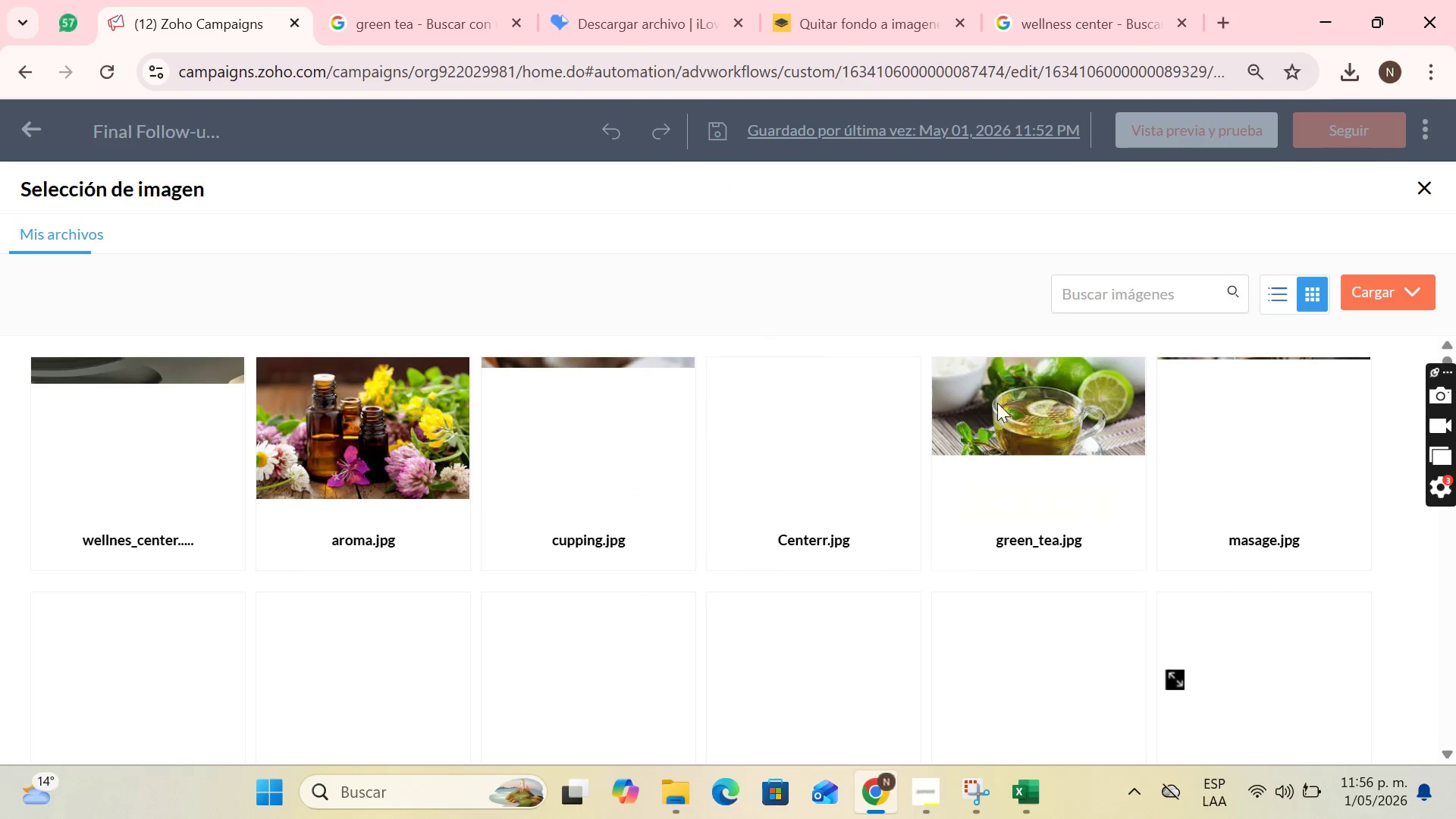 
scroll: coordinate [636, 423], scroll_direction: down, amount: 2.0
 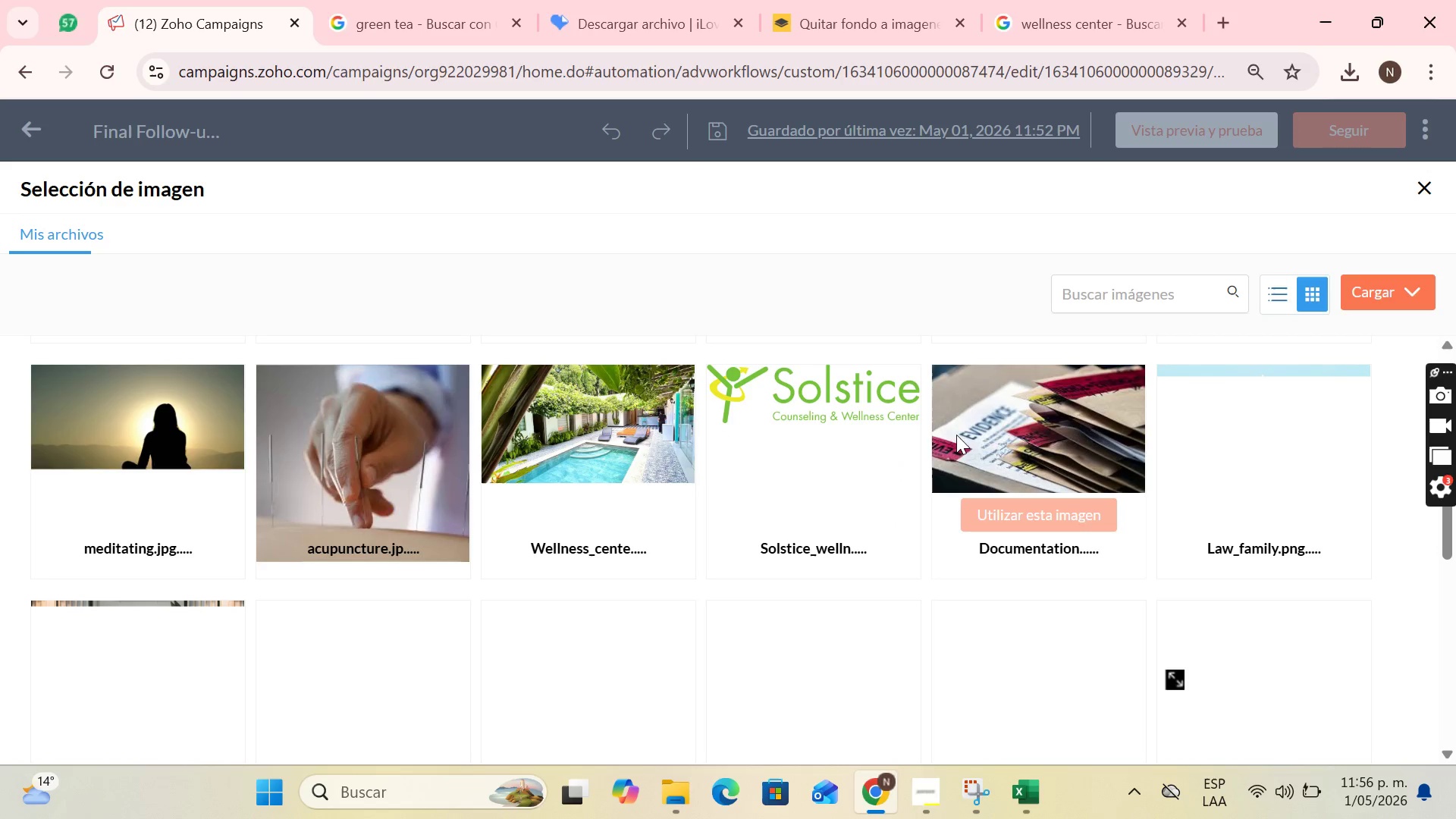 
scroll: coordinate [900, 482], scroll_direction: up, amount: 3.0
 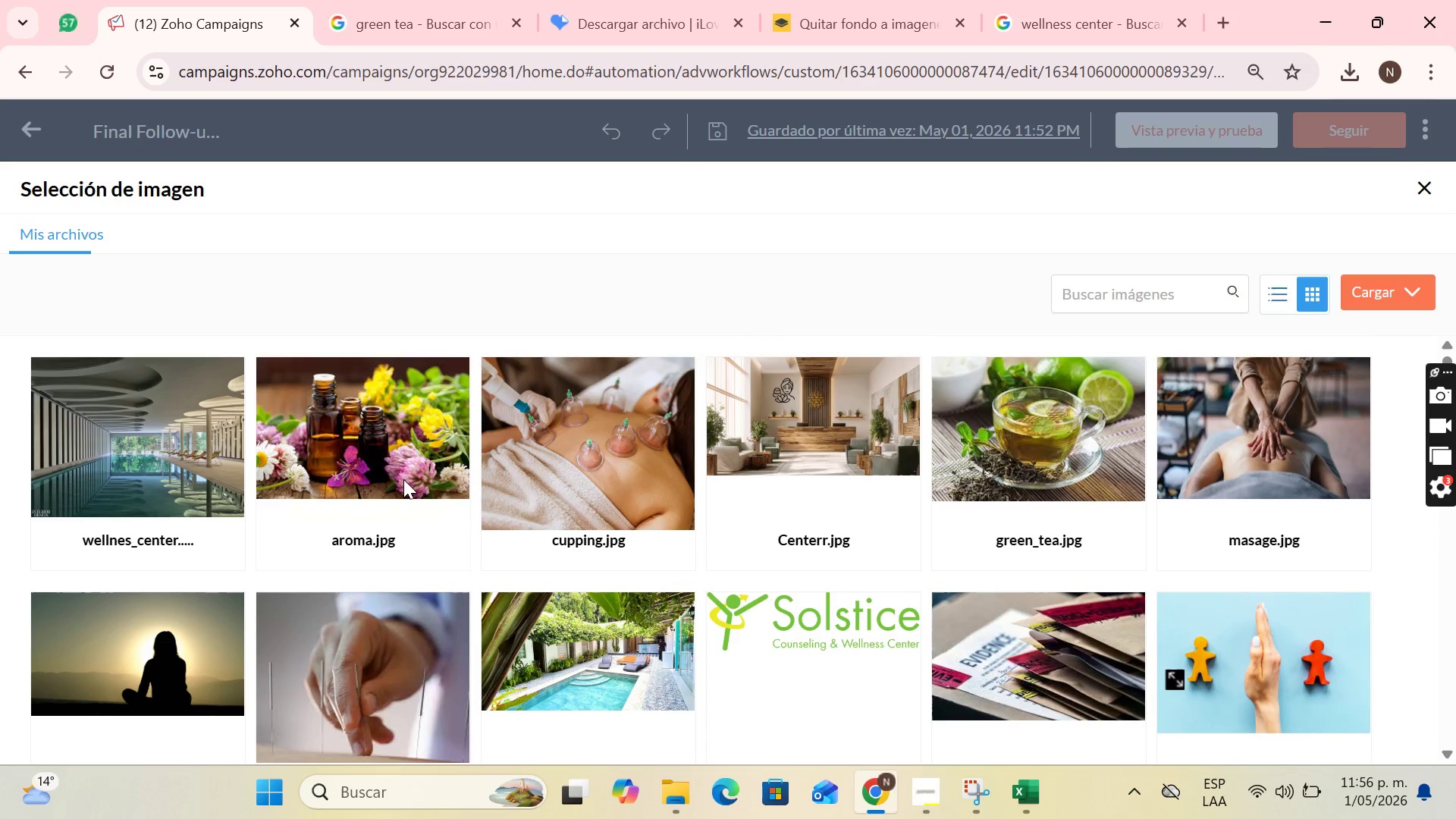 
scroll: coordinate [600, 435], scroll_direction: down, amount: 3.0
 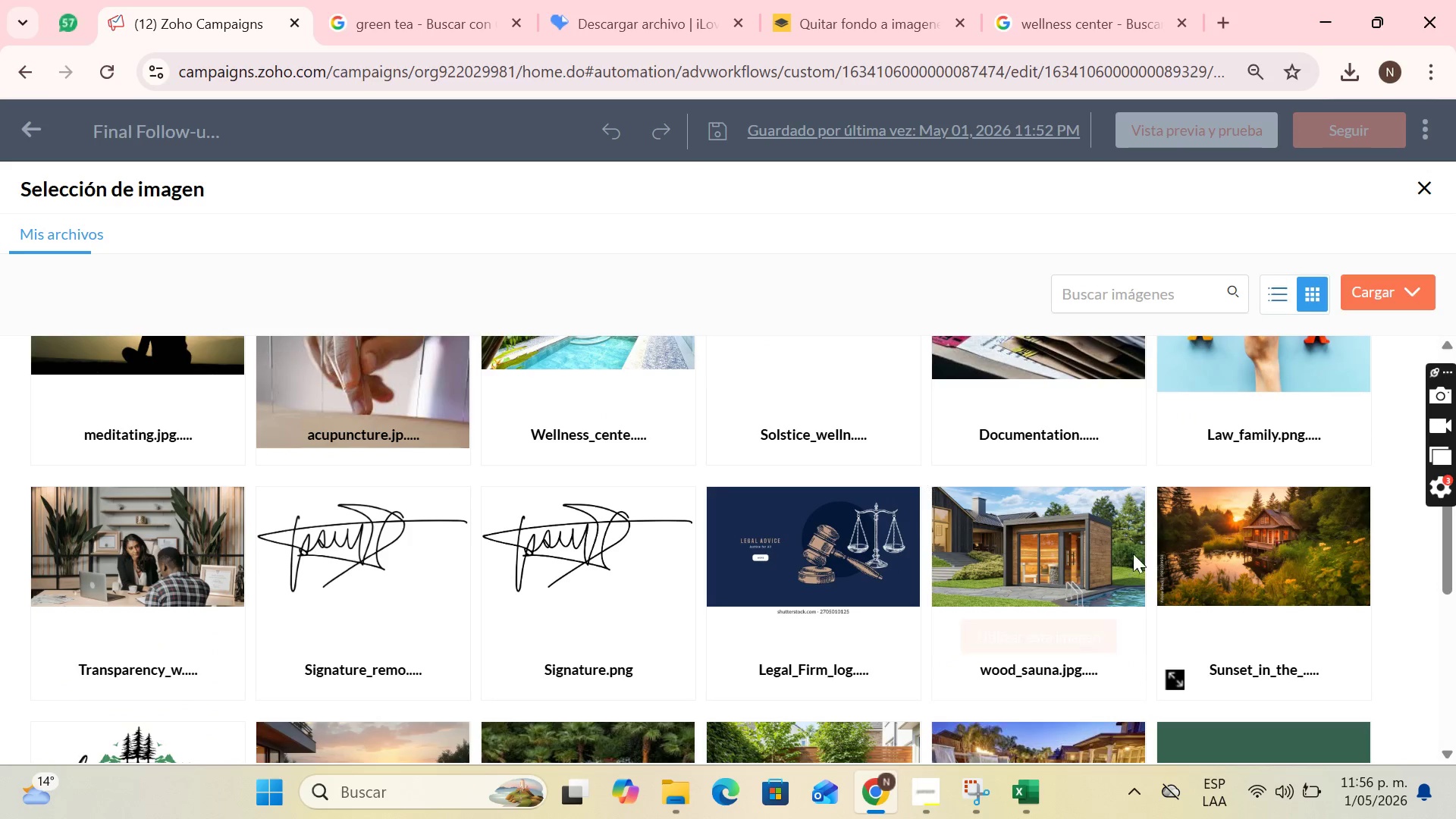 
scroll: coordinate [472, 558], scroll_direction: up, amount: 3.0
 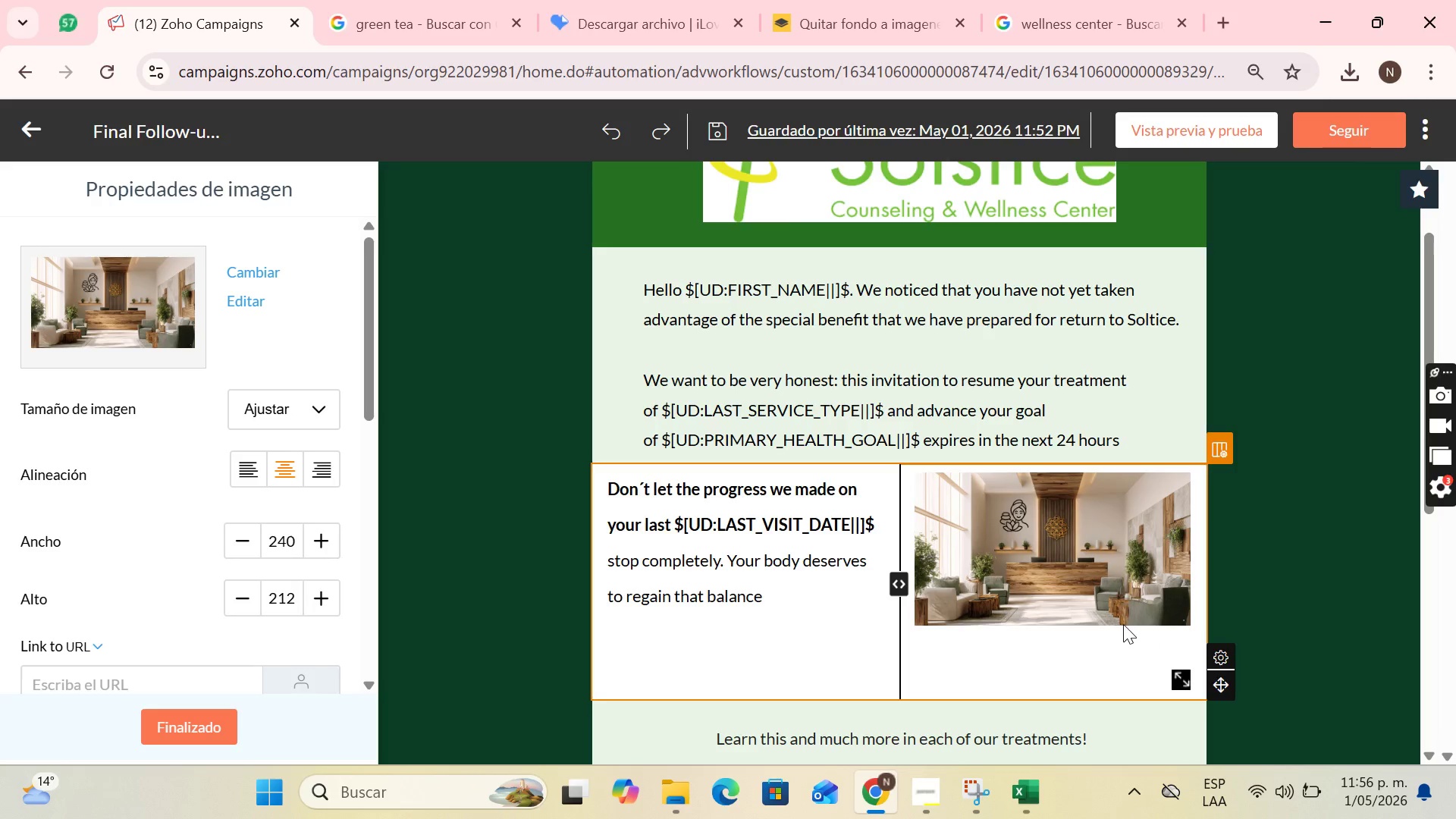 
wait(5.75)
 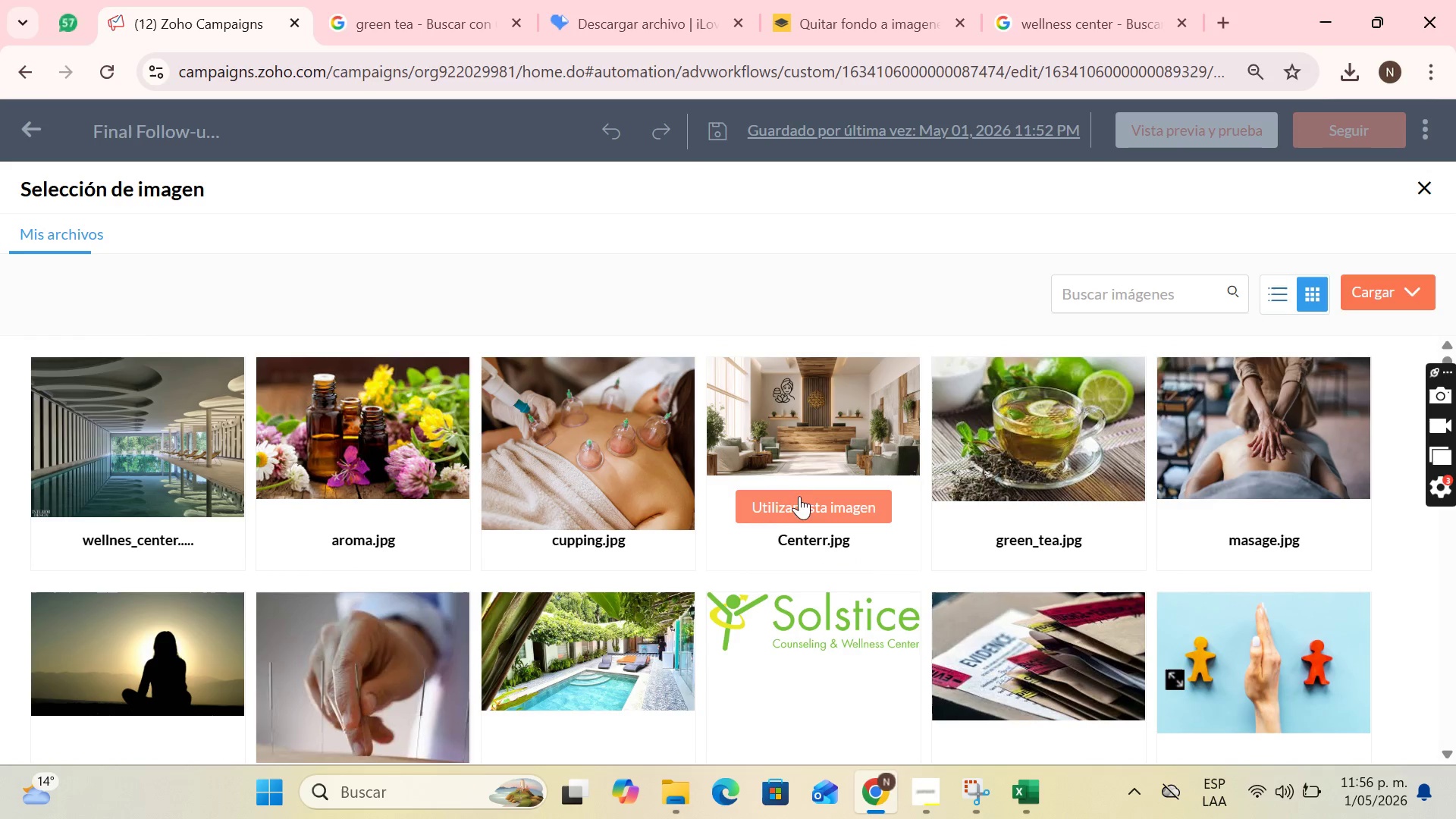 
left_click_drag(start_coordinate=[1181, 676], to_coordinate=[1166, 617])
 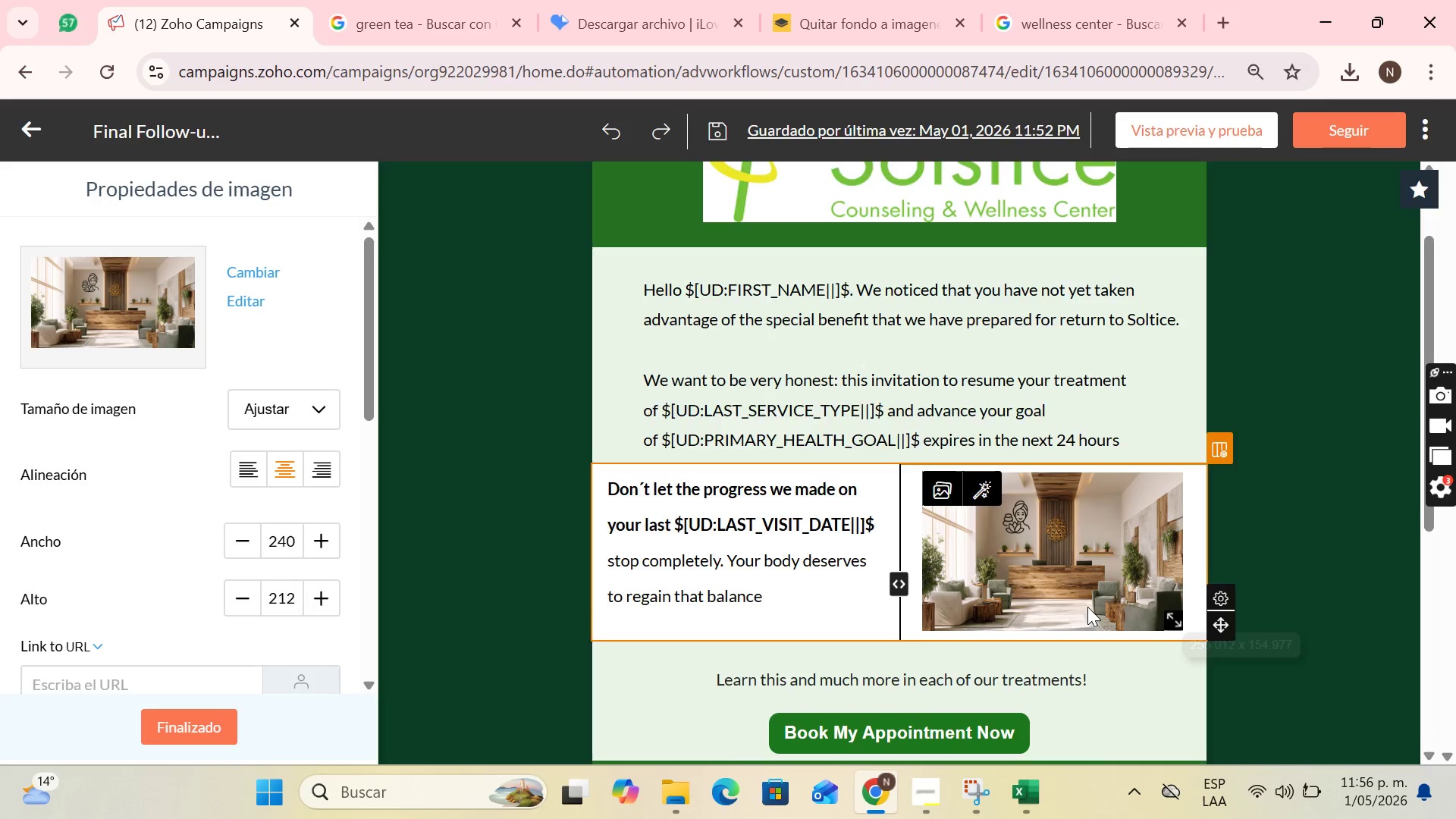 
scroll: coordinate [1087, 607], scroll_direction: down, amount: 1.0
 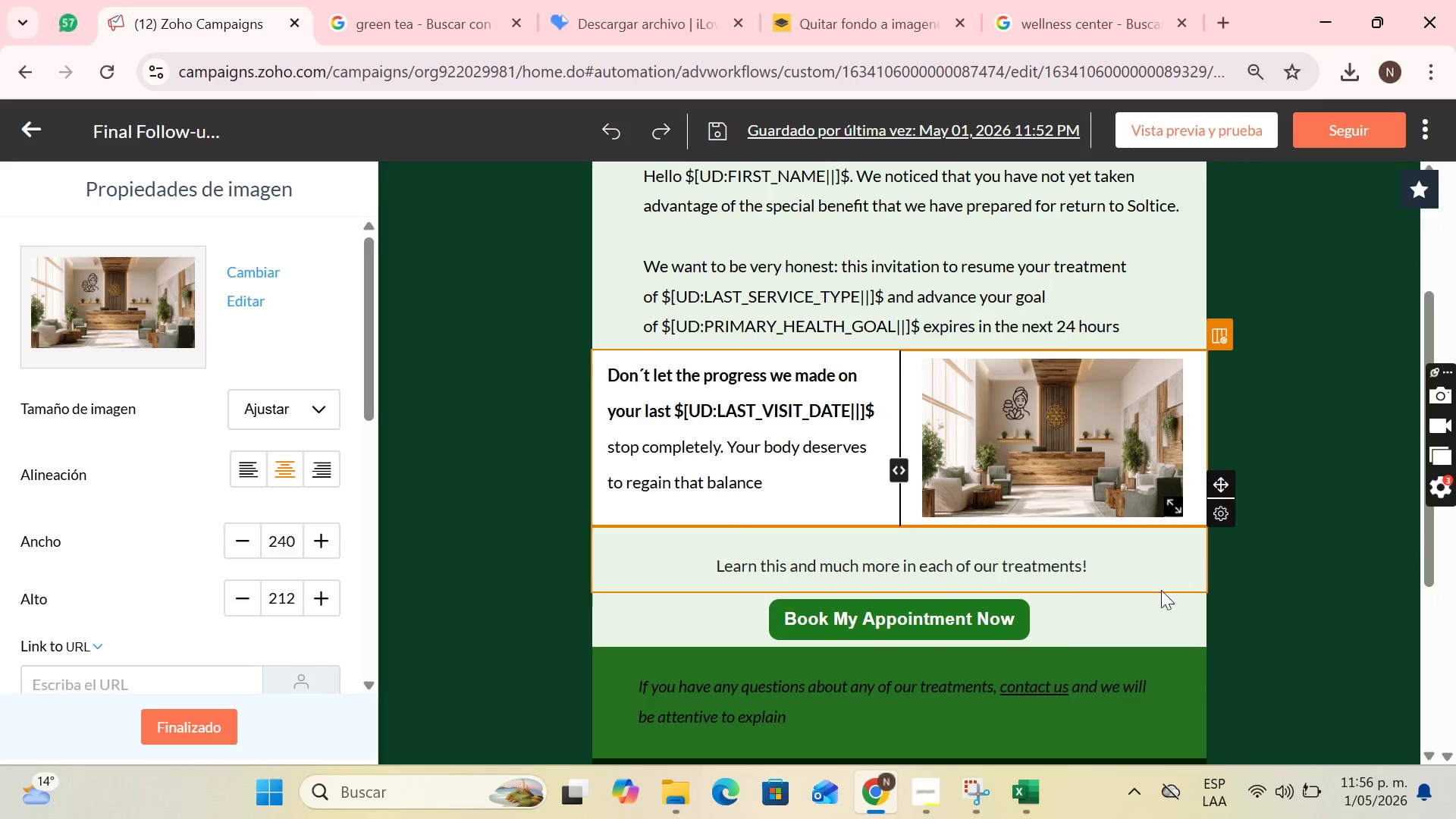 
wait(5.44)
 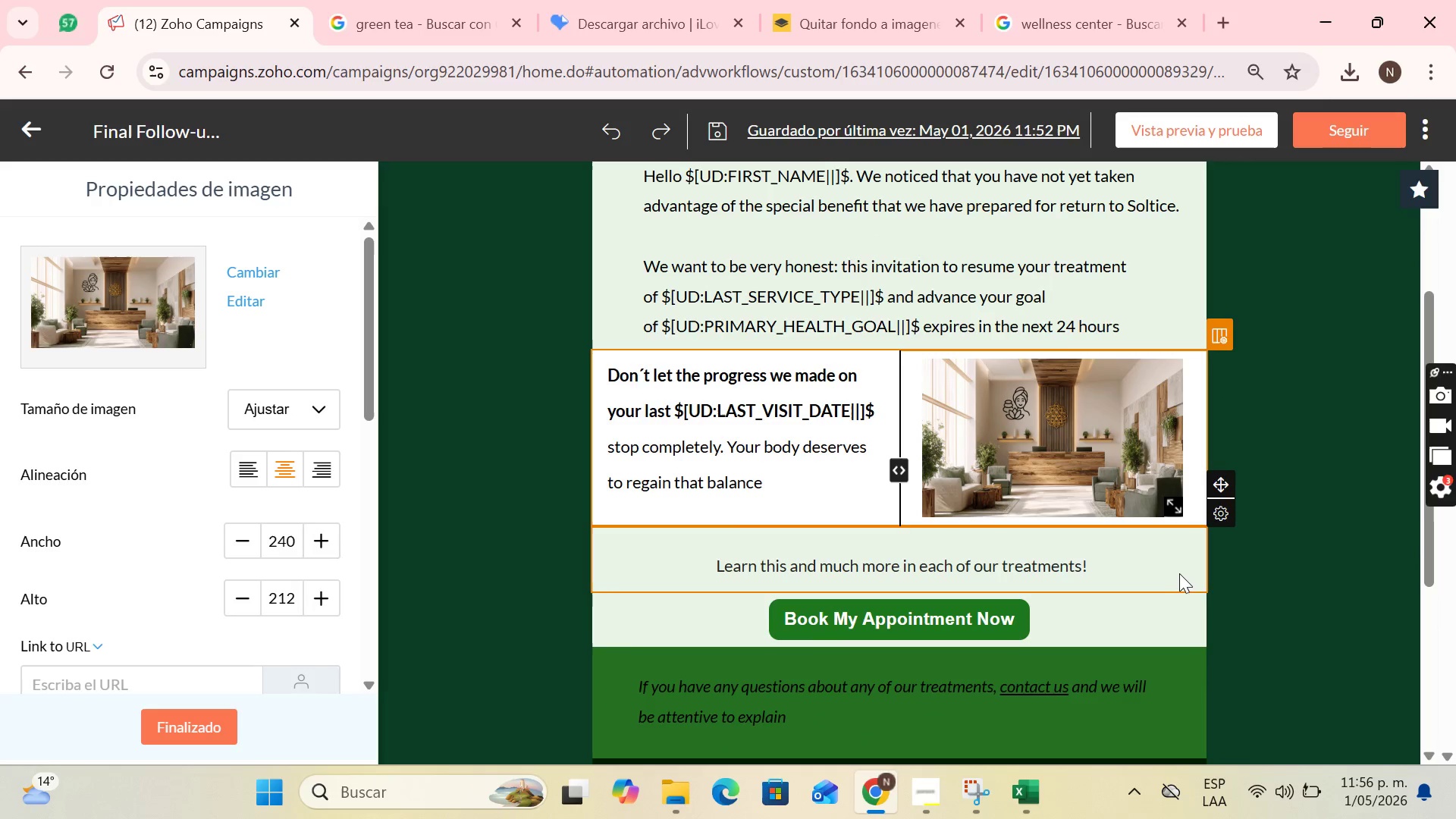 
left_click([1093, 563])
 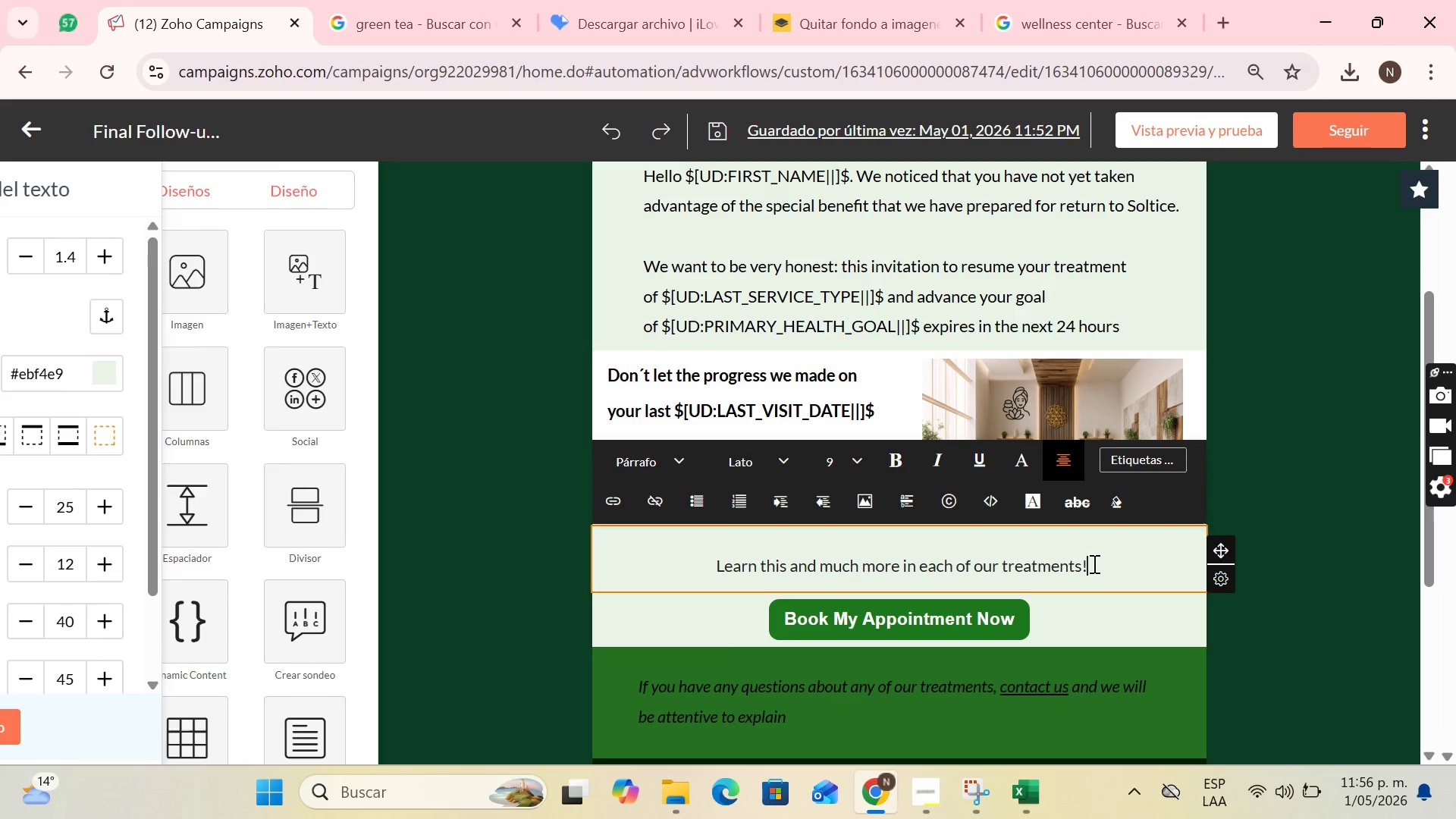 
left_click_drag(start_coordinate=[1093, 563], to_coordinate=[741, 571])
 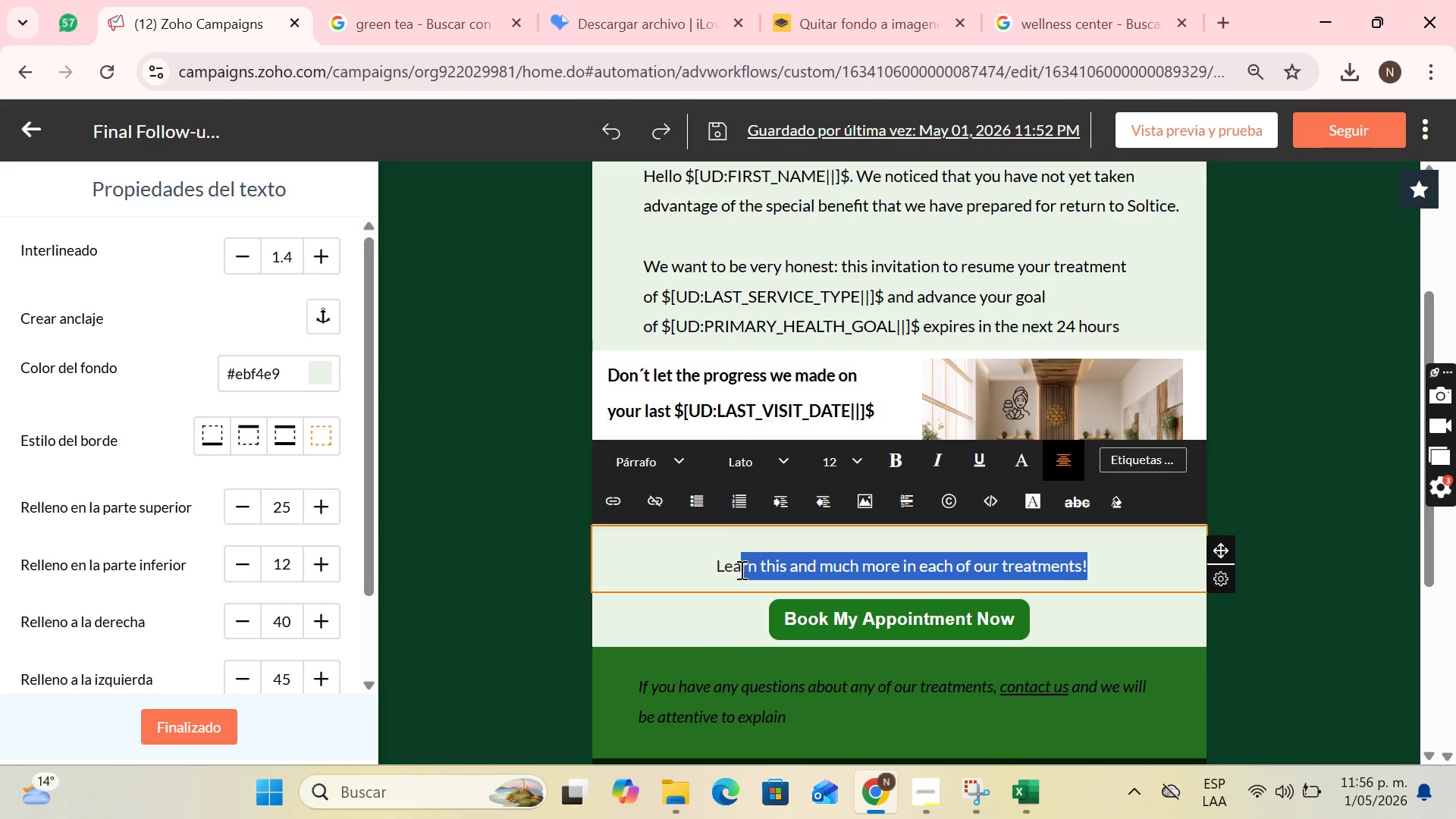 
wait(25.61)
 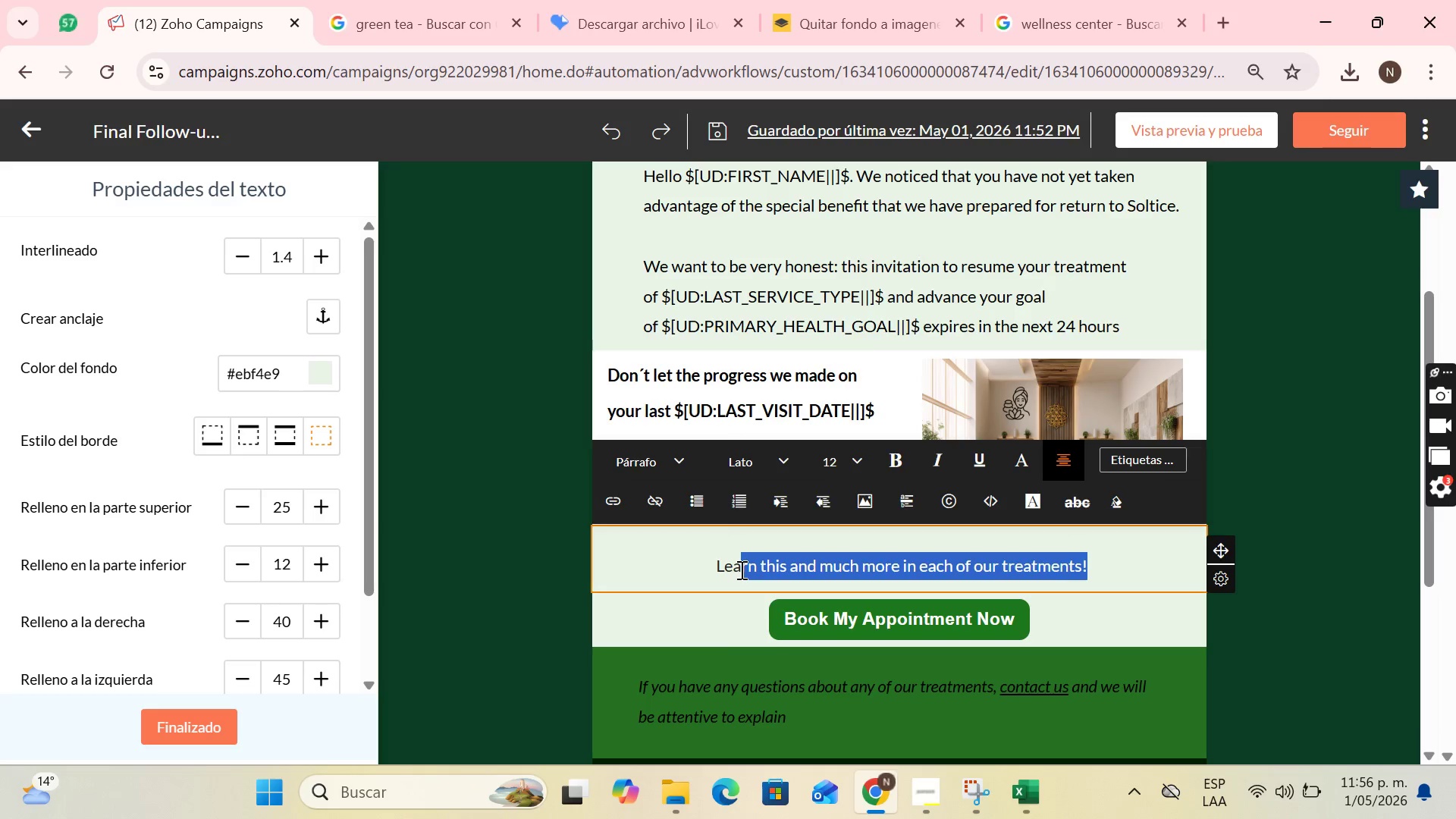 
key(Backspace)
 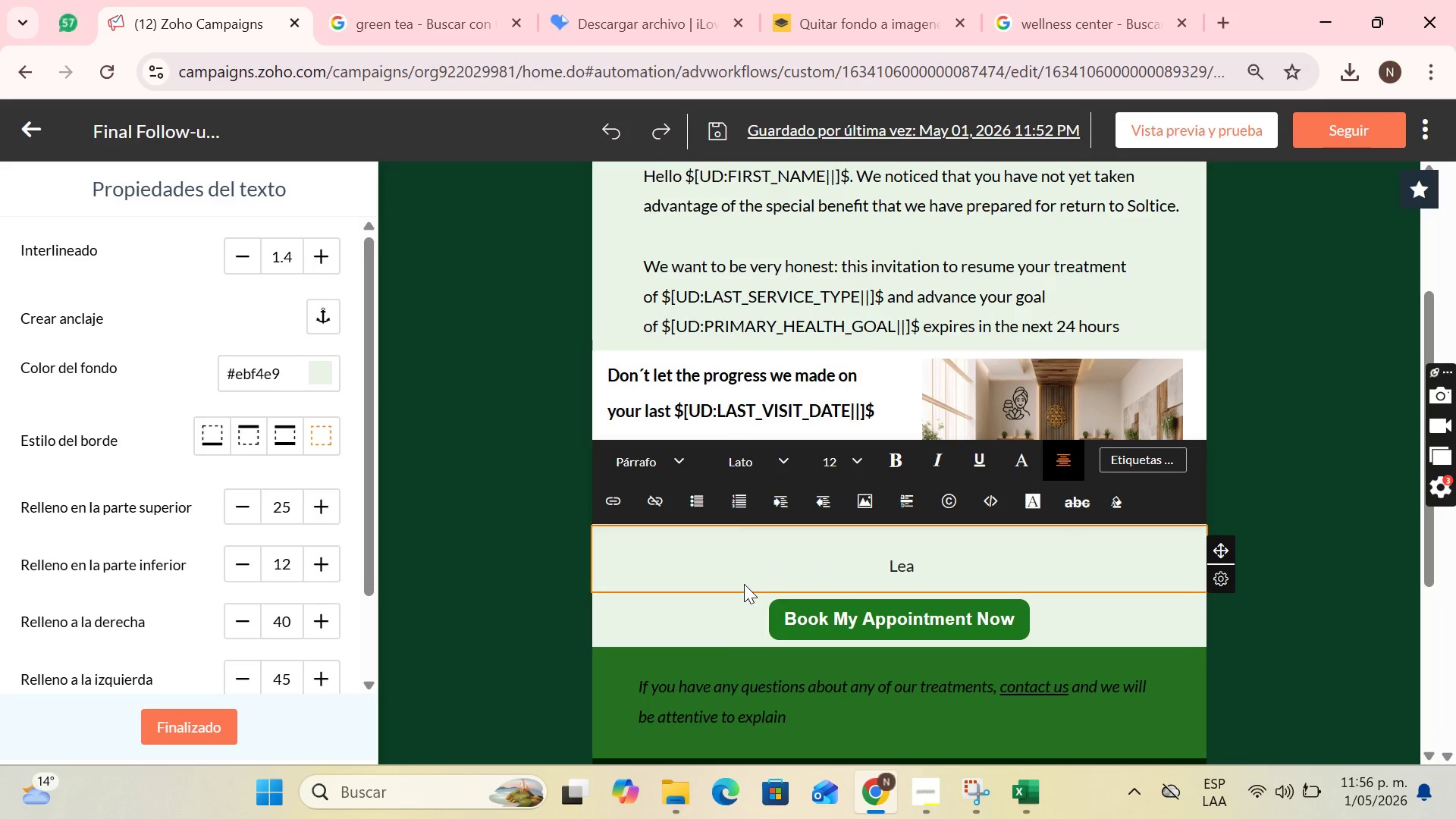 
key(Backspace)
 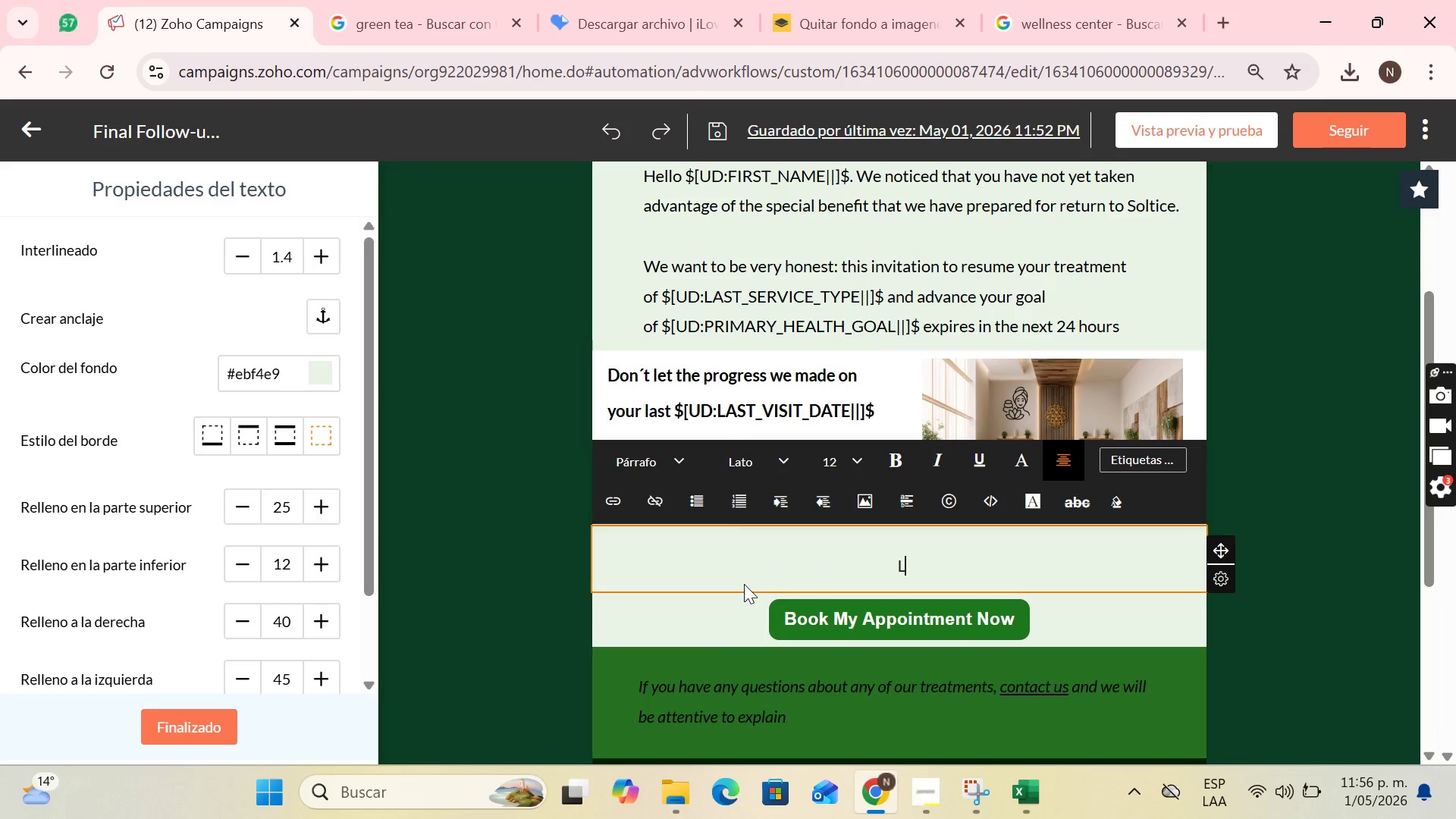 
key(Backspace)
 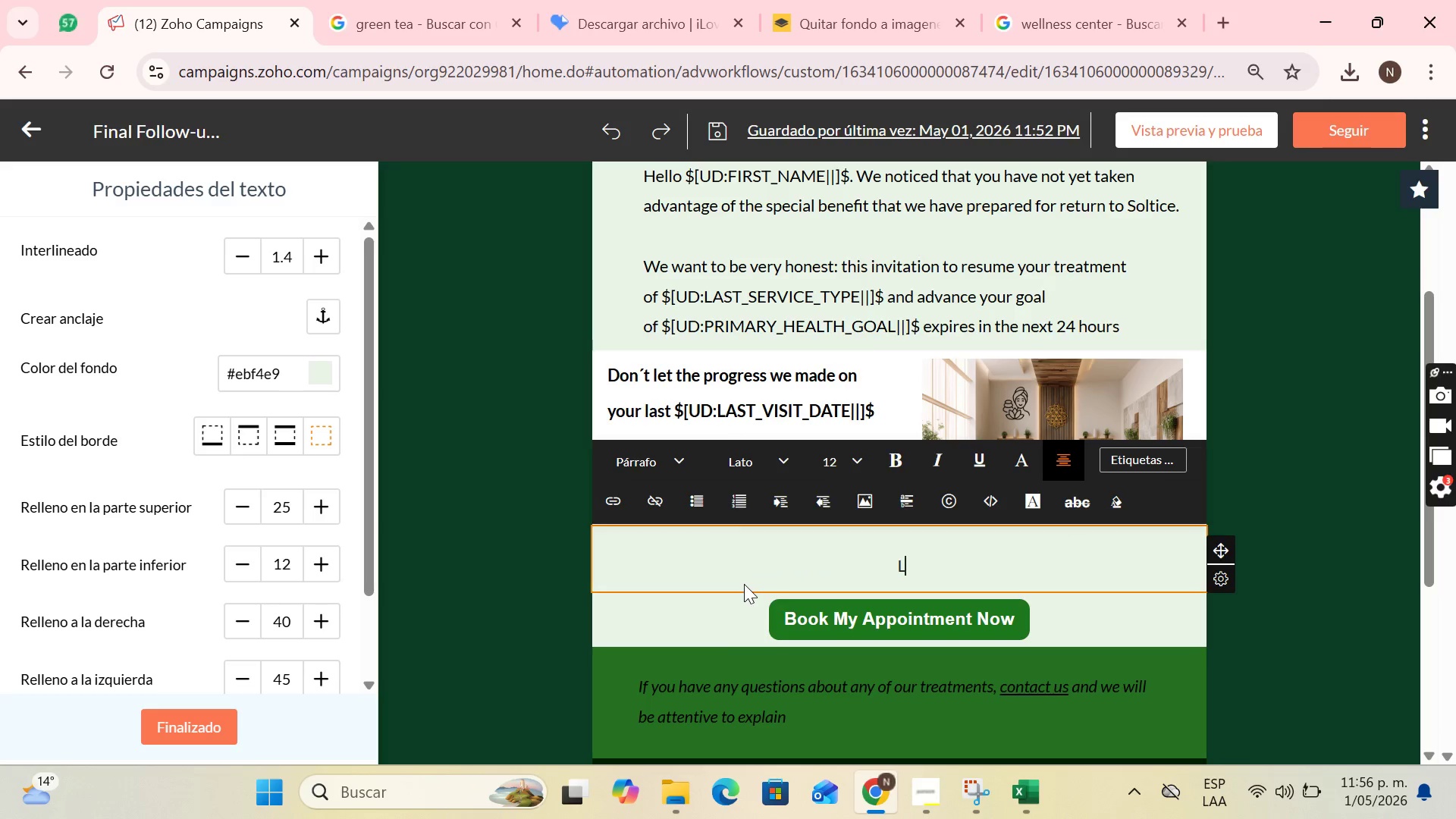 
key(CapsLock)
 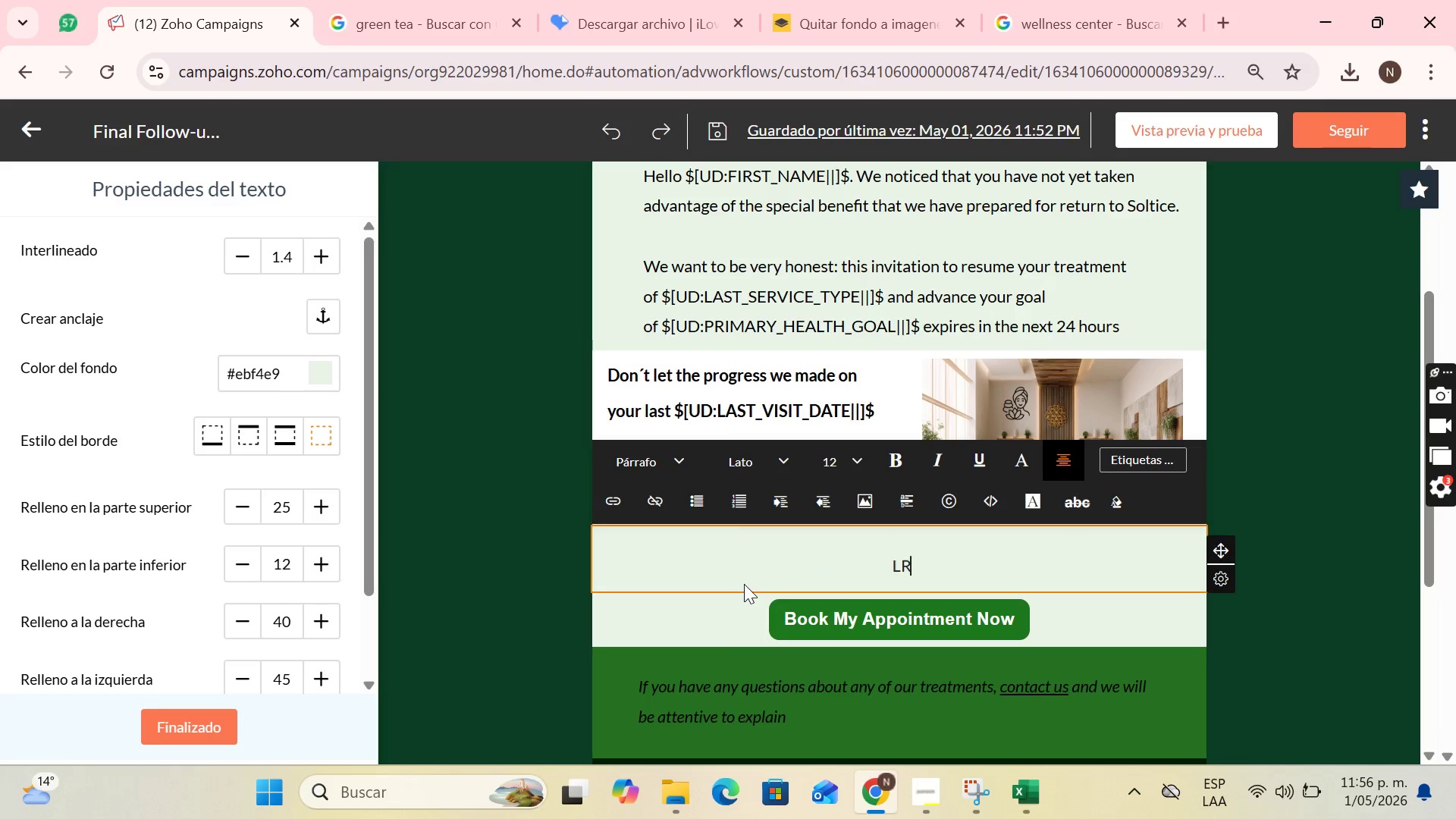 
key(R)
 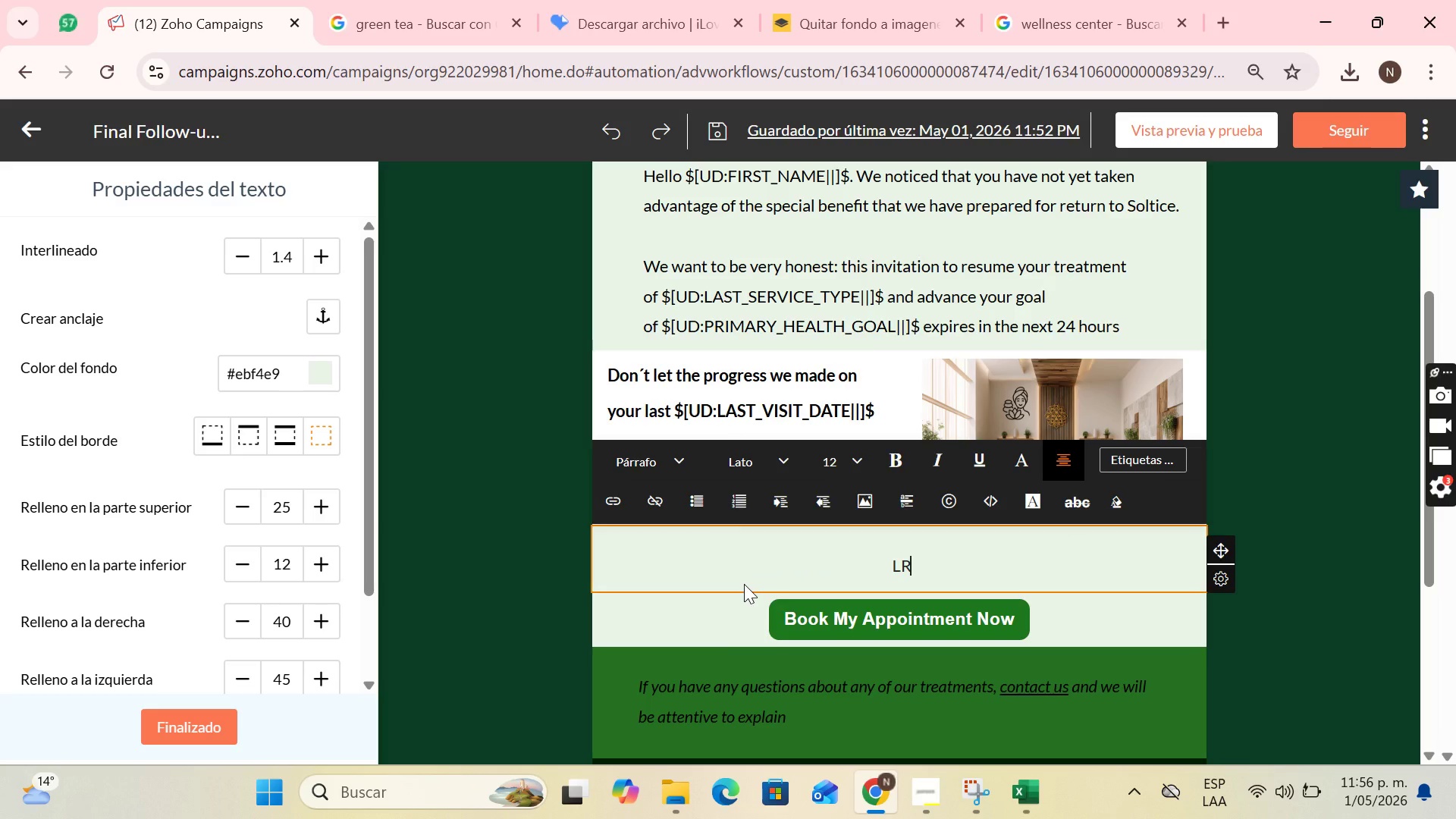 
key(CapsLock)
 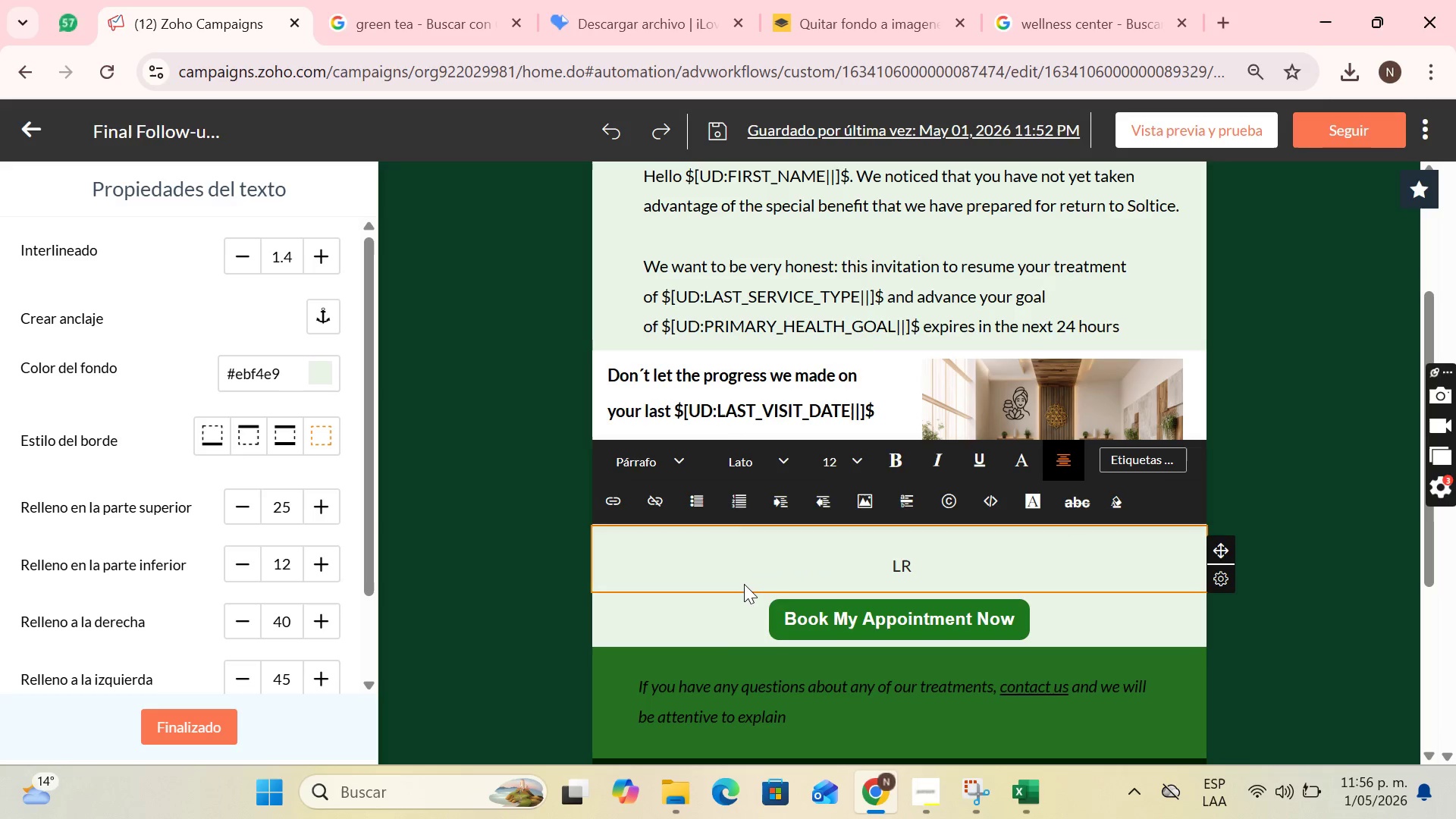 
key(ArrowLeft)
 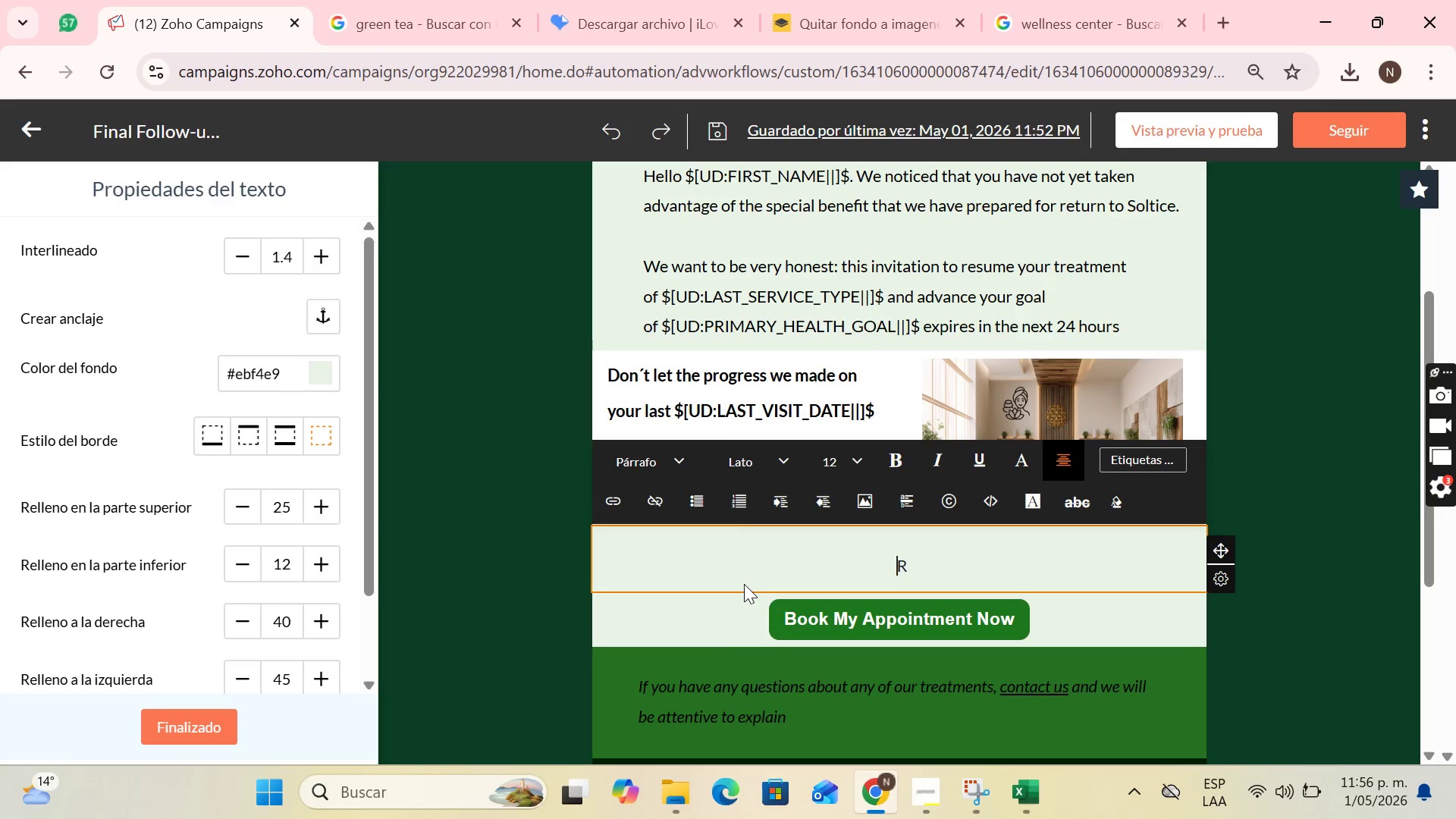 
key(Backspace)
 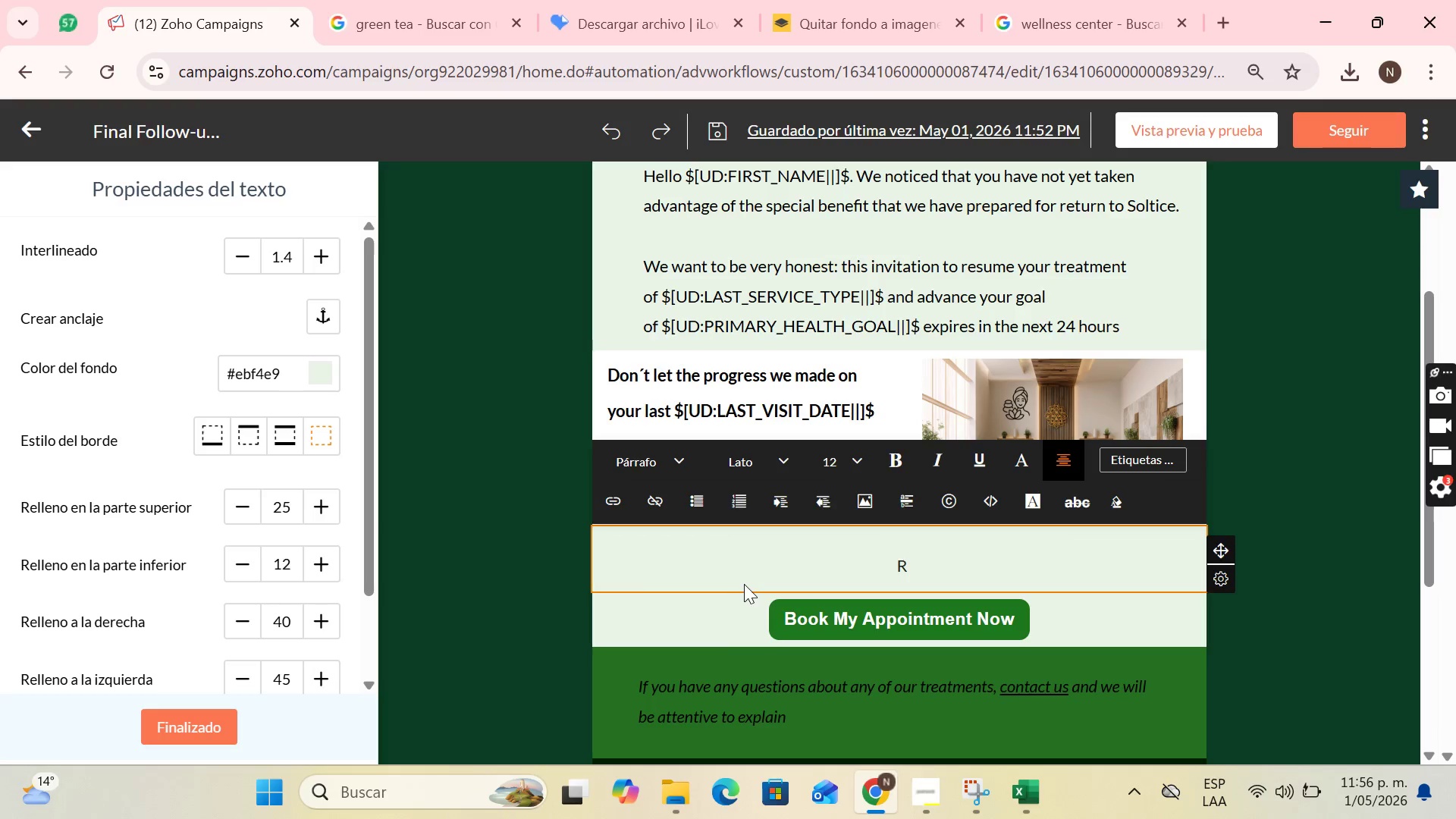 
key(ArrowRight)
 